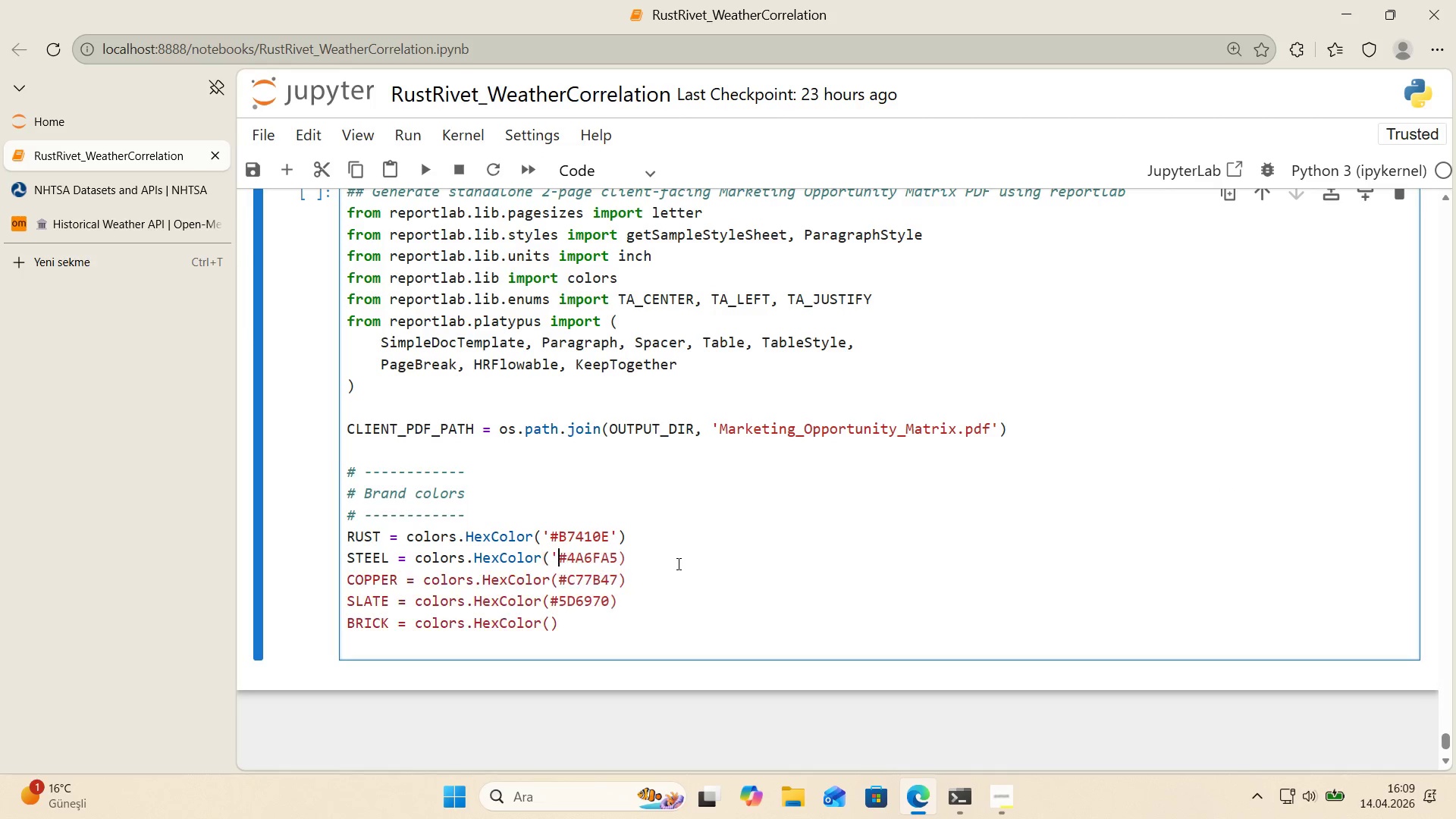 
key(Shift+2)
 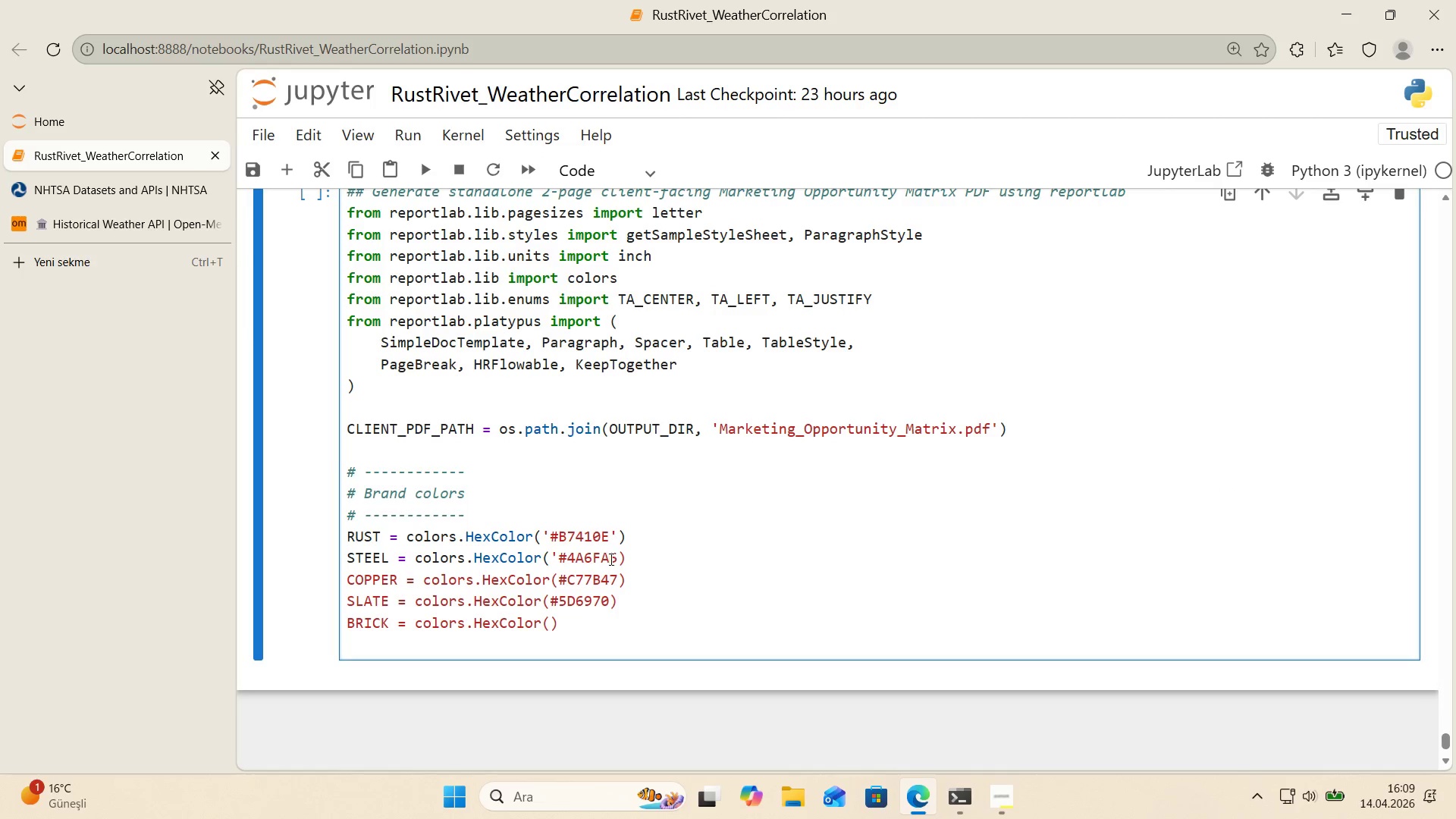 
left_click([620, 556])
 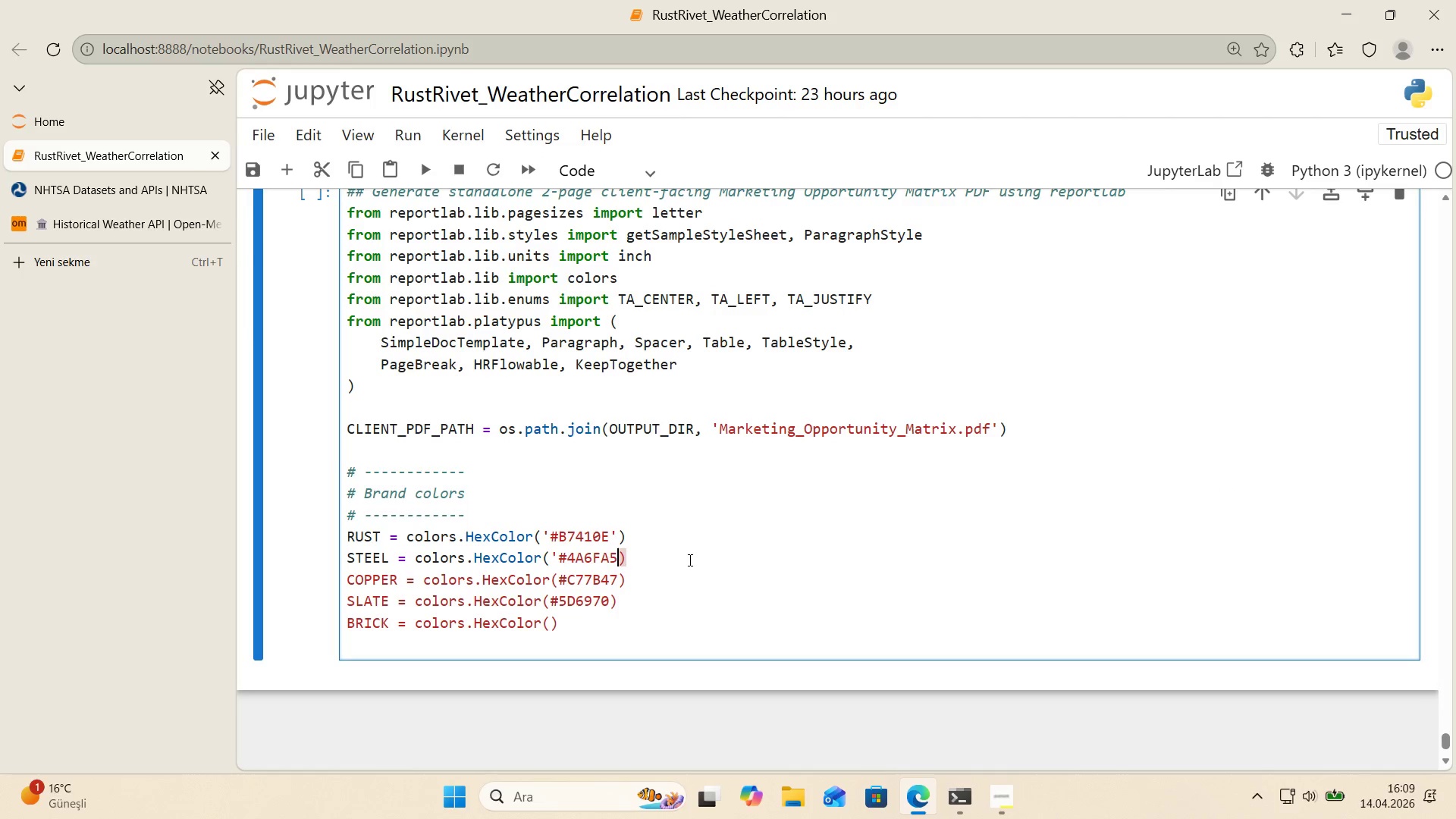 
key(Shift+ShiftRight)
 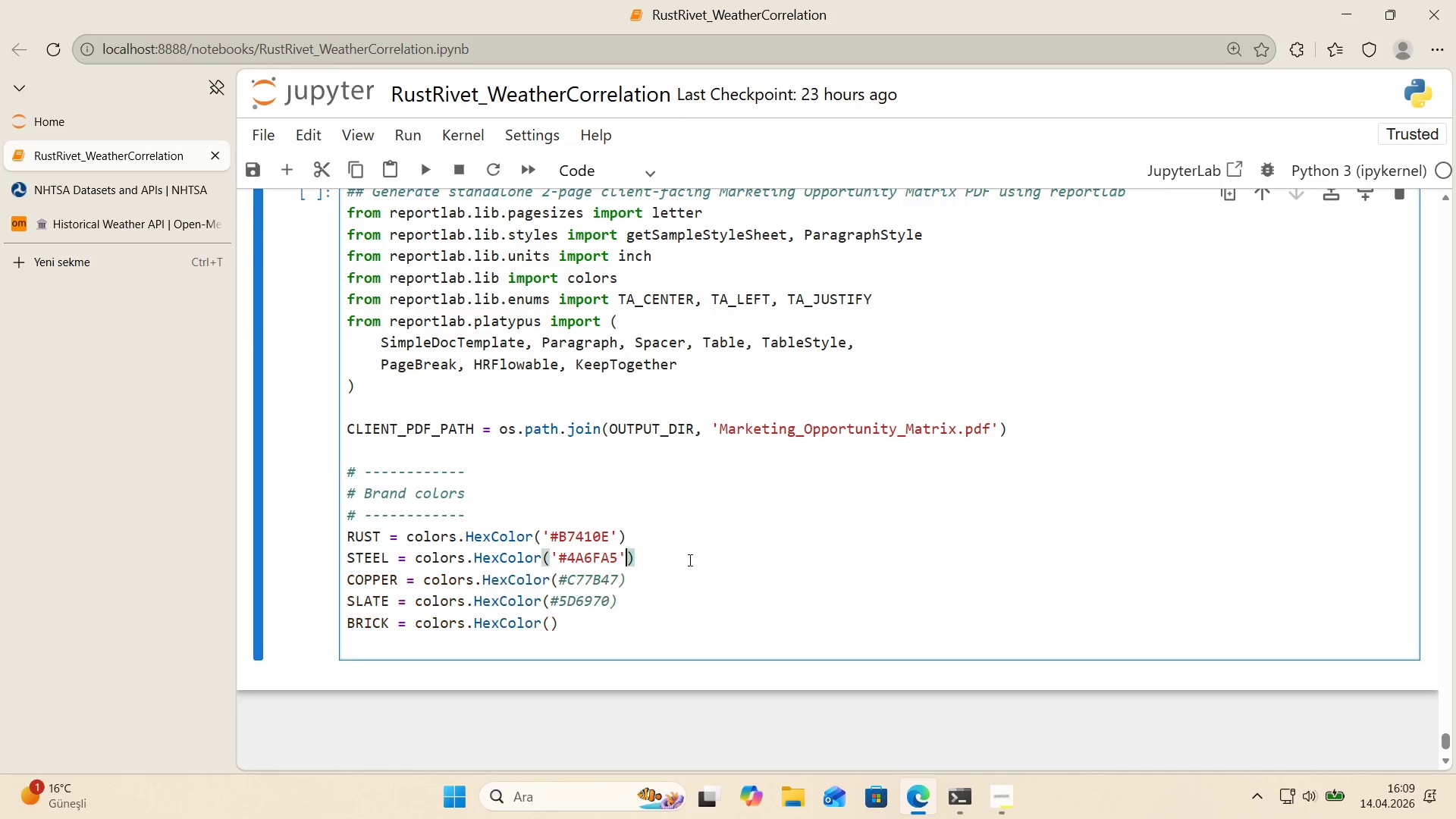 
key(Shift+2)
 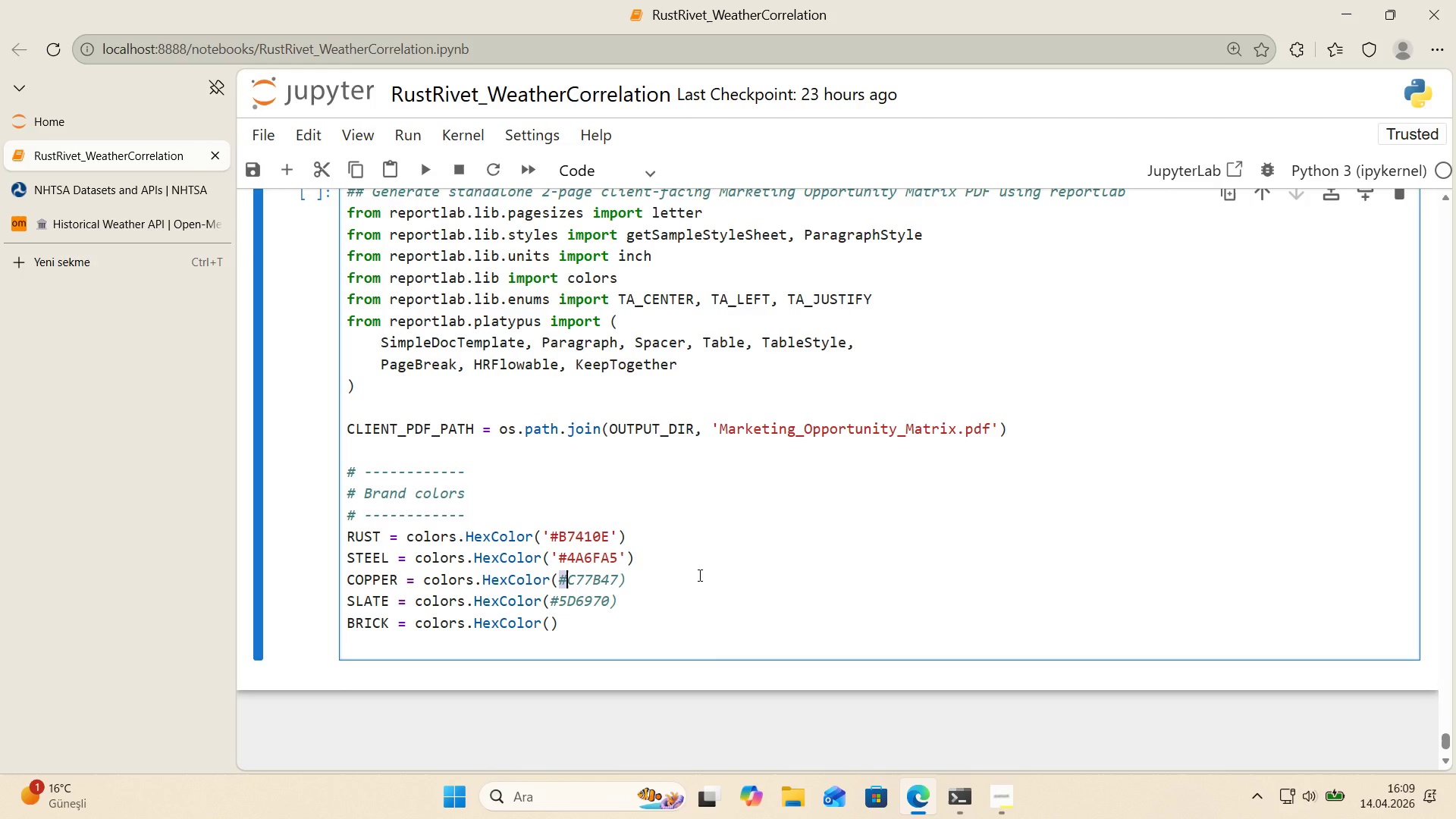 
key(ArrowLeft)
 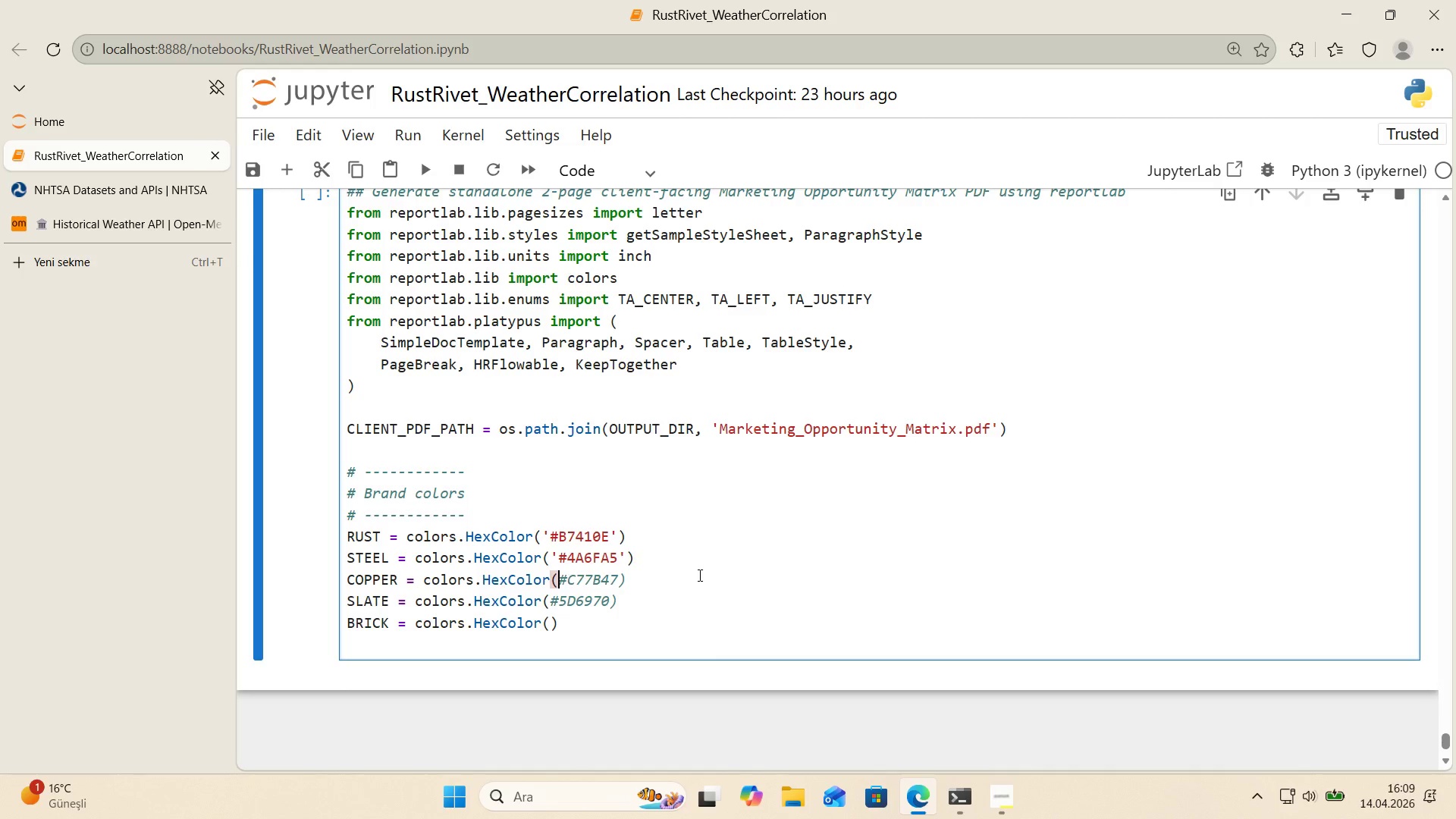 
key(Shift+ShiftRight)
 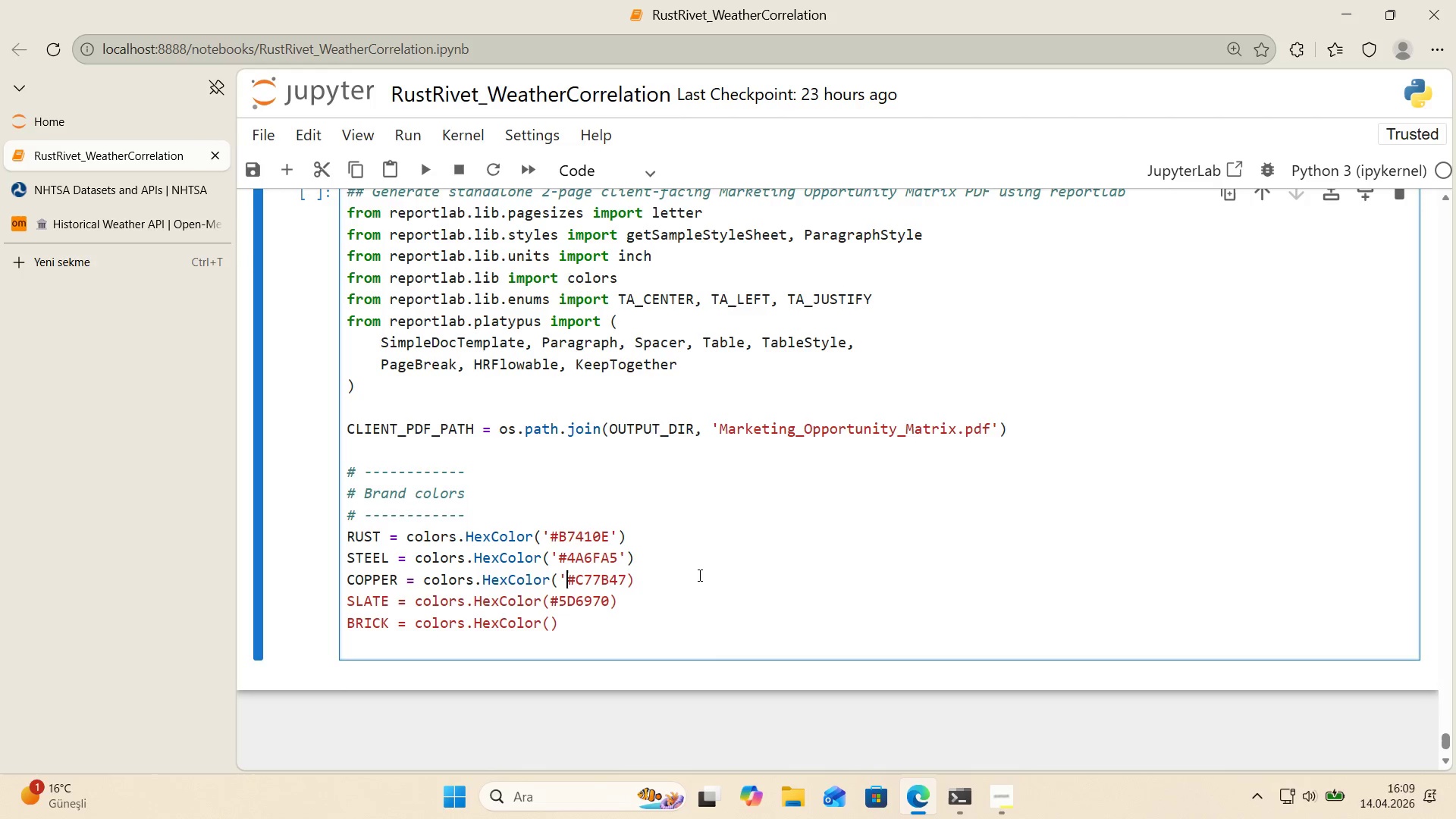 
key(Shift+2)
 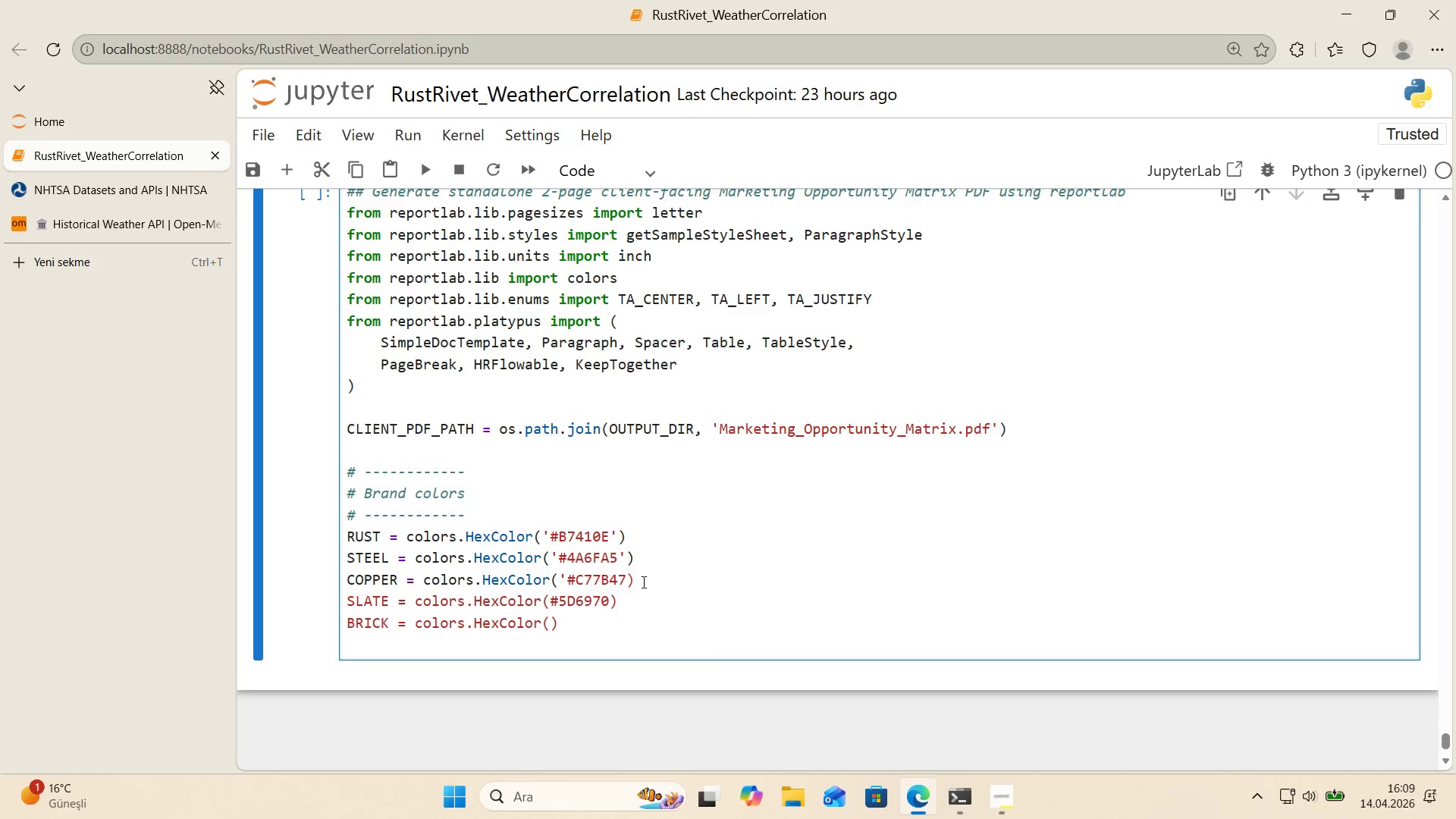 
left_click([632, 583])
 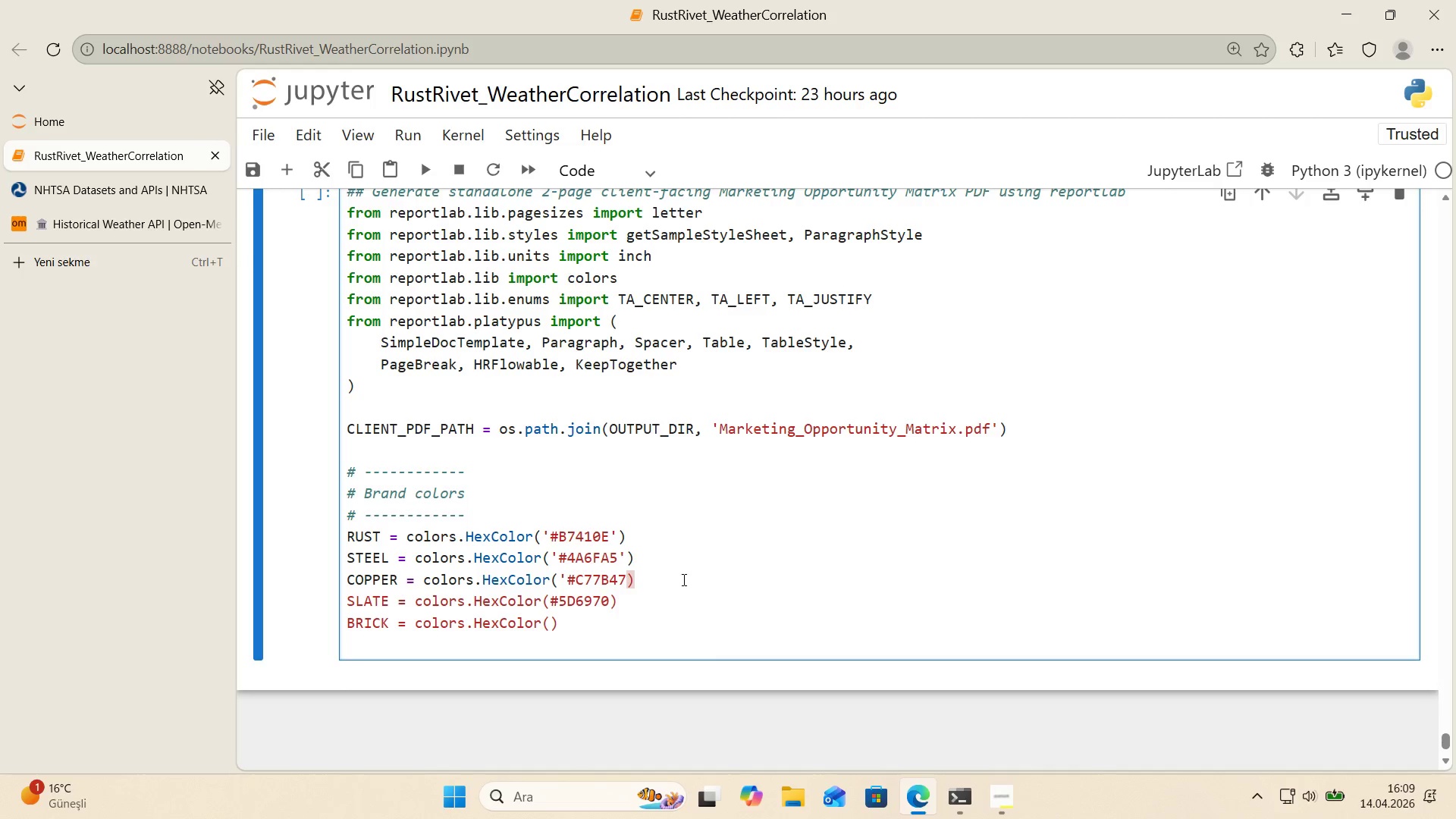 
key(Shift+ShiftRight)
 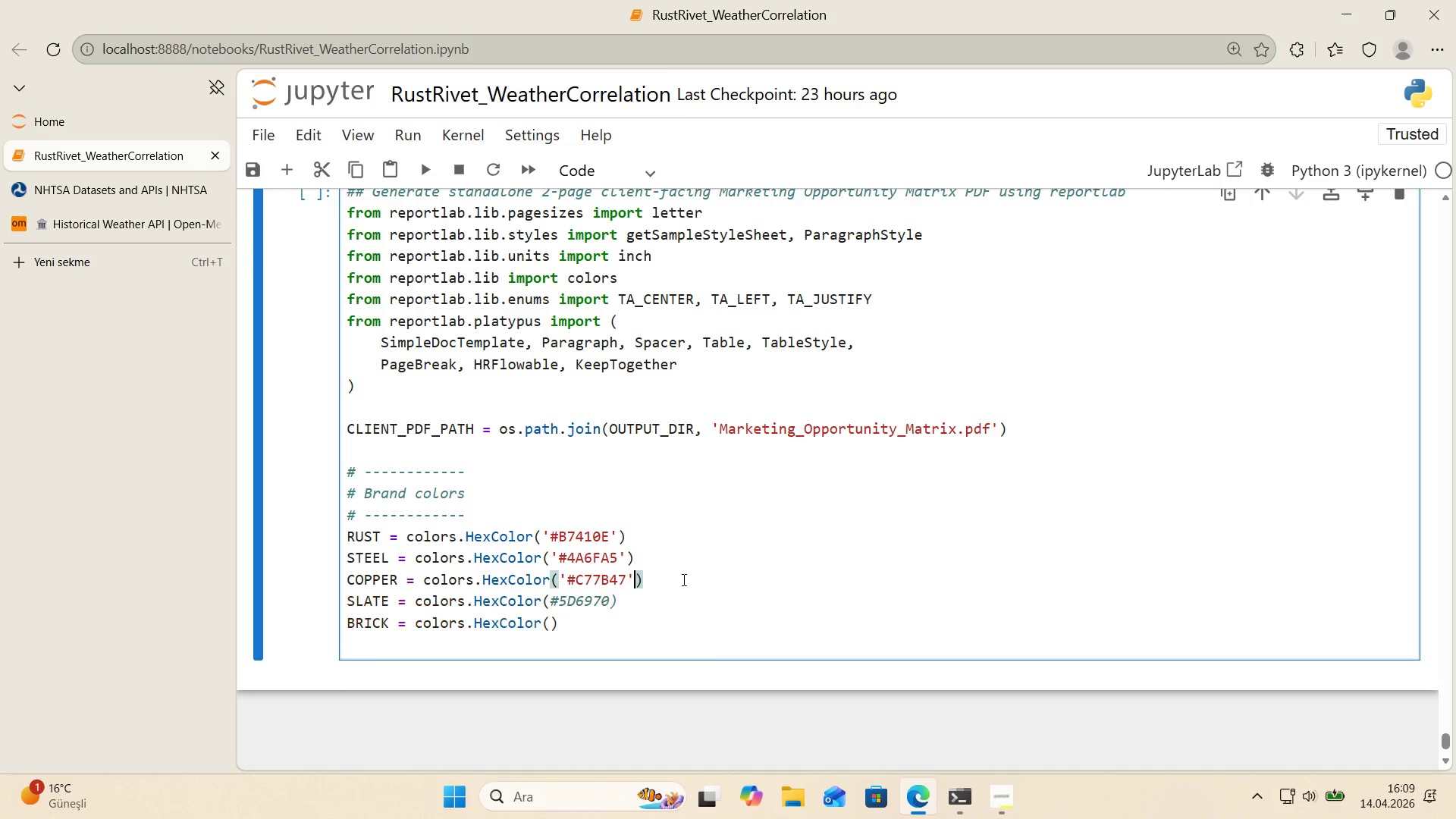 
key(Shift+2)
 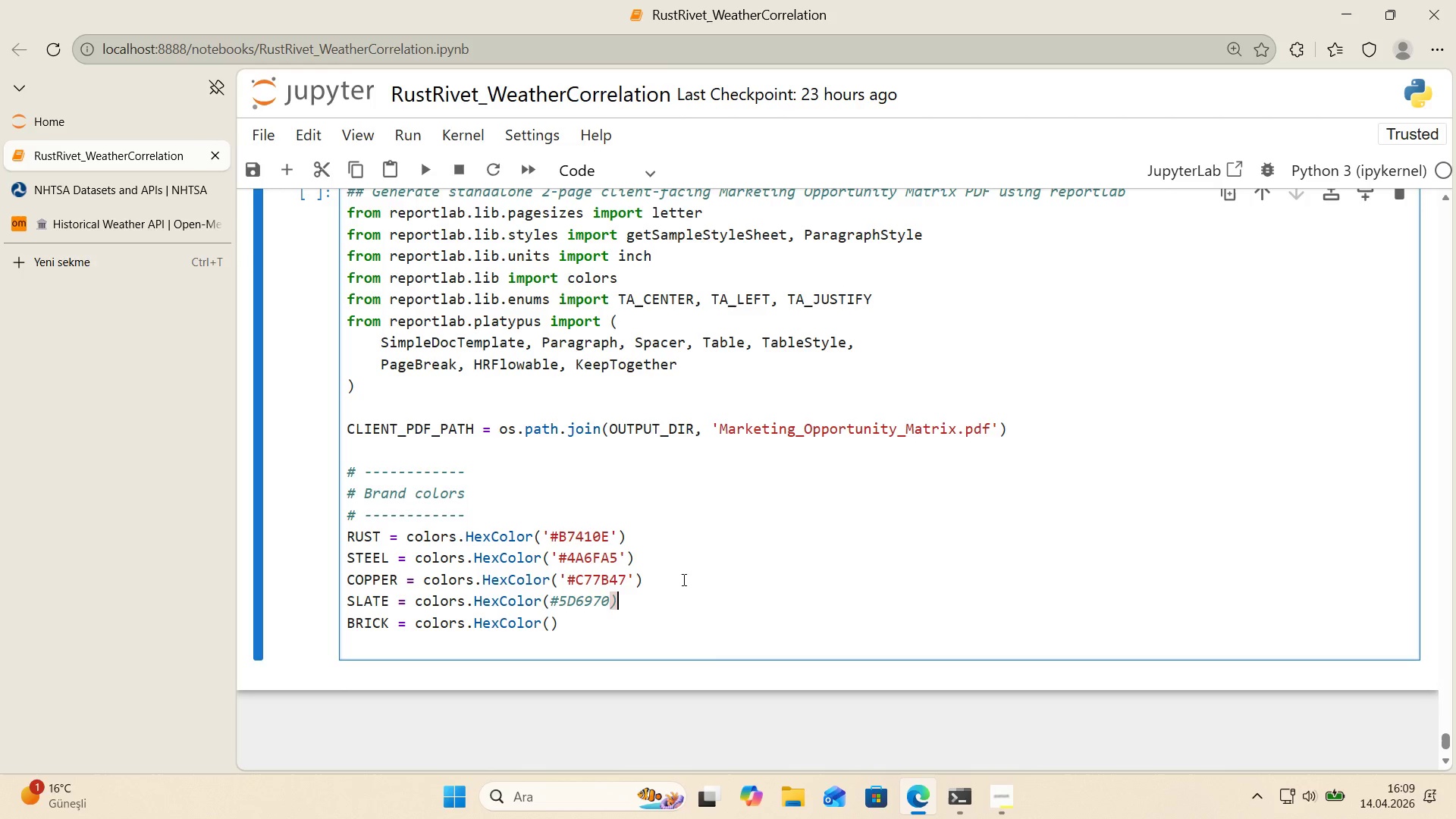 
key(ArrowDown)
 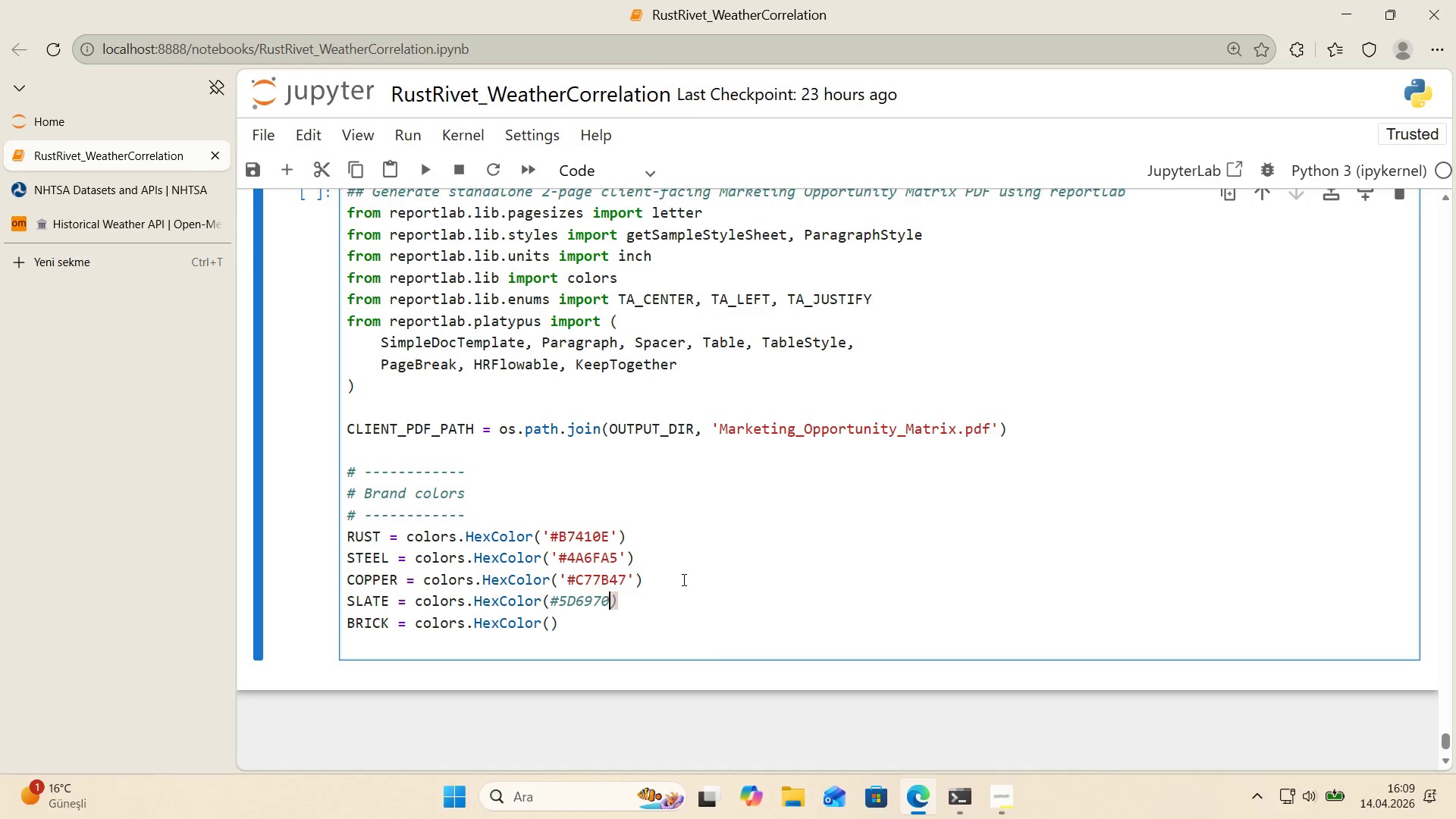 
key(ArrowLeft)
 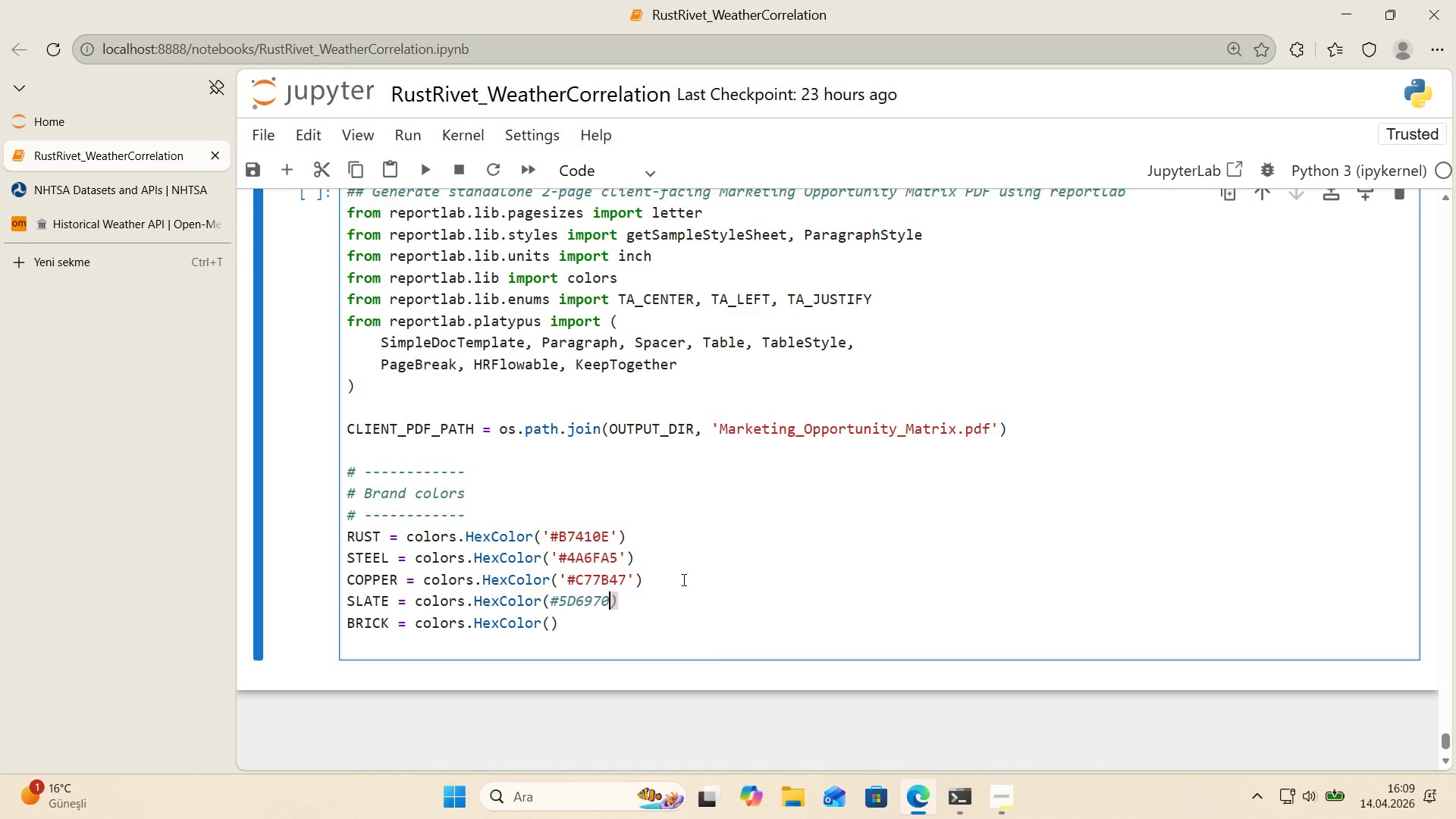 
key(Shift+ShiftRight)
 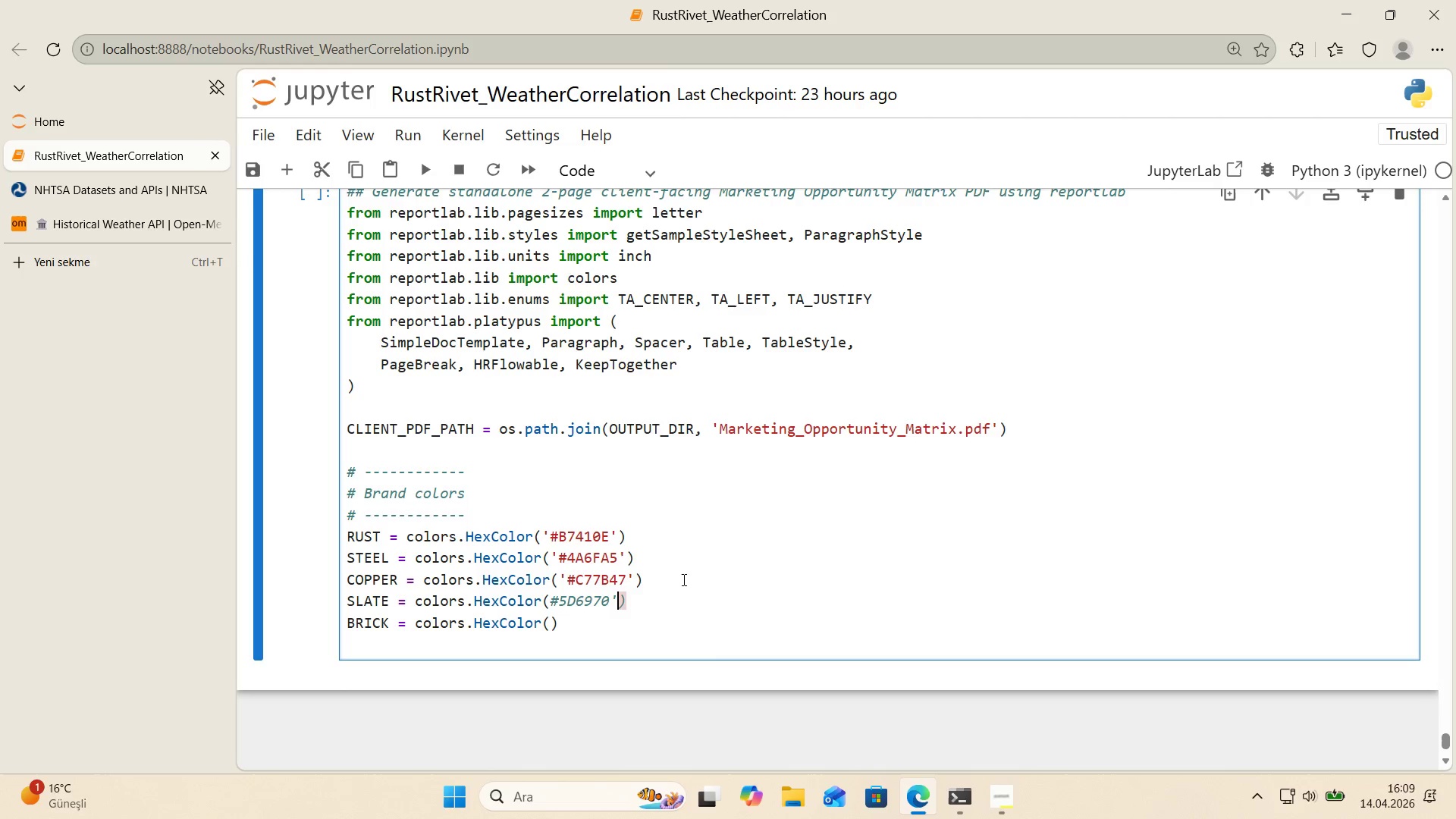 
key(Shift+2)
 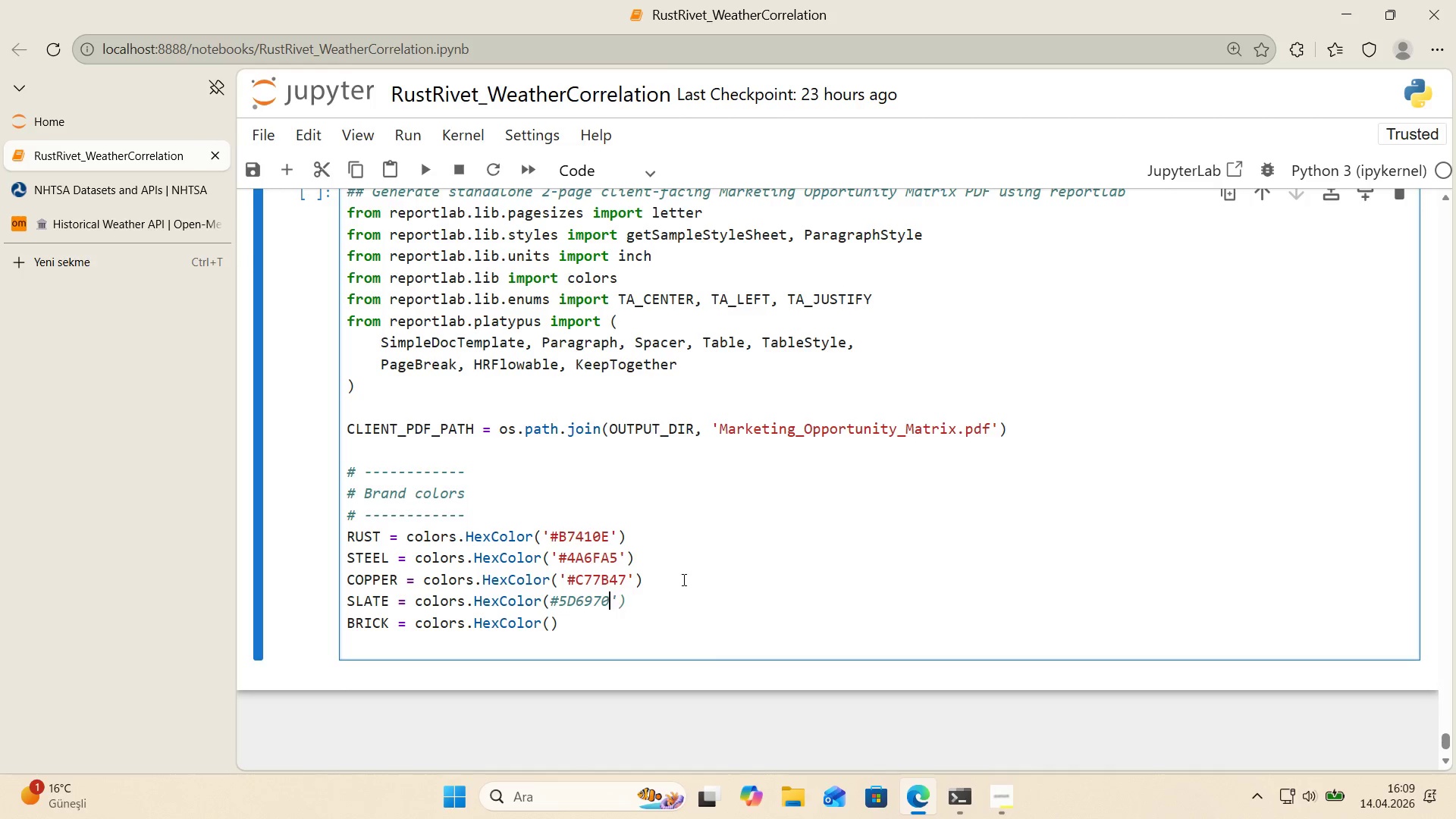 
key(ArrowLeft)
 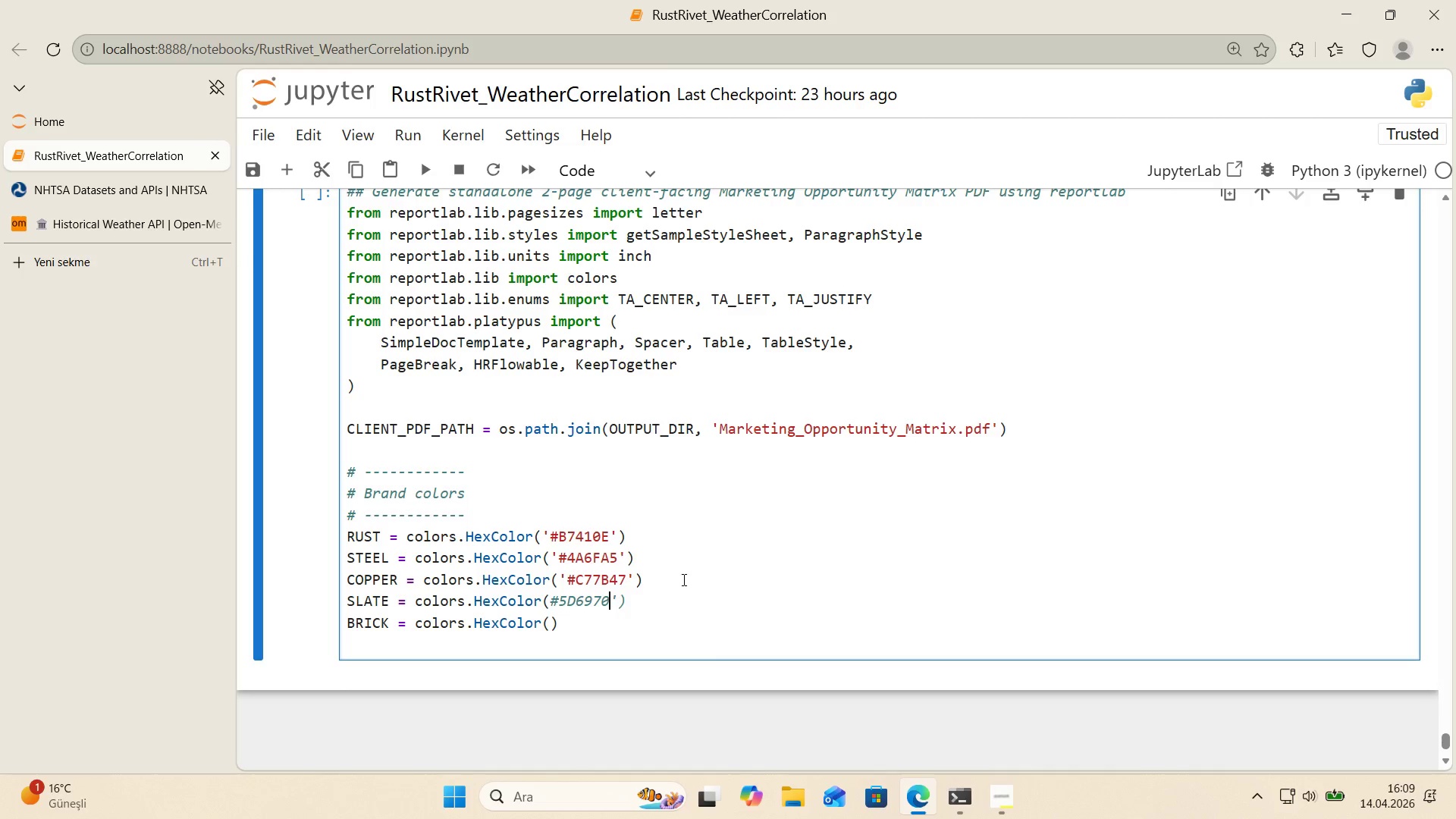 
key(ArrowLeft)
 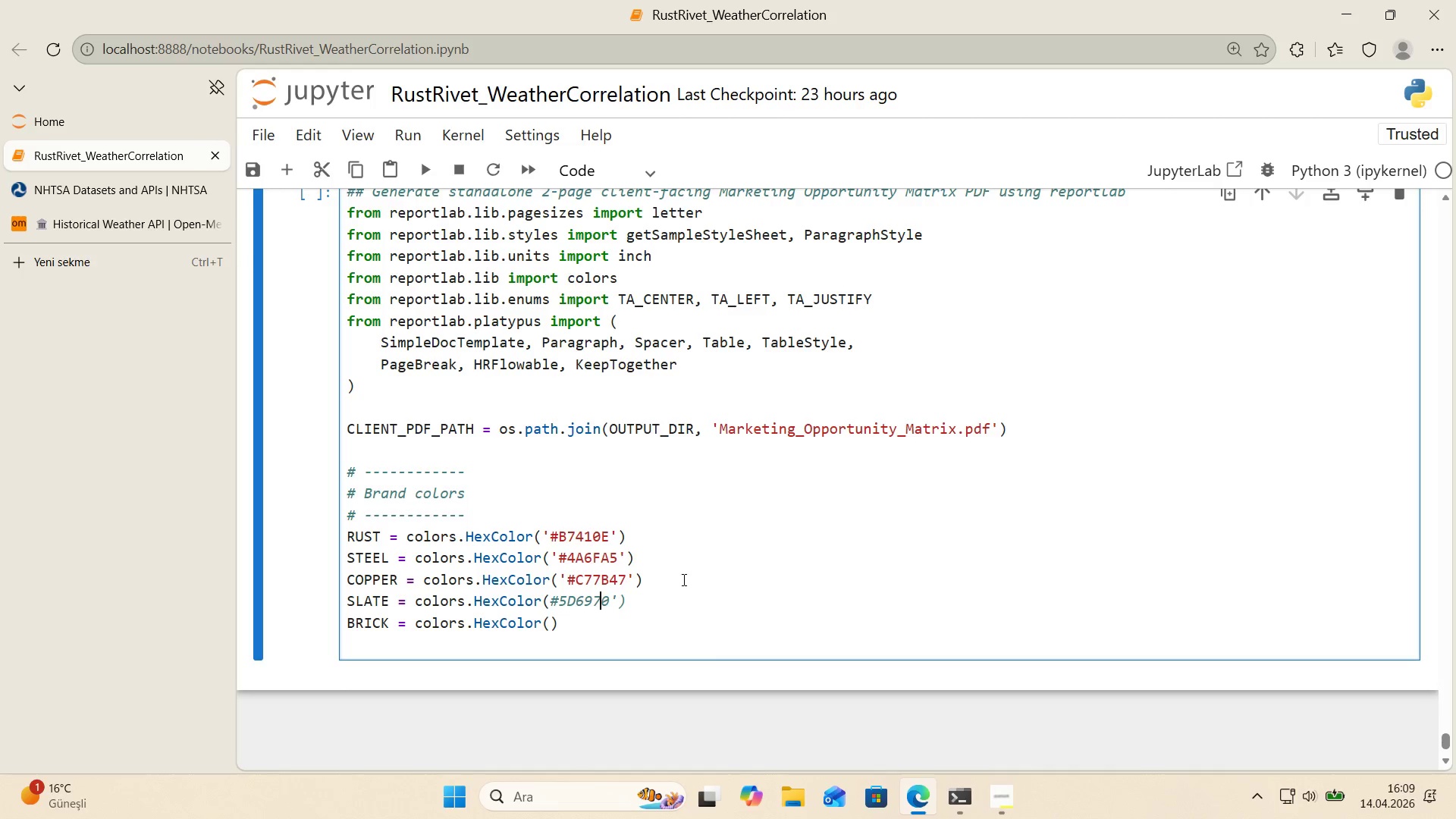 
key(ArrowLeft)
 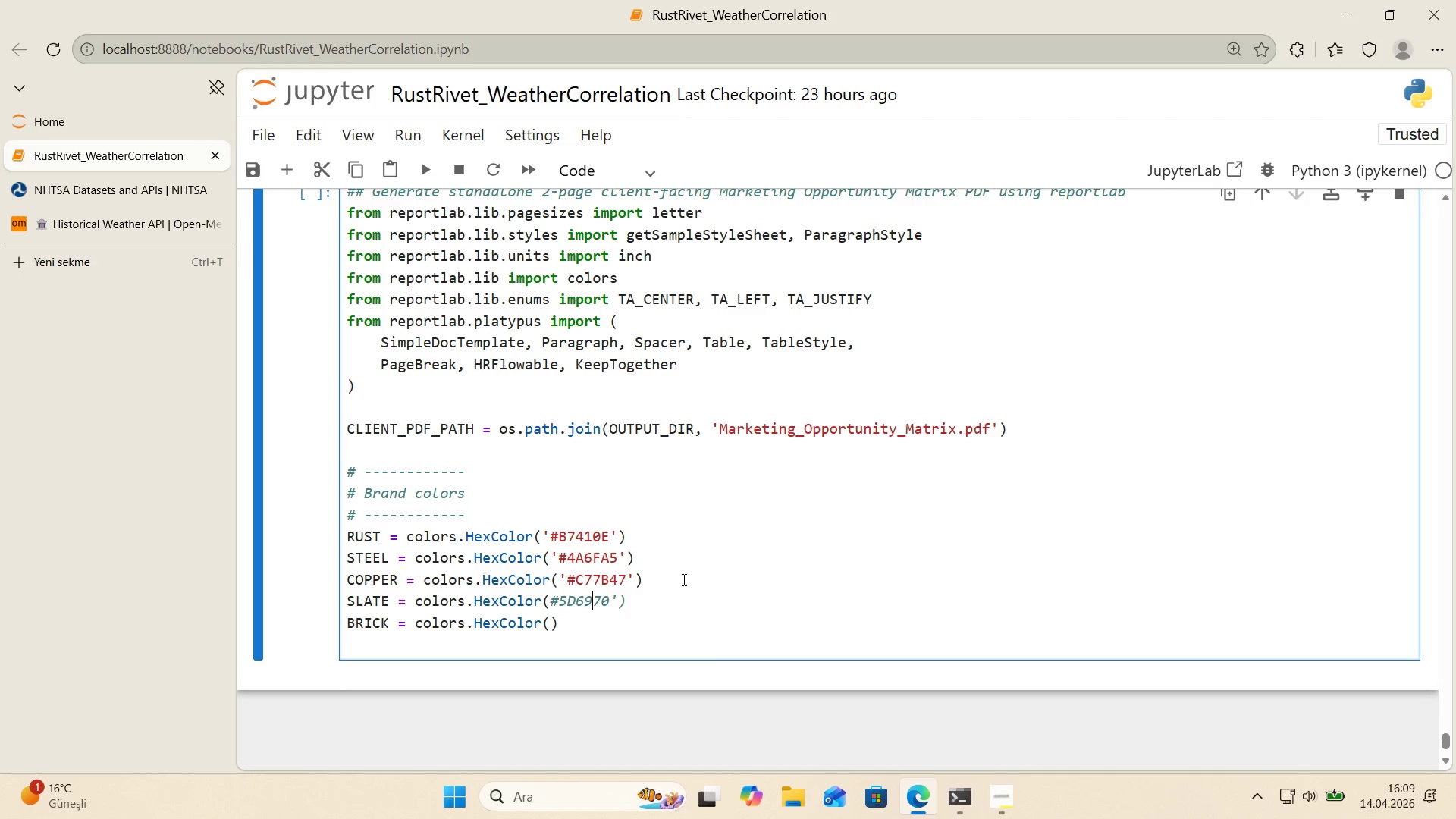 
key(ArrowLeft)
 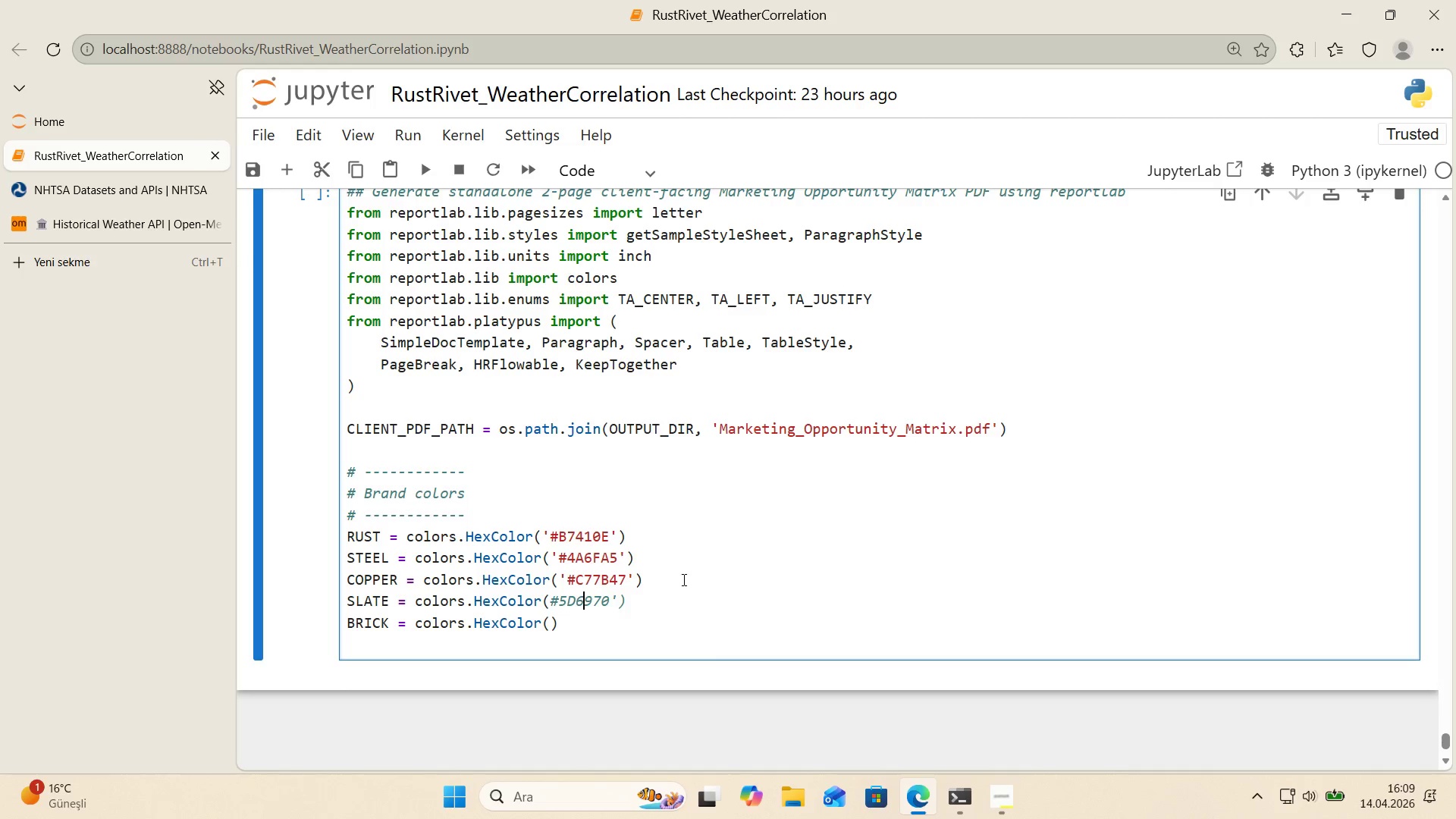 
key(ArrowLeft)
 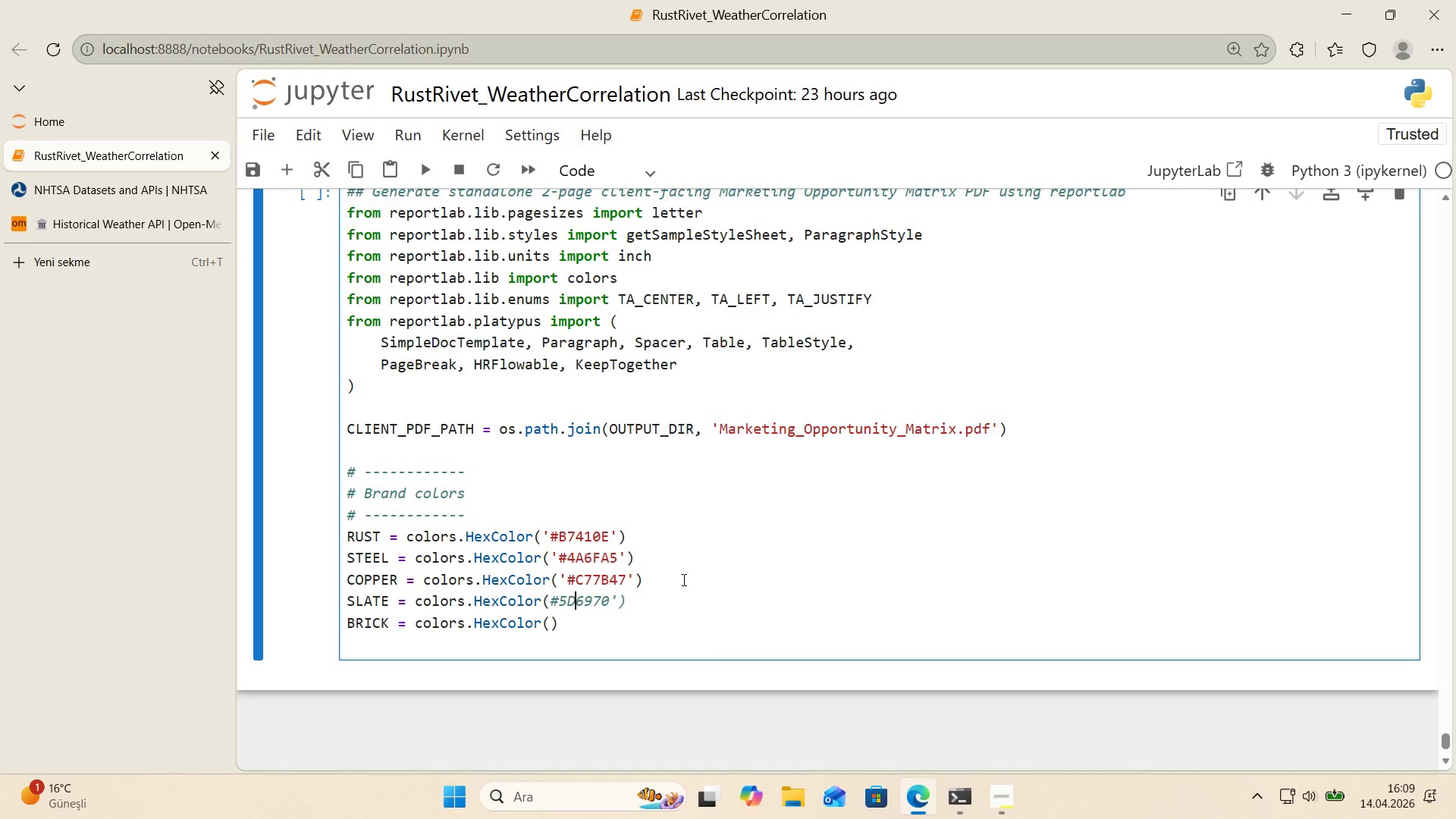 
key(ArrowLeft)
 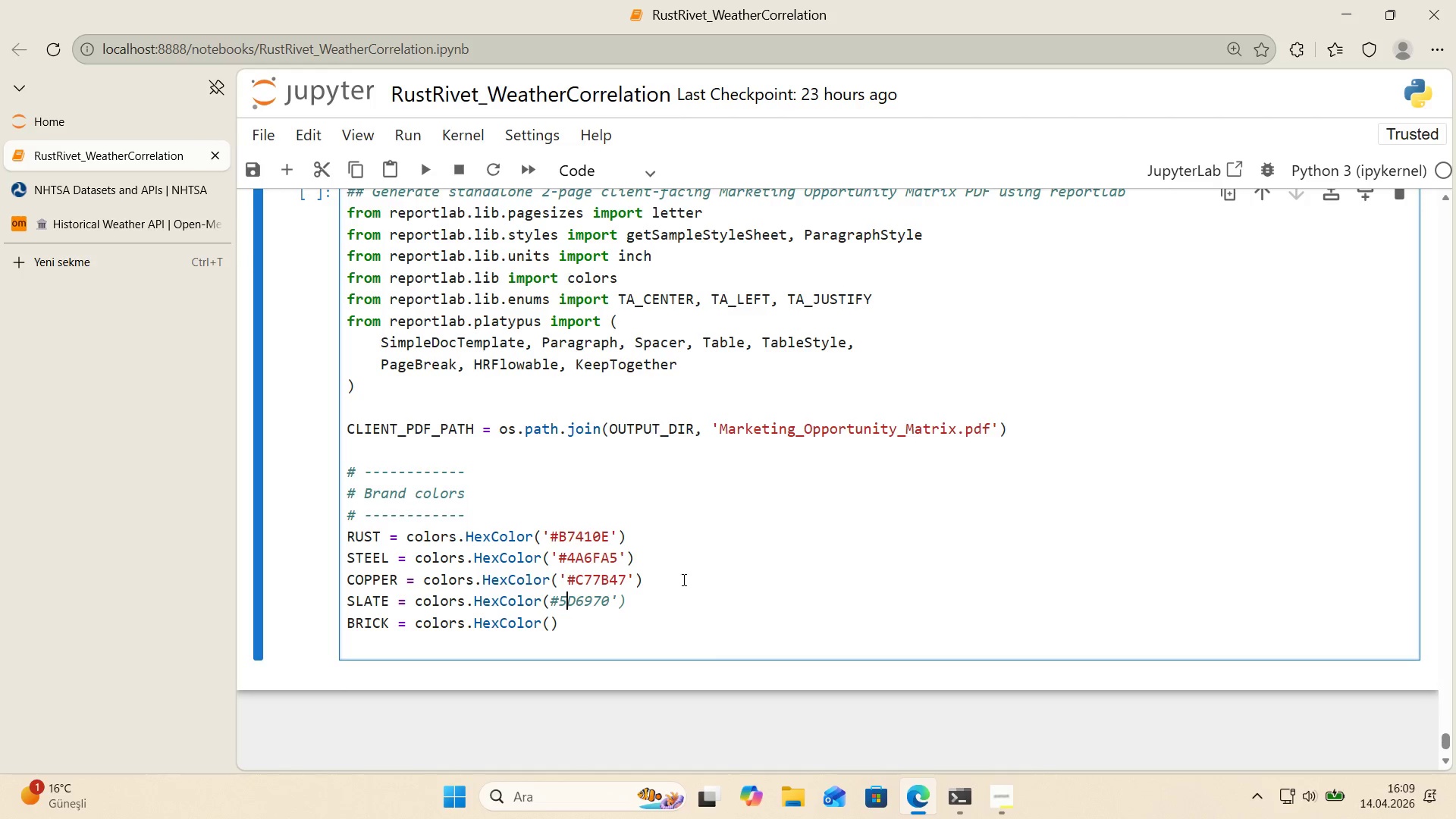 
key(ArrowLeft)
 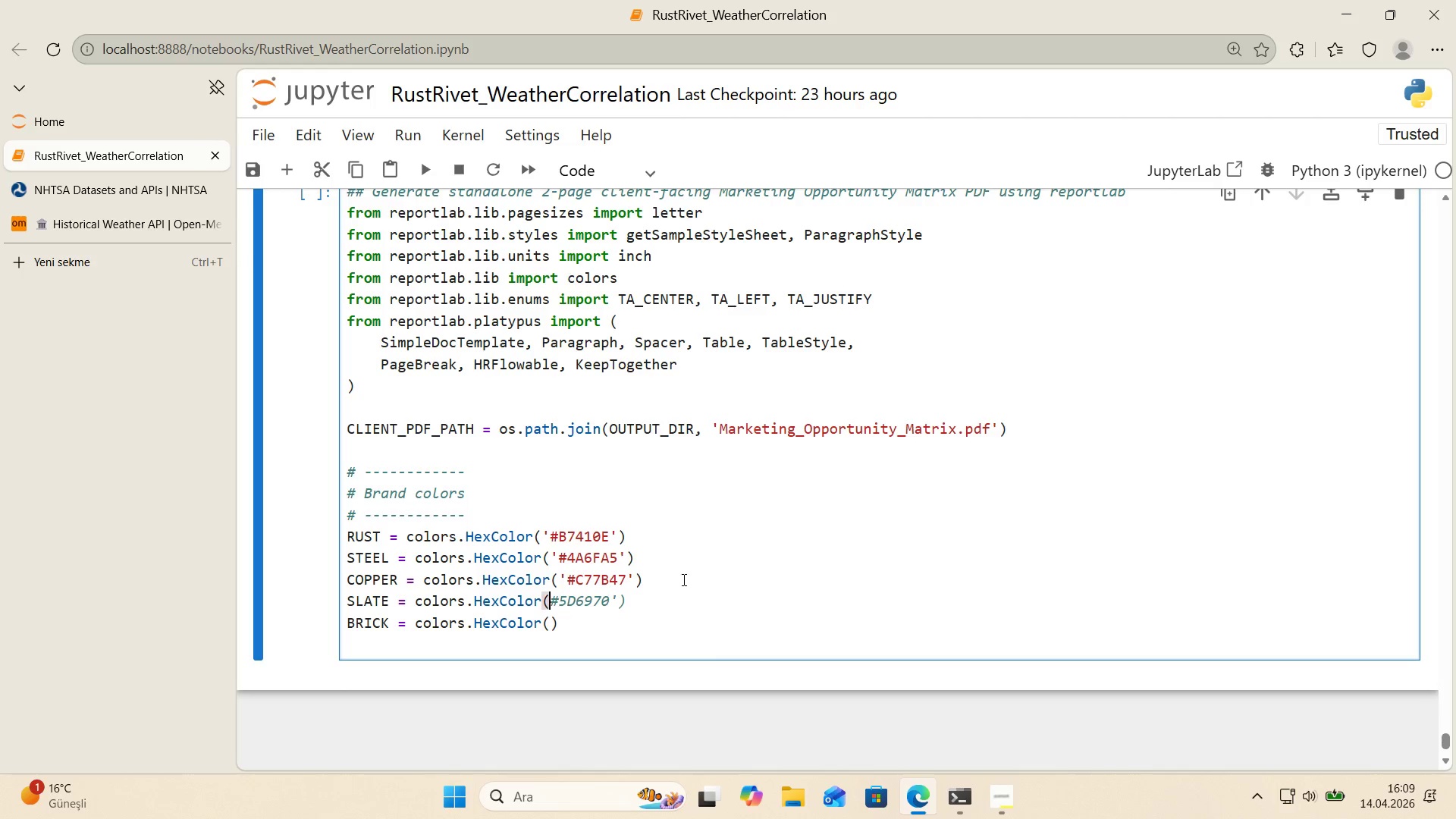 
key(ArrowLeft)
 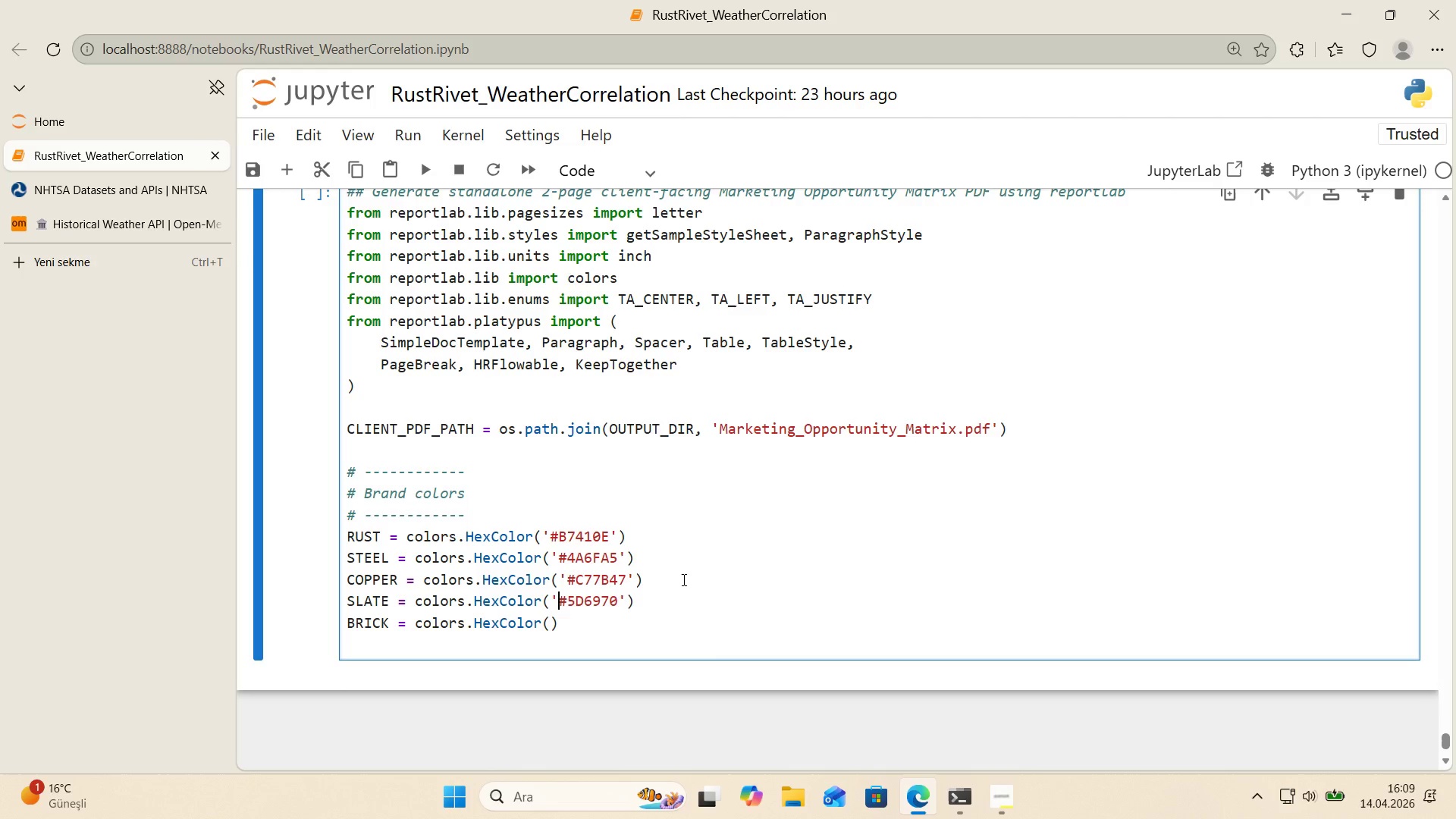 
key(Shift+ShiftRight)
 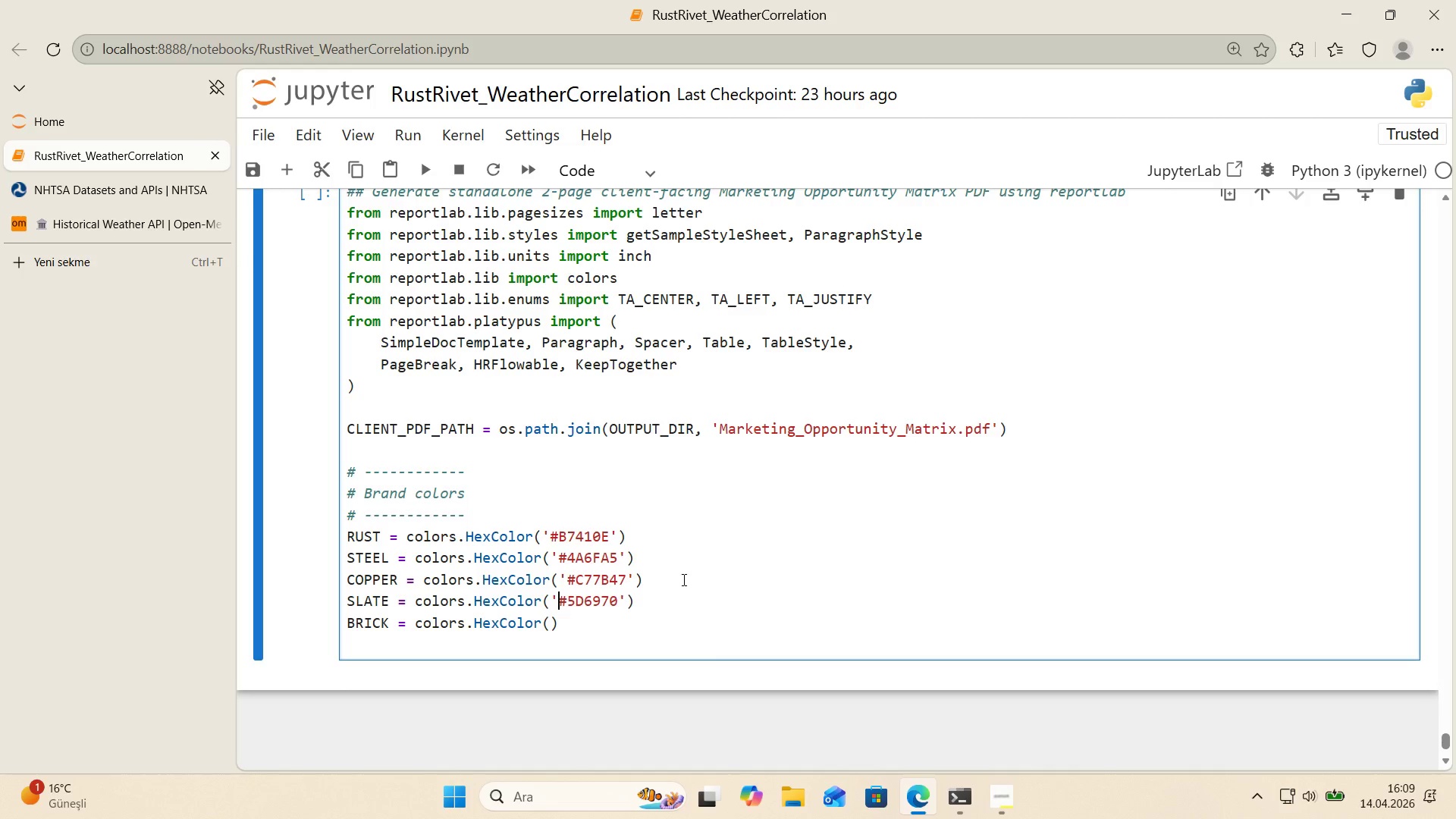 
key(Shift+2)
 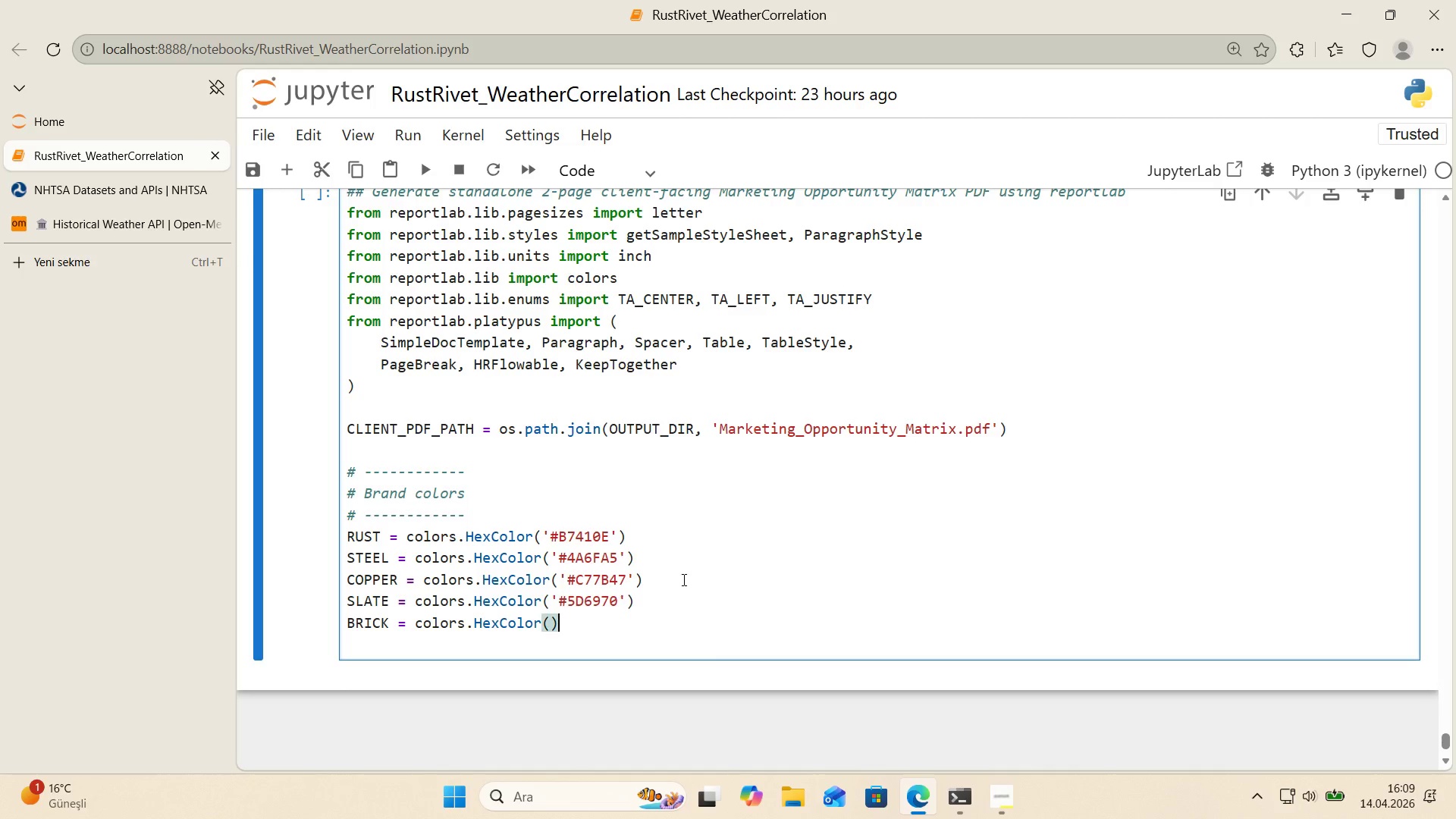 
key(ArrowDown)
 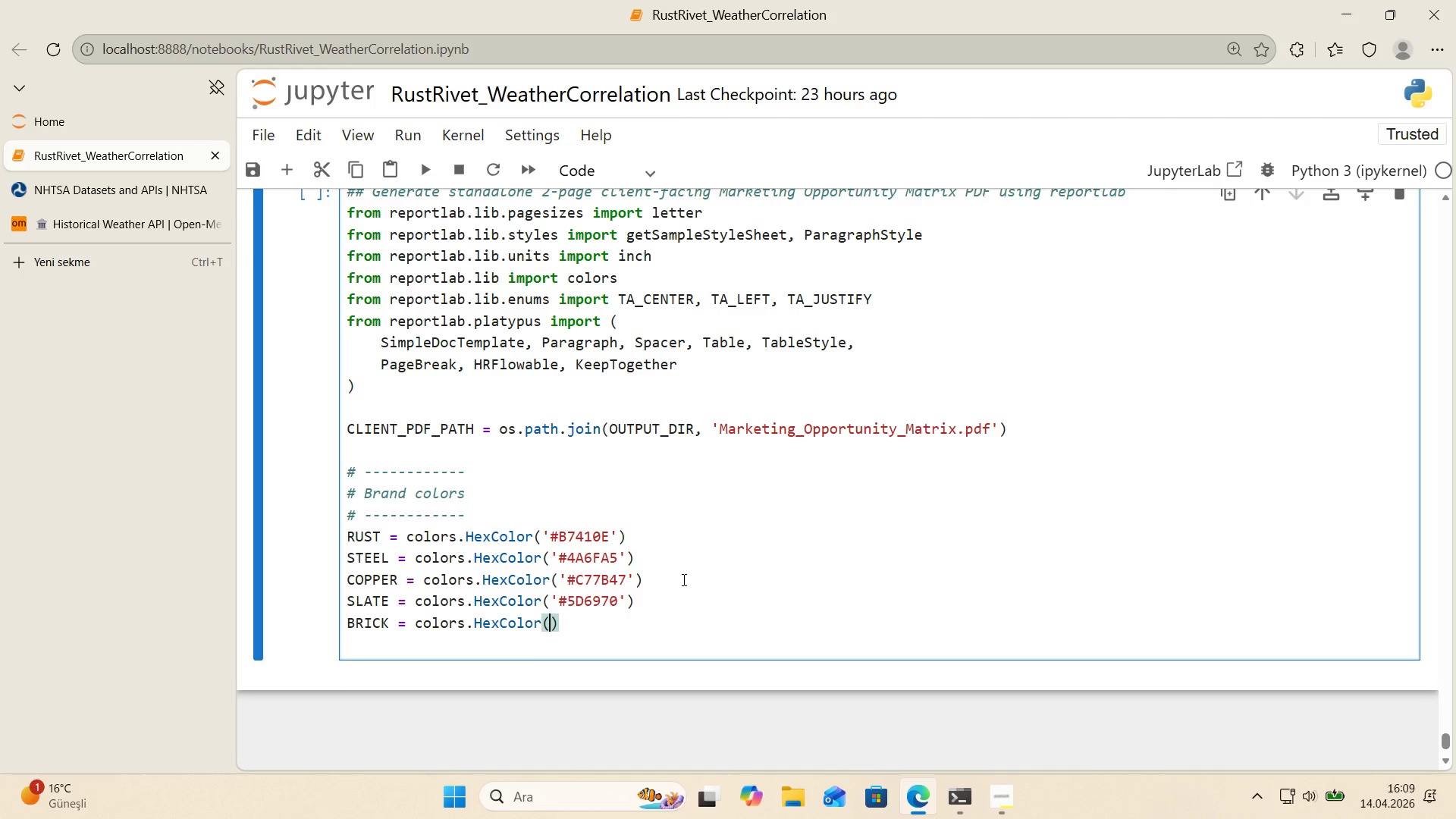 
key(ArrowLeft)
 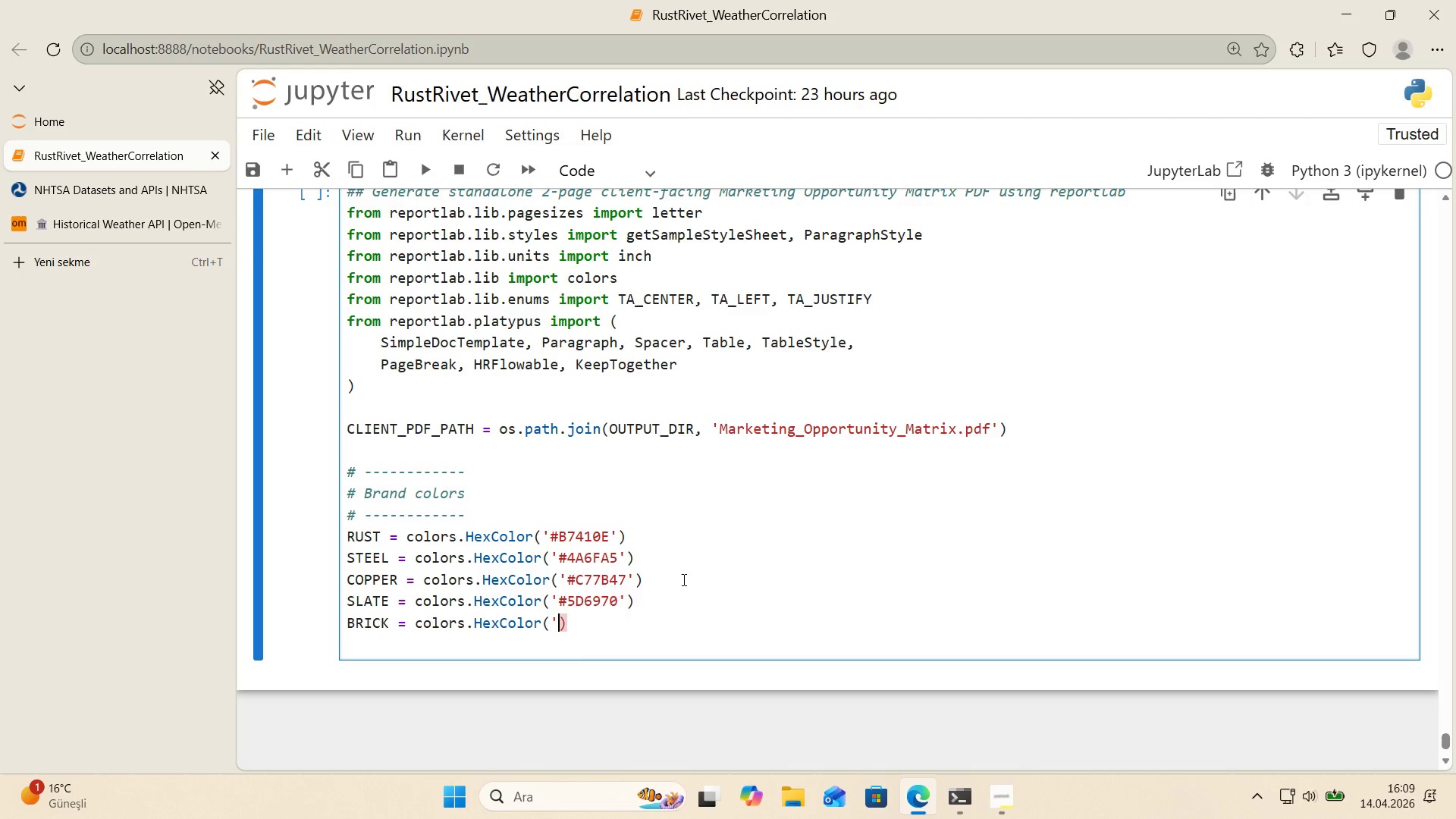 
type(@@)
 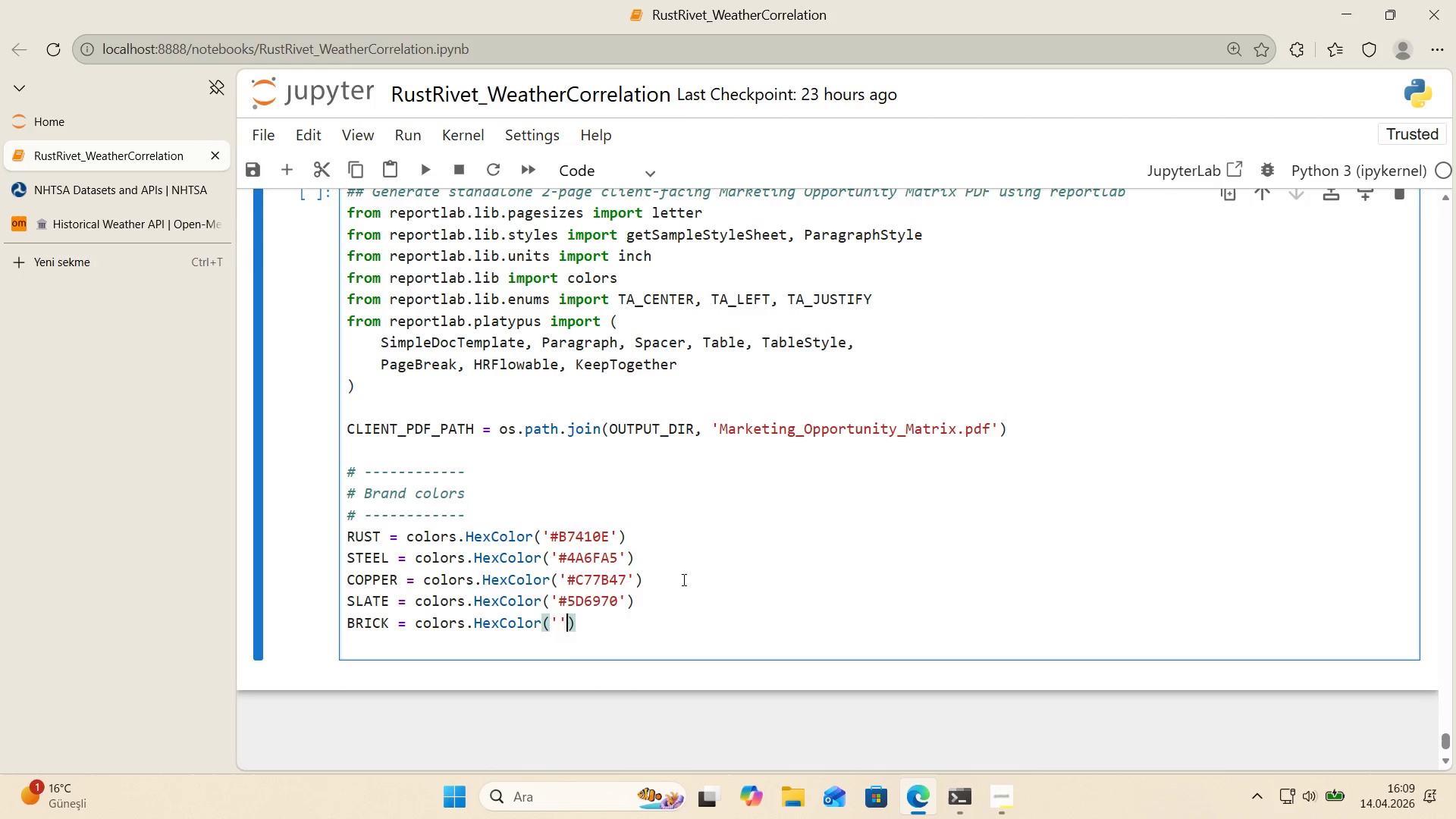 
key(ArrowLeft)
 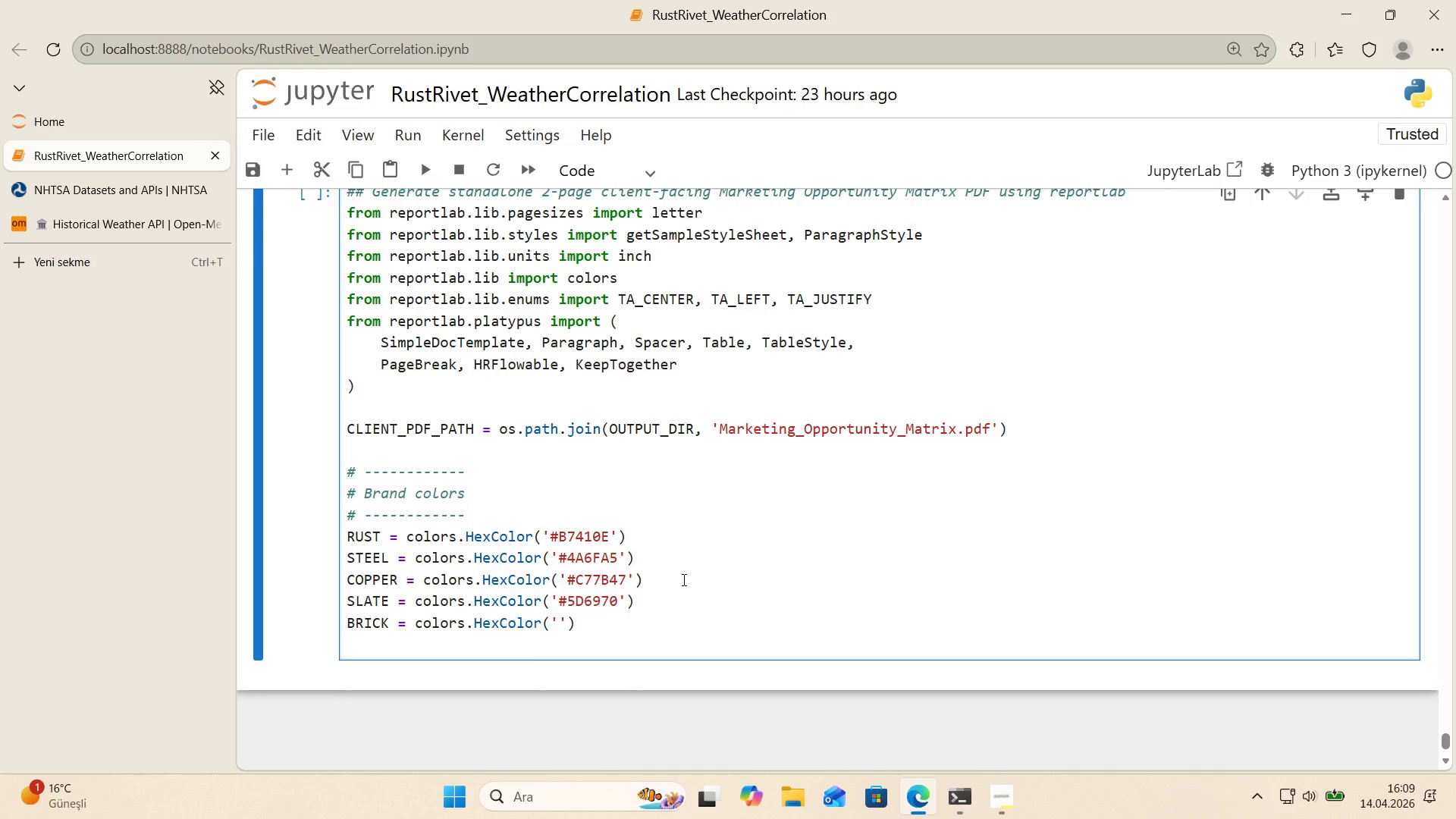 
wait(8.41)
 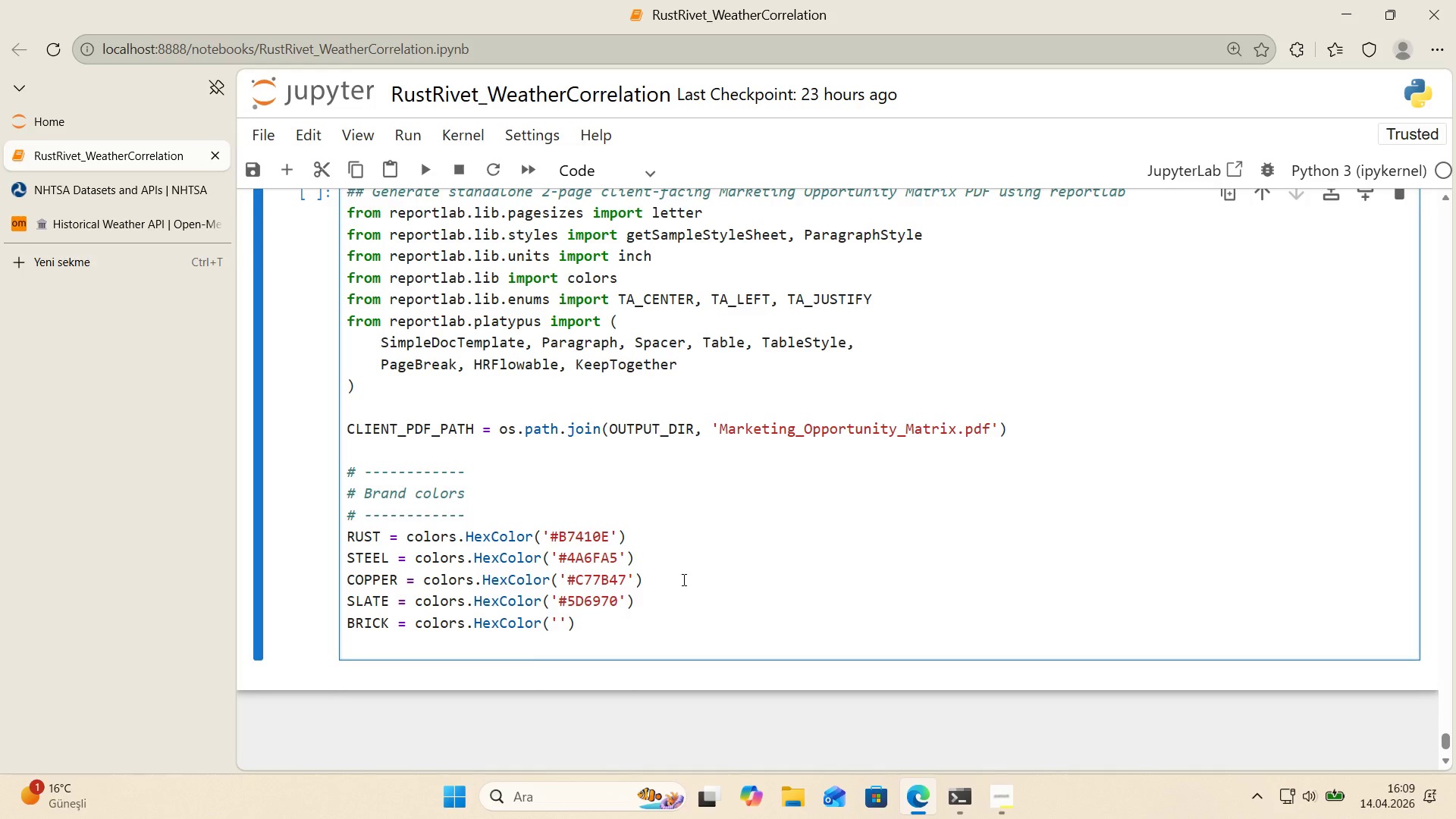 
key(Control+ControlLeft)
 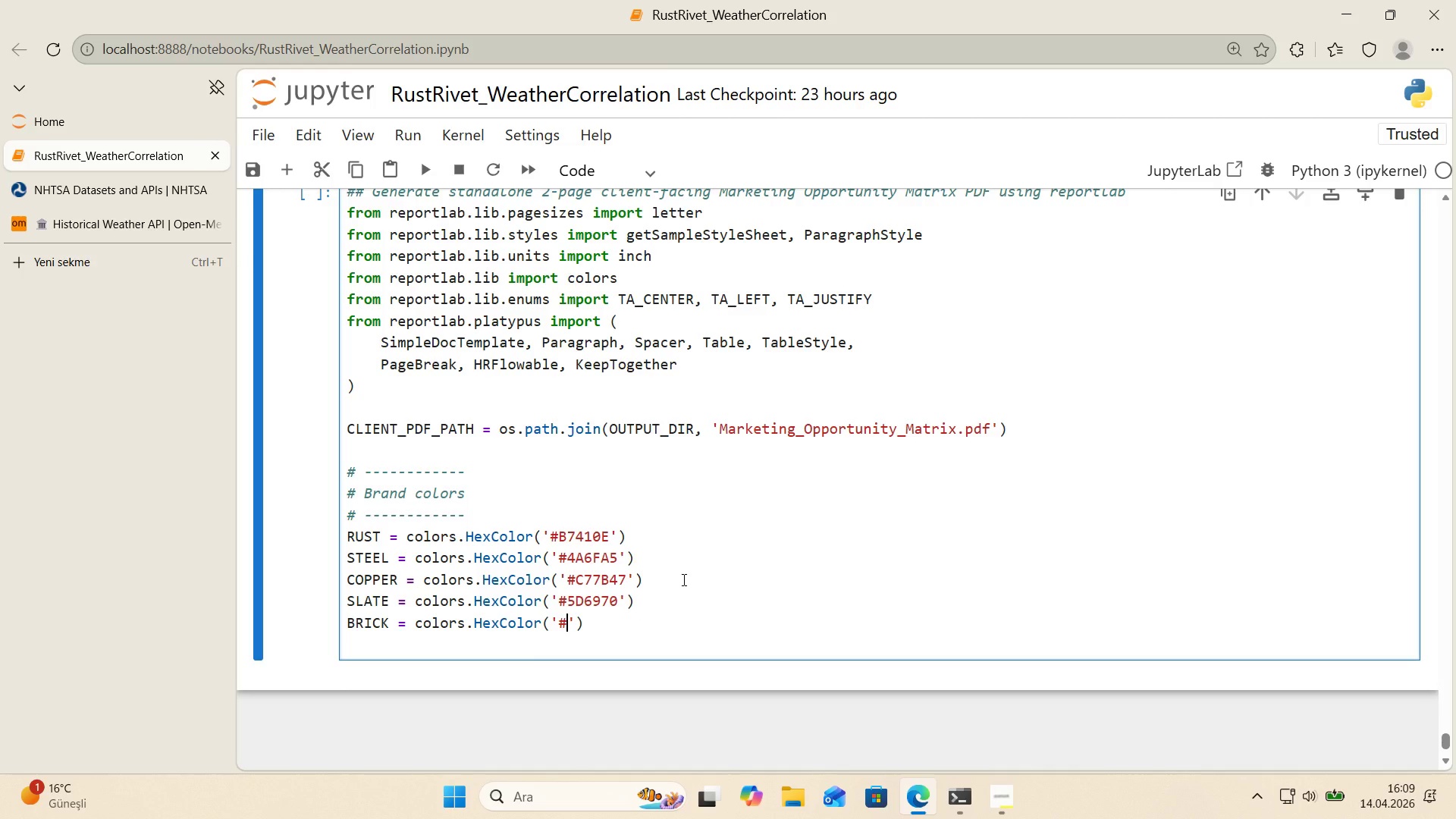 
key(Alt+Control+AltRight)
 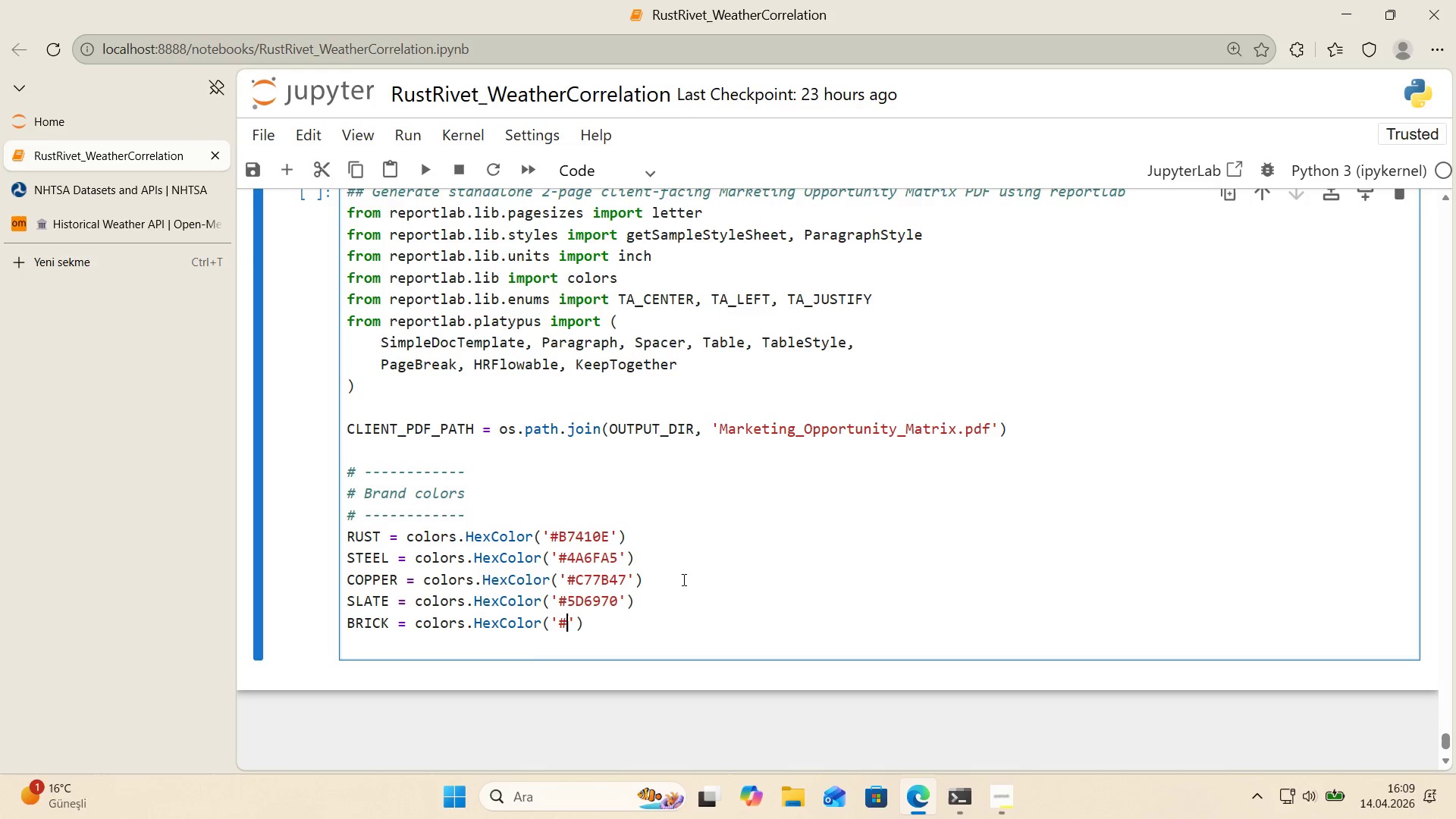 
key(Alt+Control+3)
 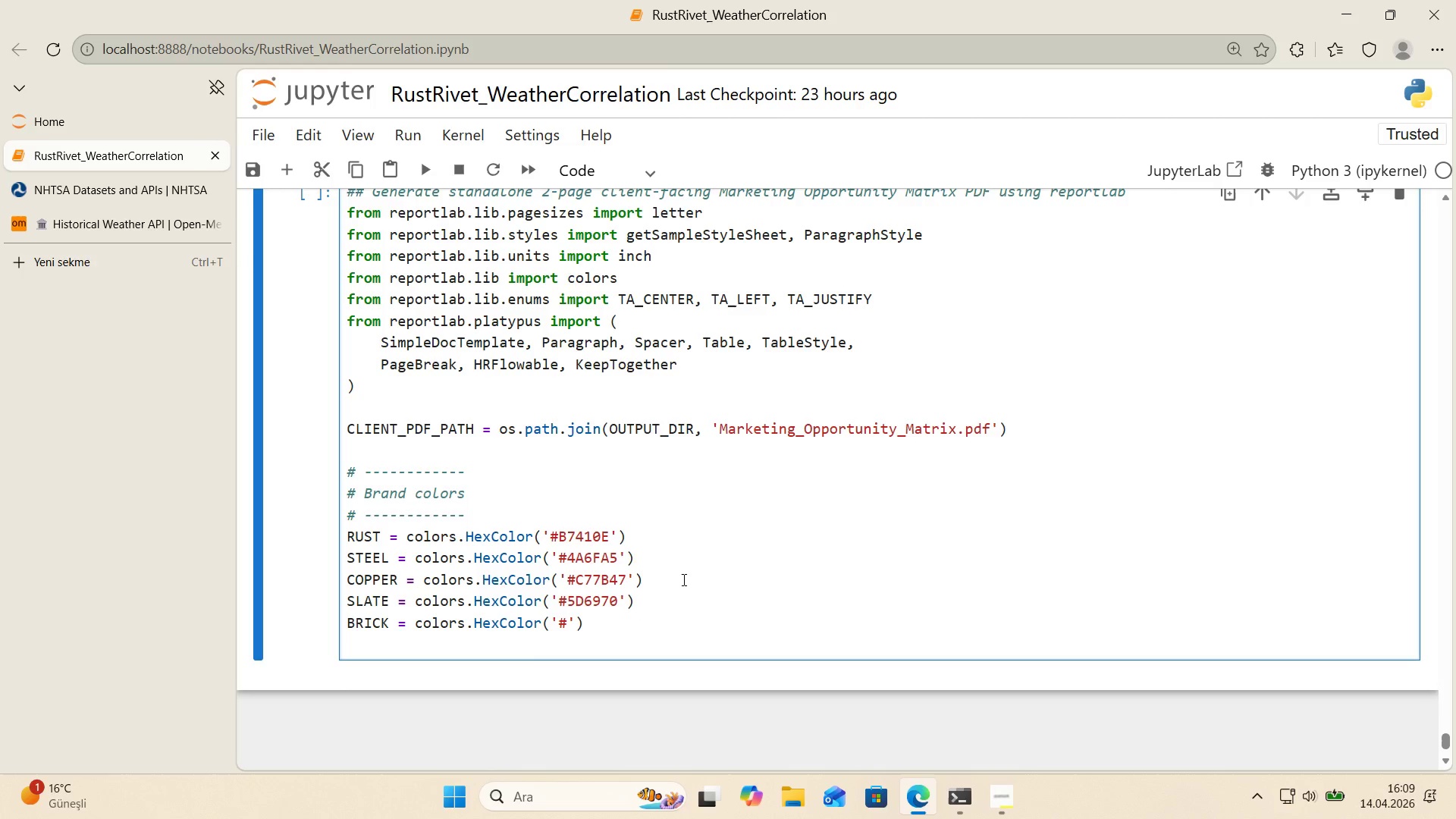 
type(8b2e1f)
key(Backspace)
key(Backspace)
key(Backspace)
key(Backspace)
key(Backspace)
type(B2E1F)
 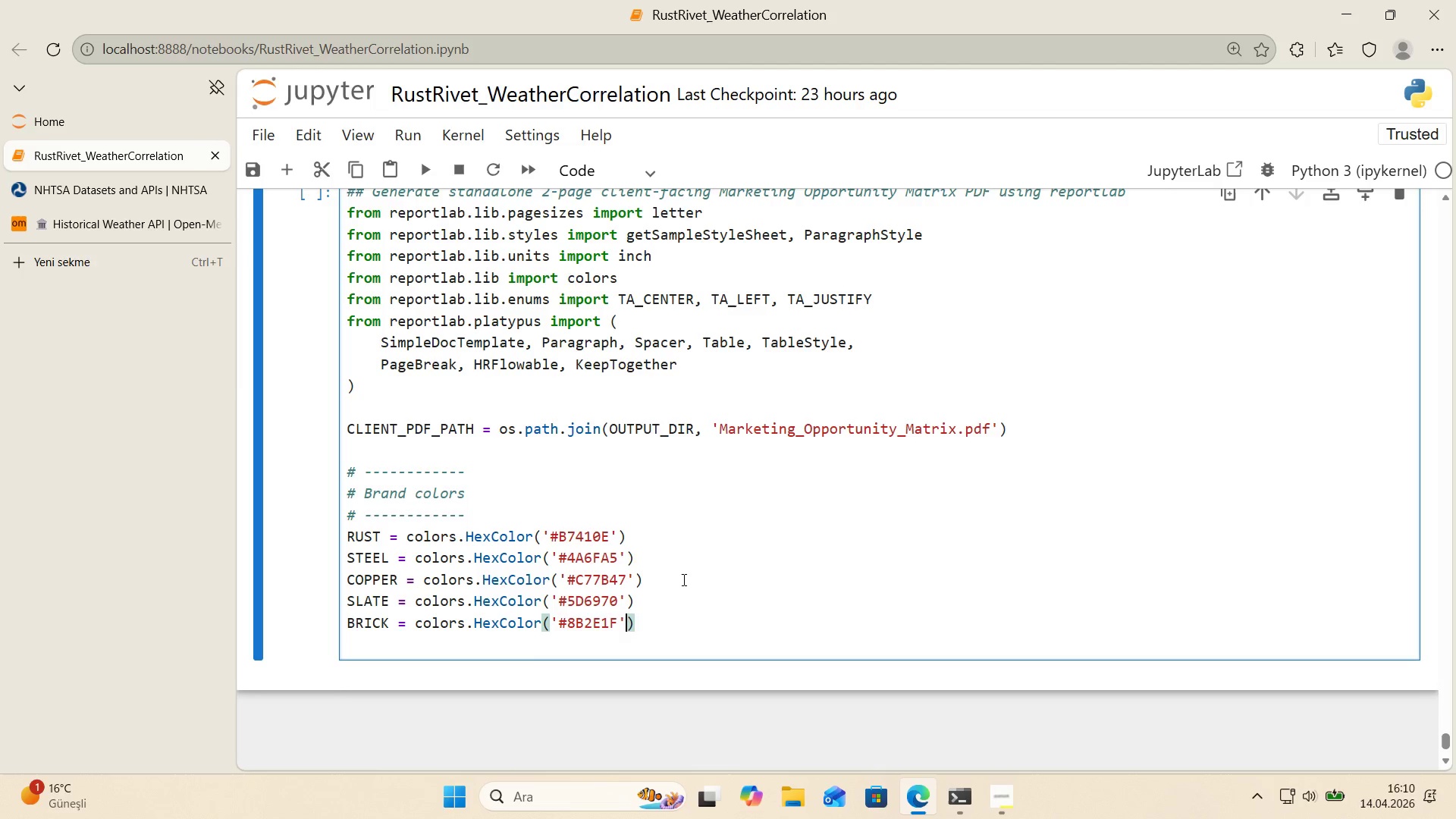 
key(ArrowRight)
 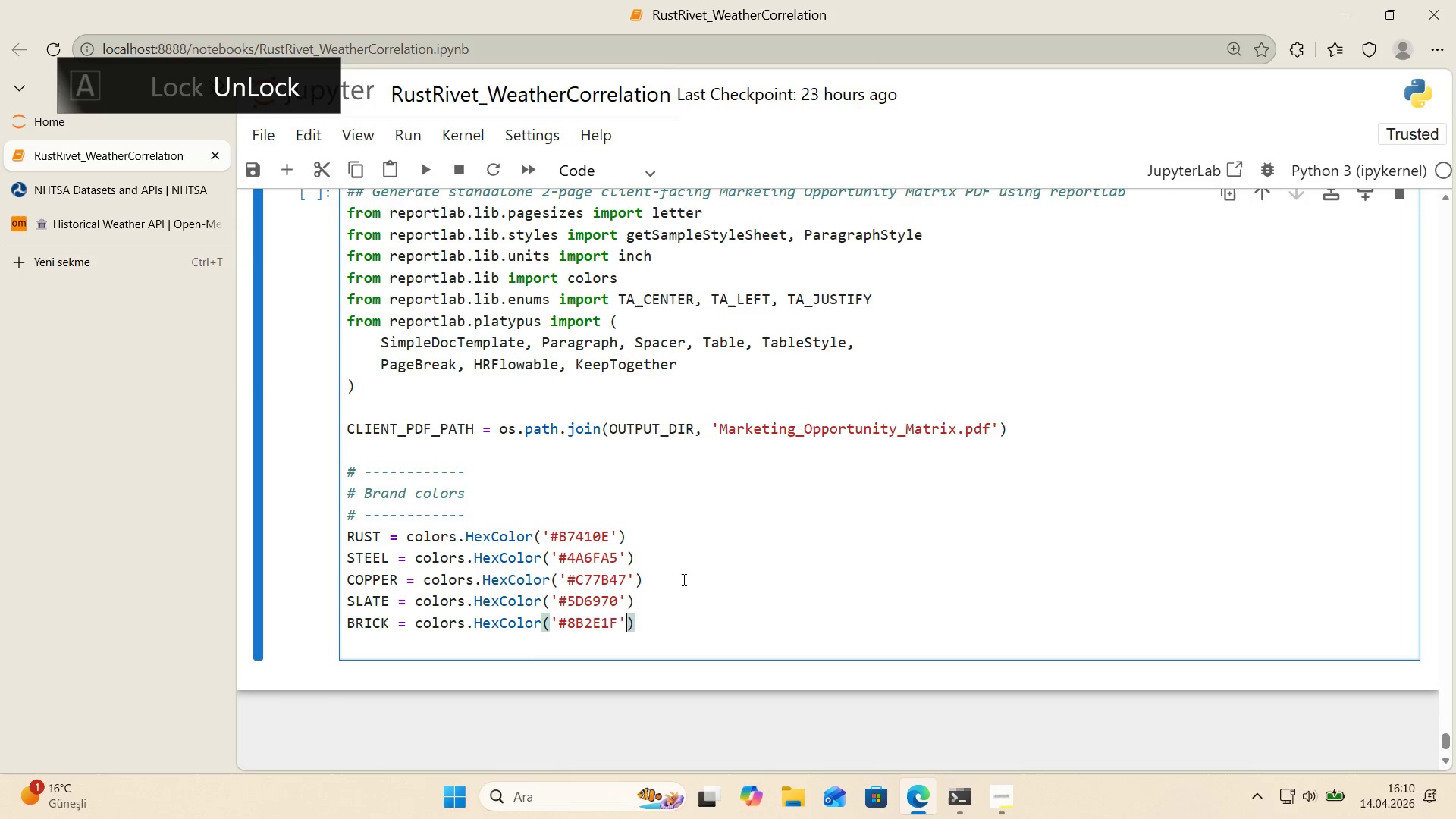 
key(ArrowRight)
 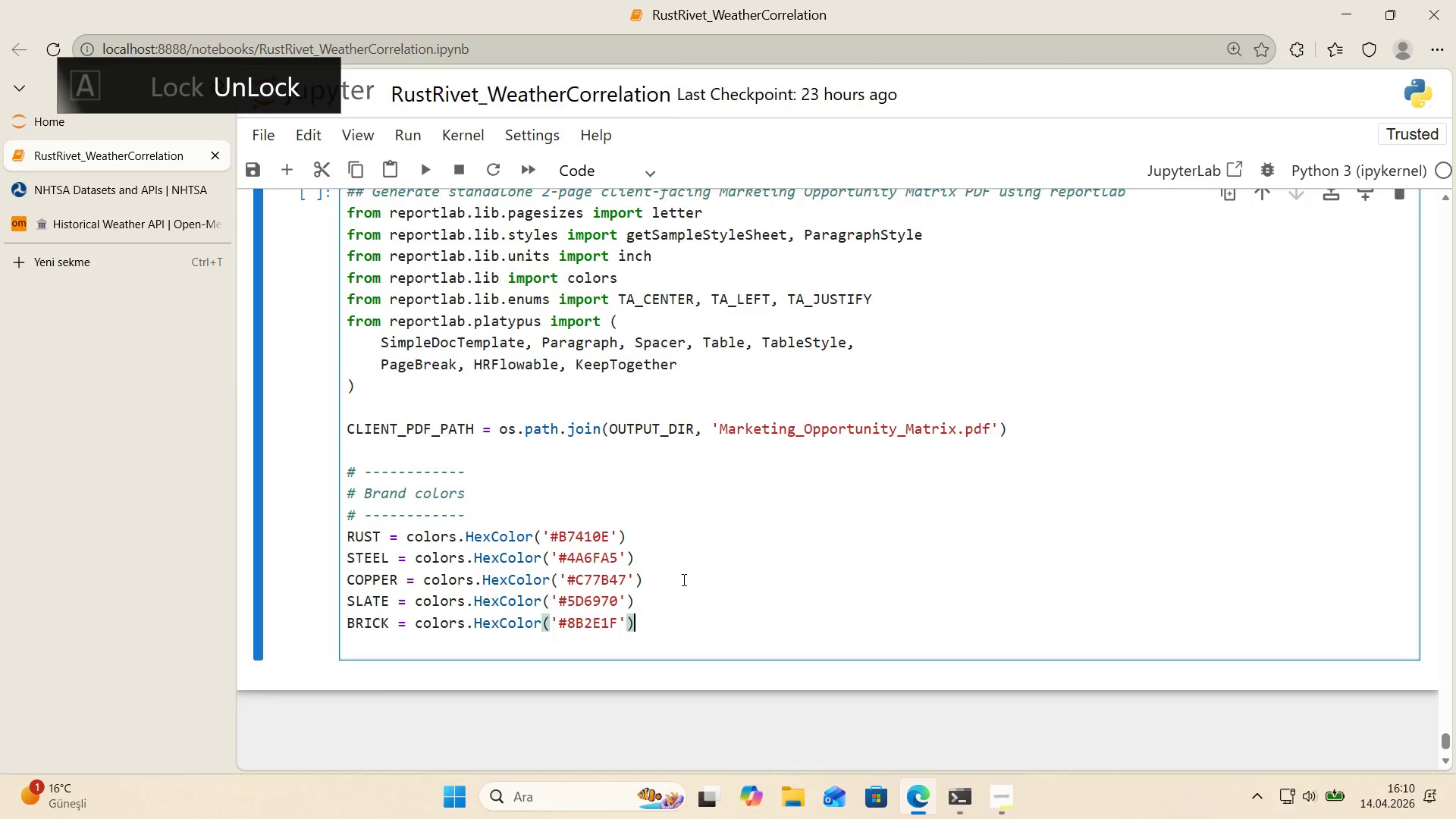 
key(Enter)
 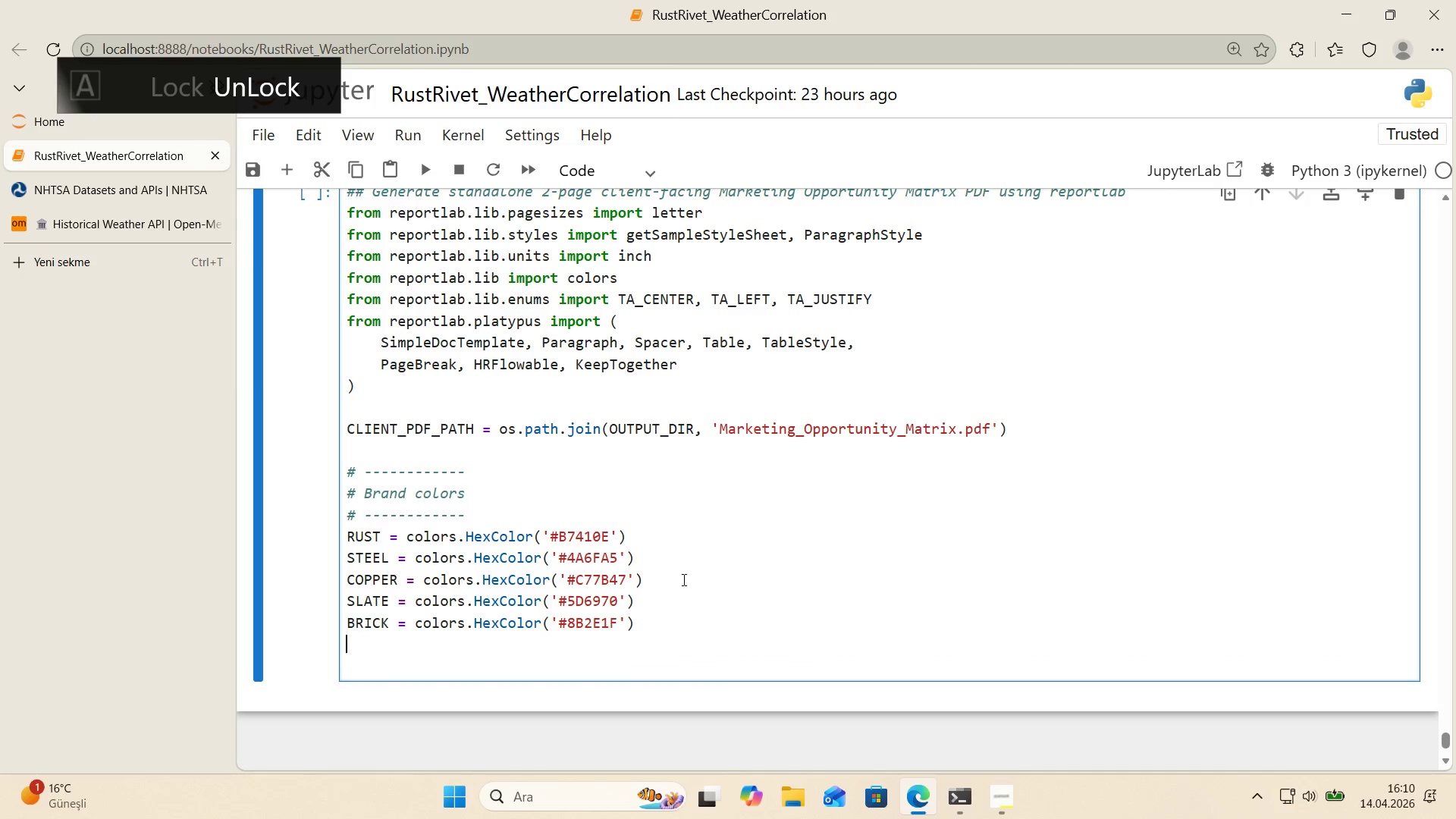 
type(crea)
key(Backspace)
key(Backspace)
key(Backspace)
key(Backspace)
type(CREAM ) colors.HexColor*()
 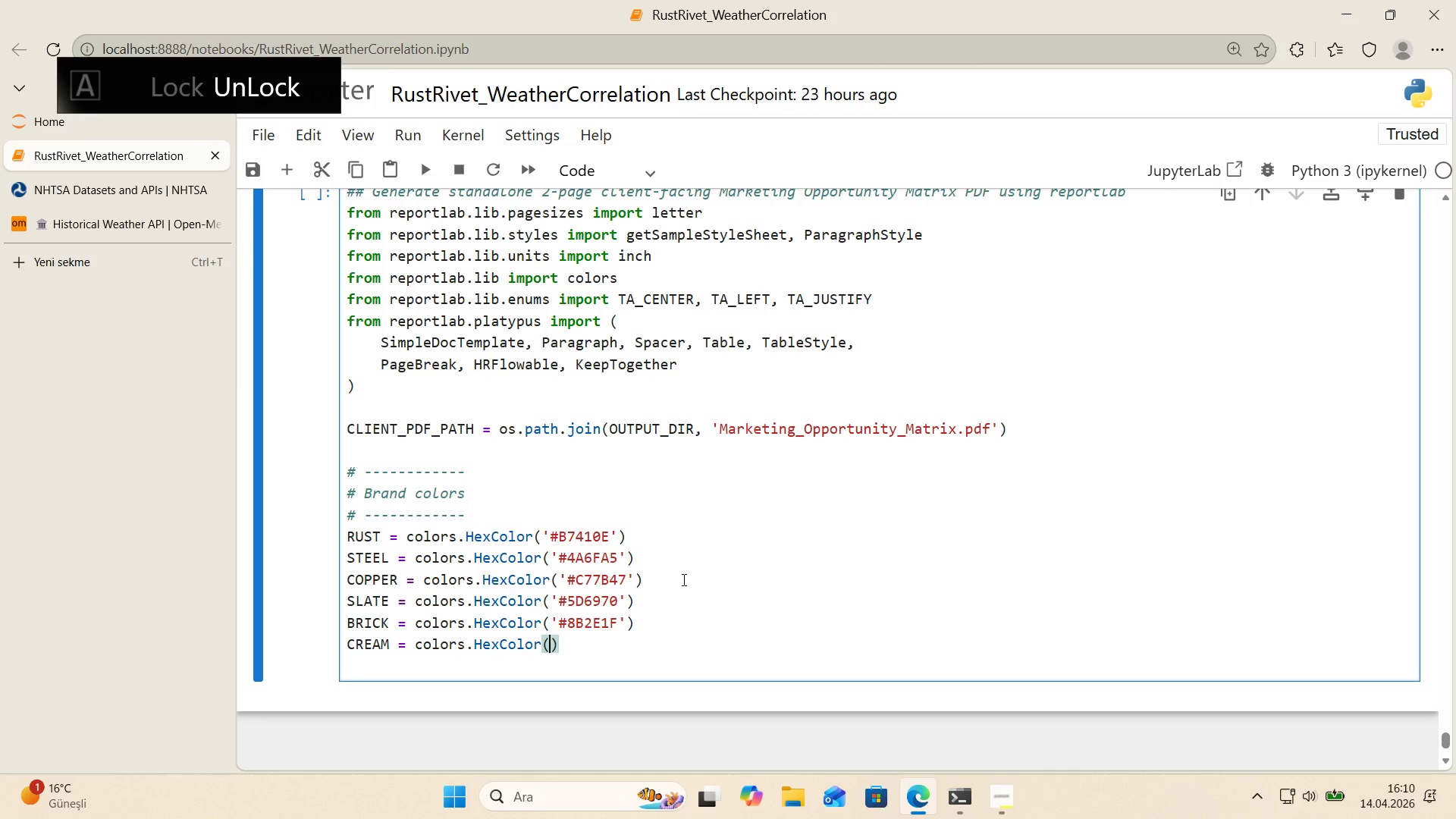 
 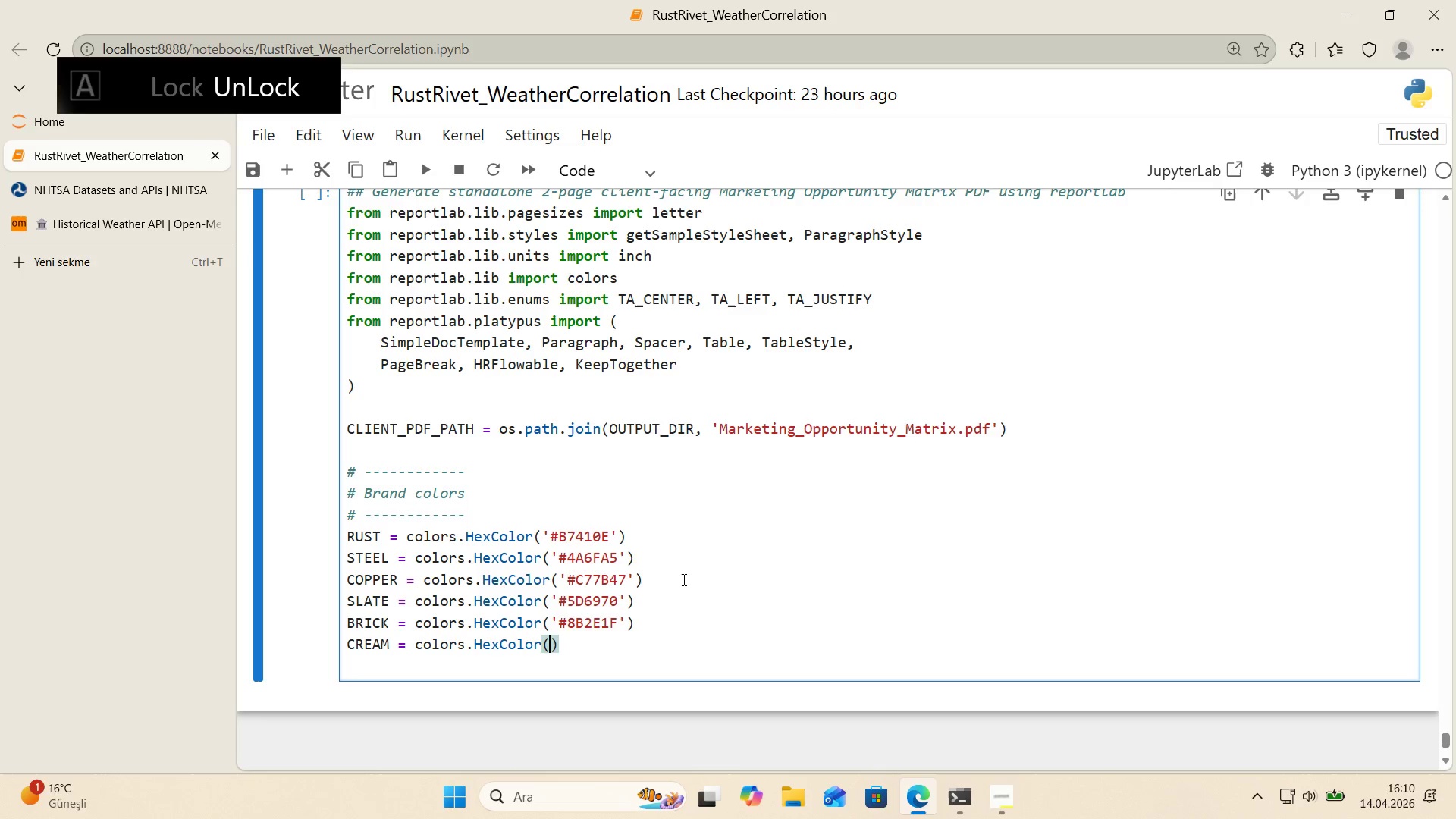 
key(ArrowLeft)
 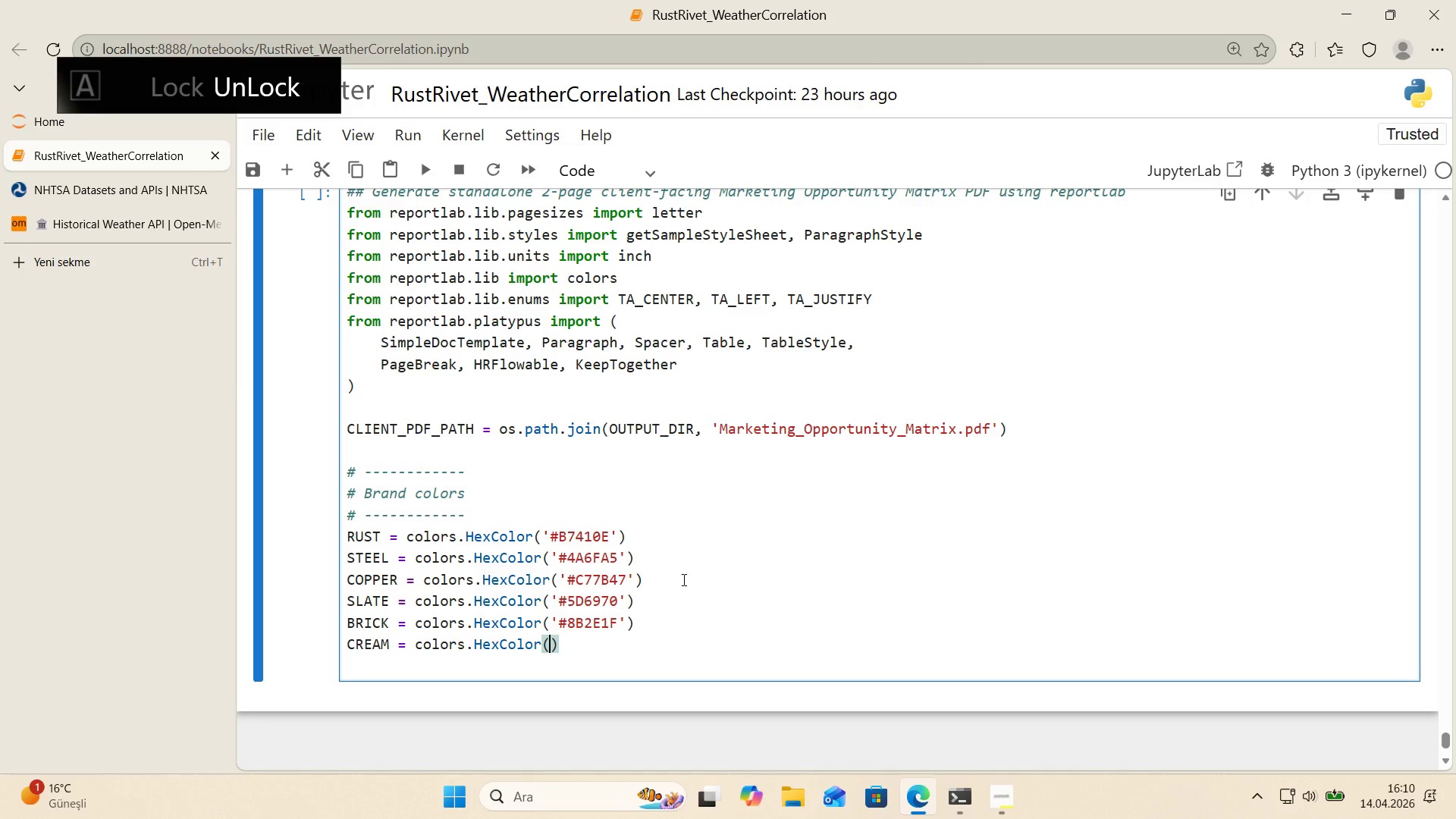 
type(@@)
 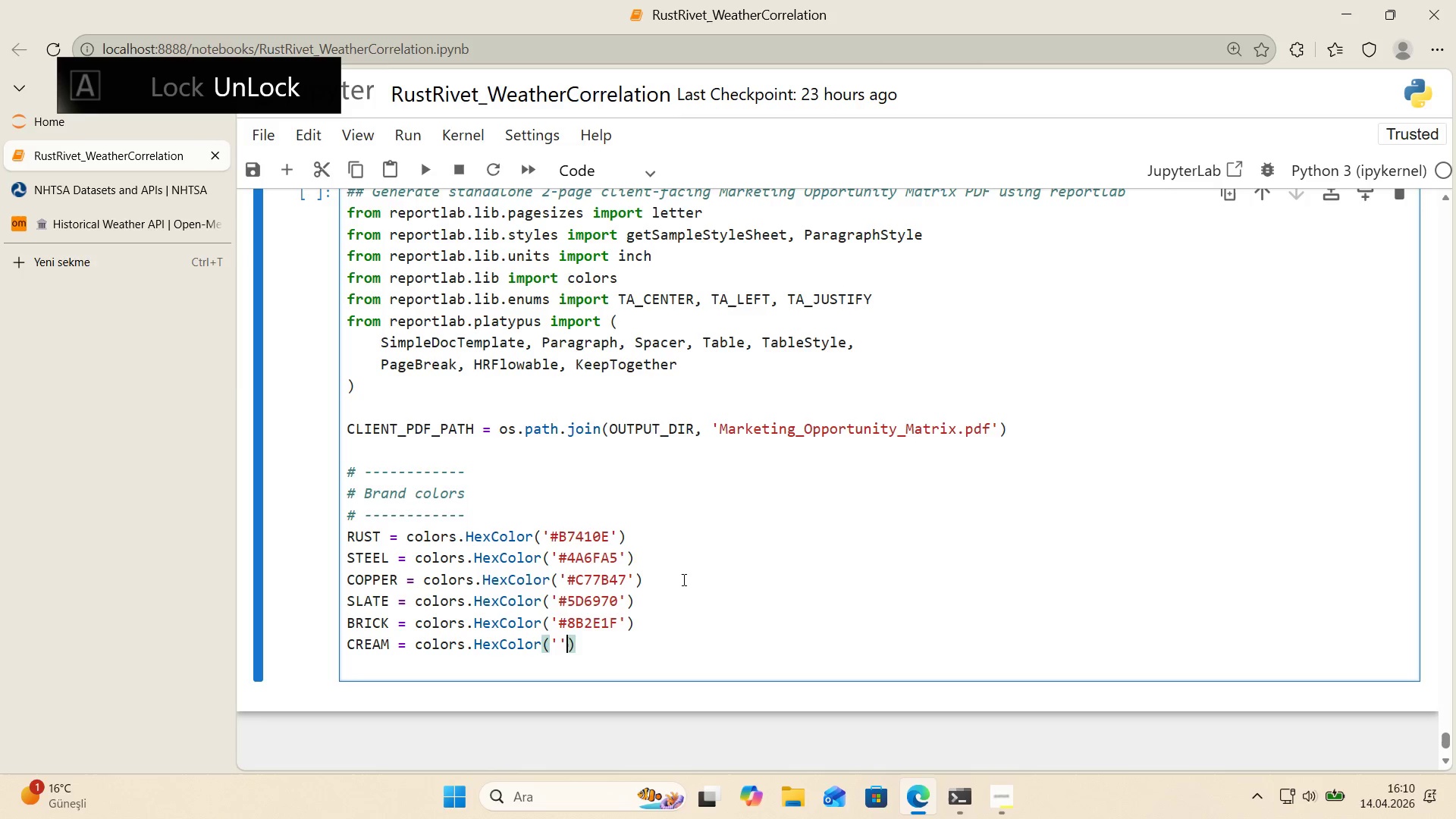 
key(ArrowLeft)
 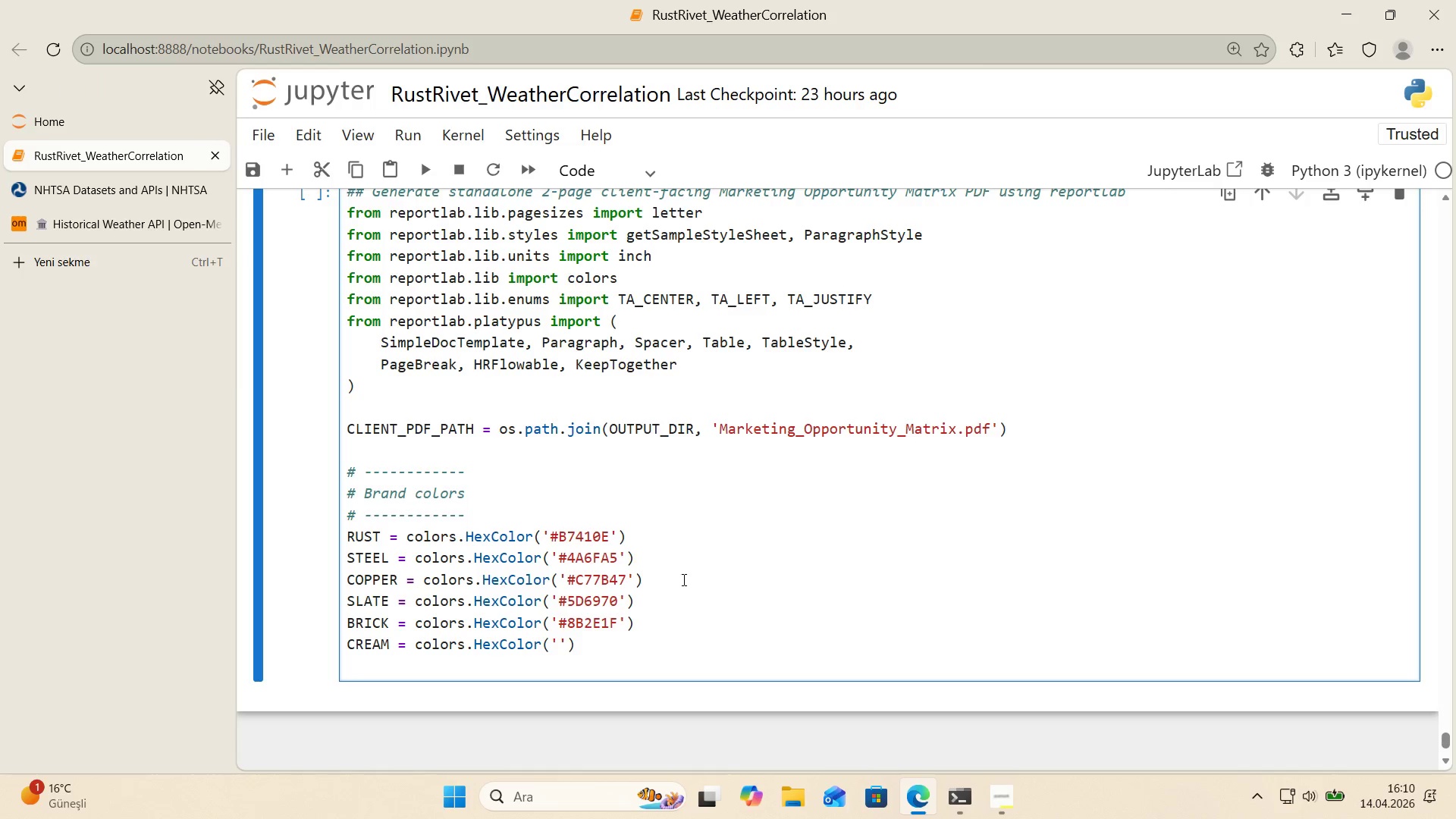 
key(Alt+Control+3)
 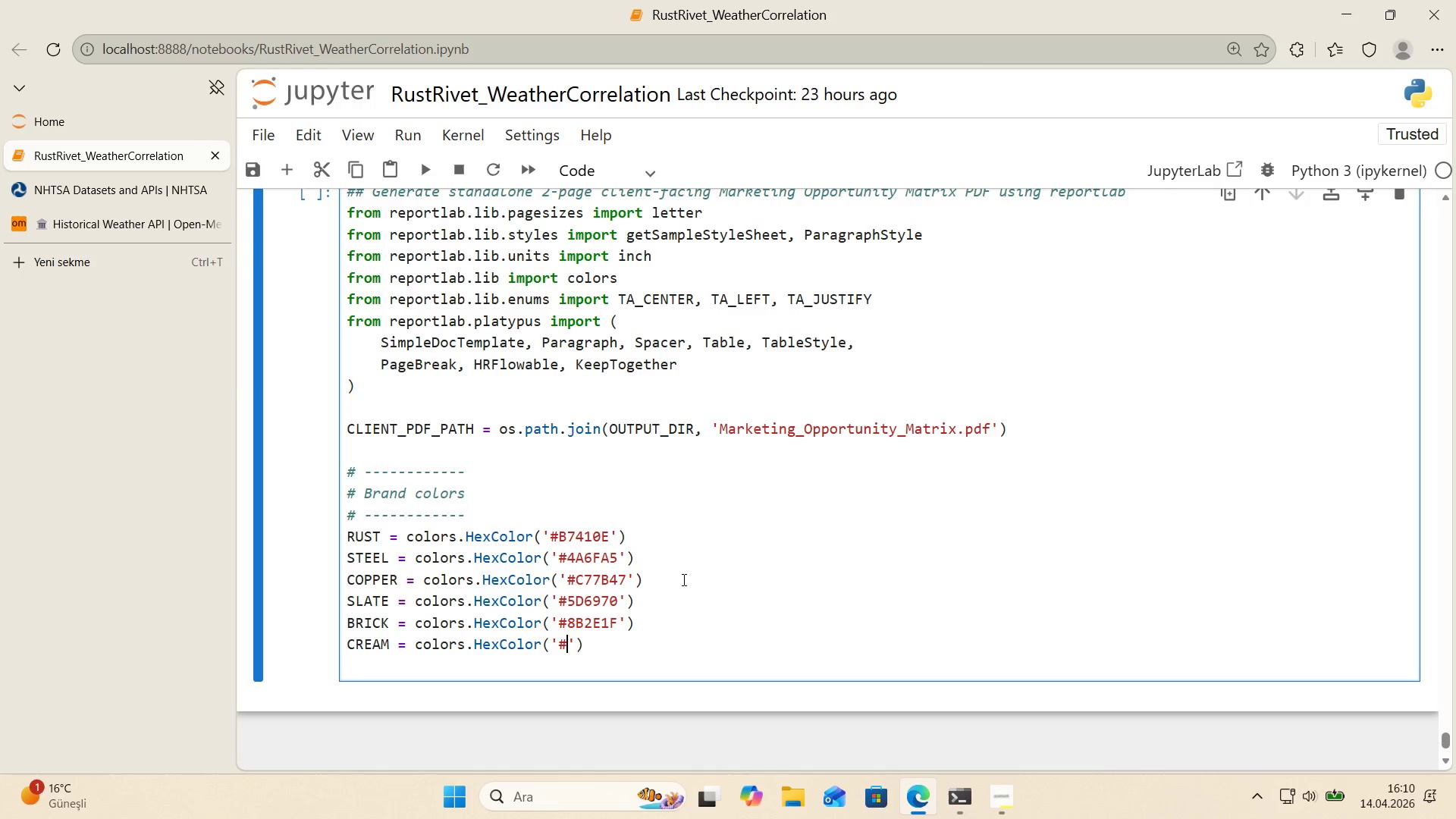 
key(CapsLock)
 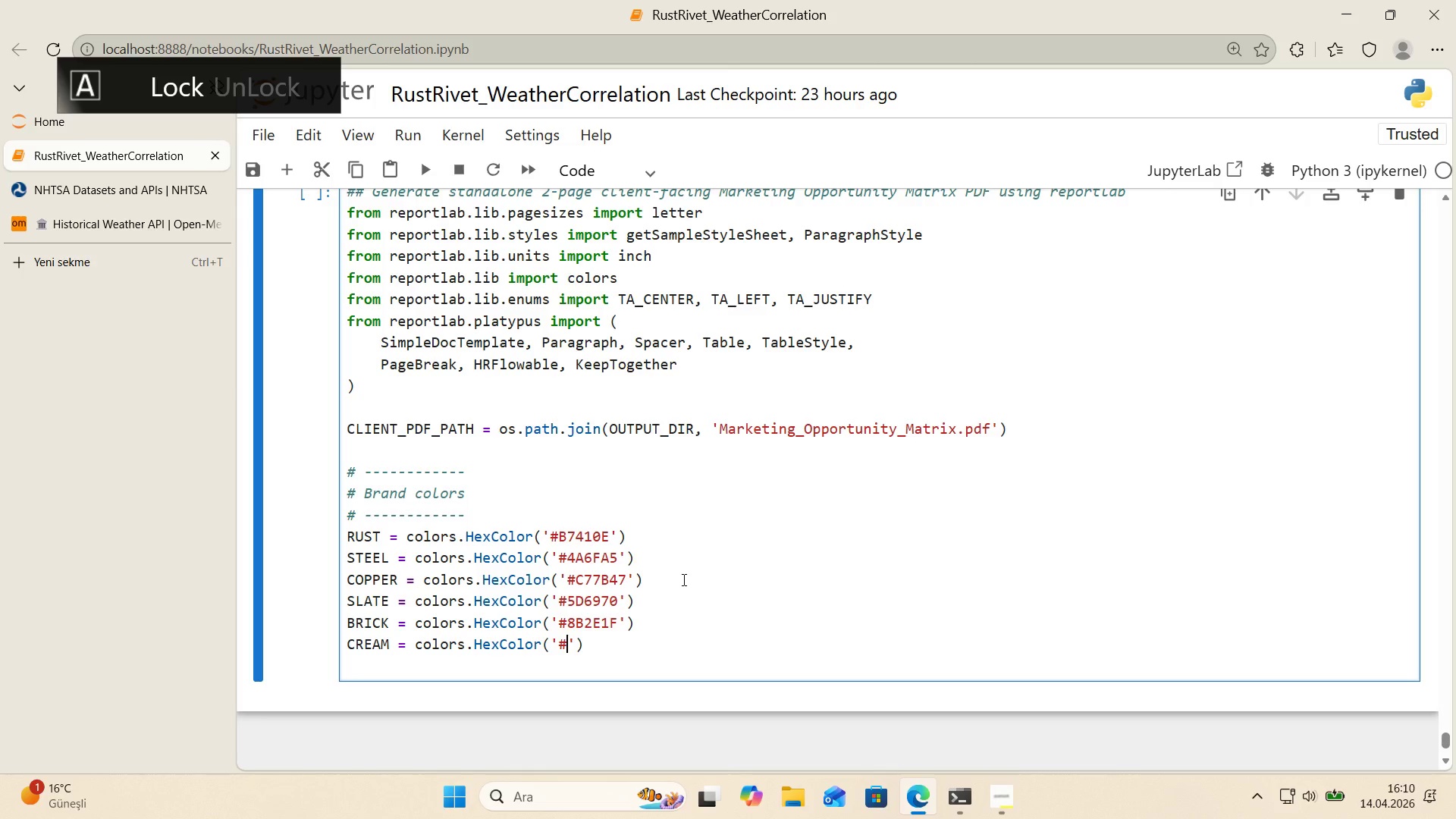 
type(F4EFE6)
 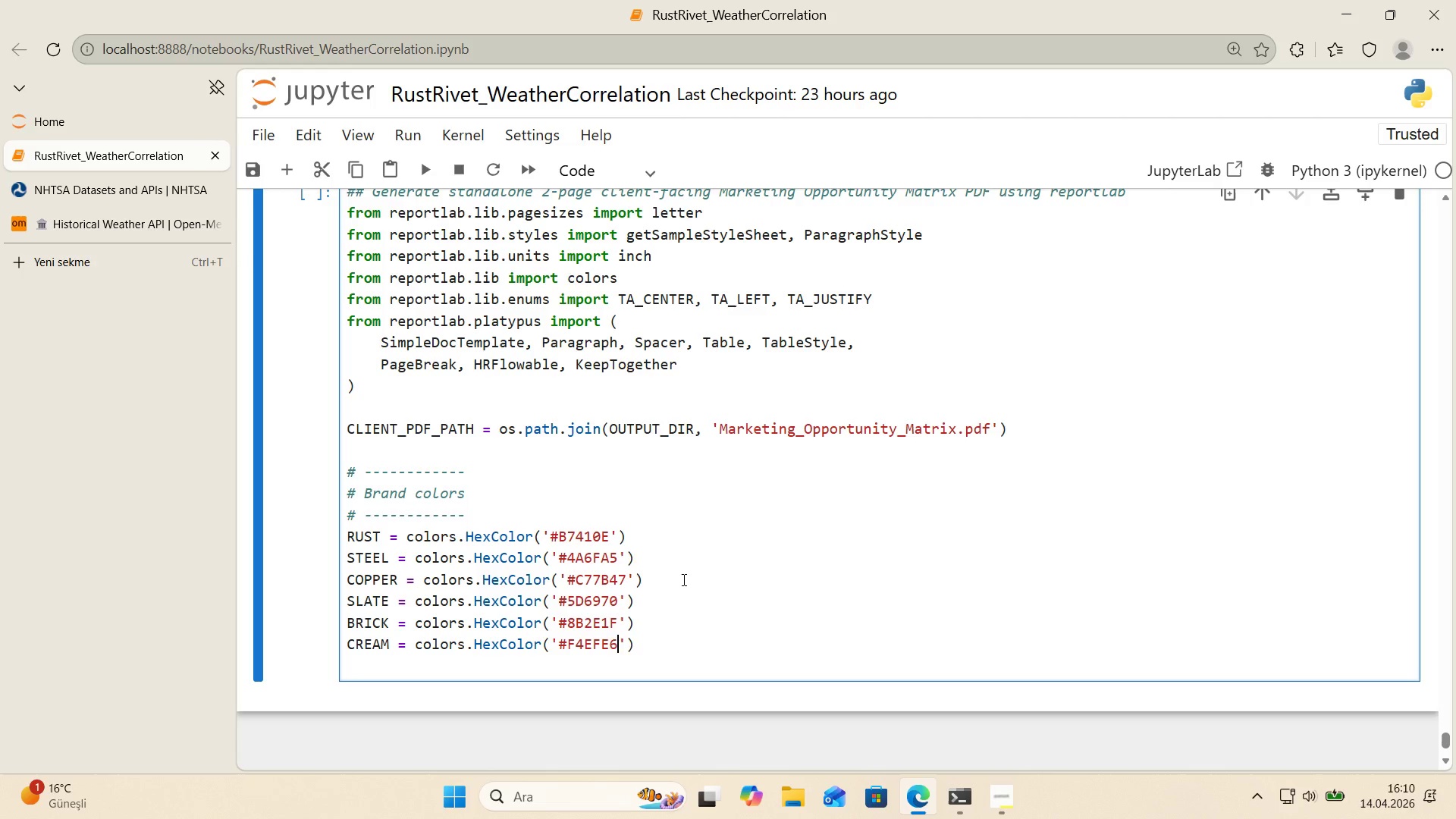 
key(ArrowRight)
 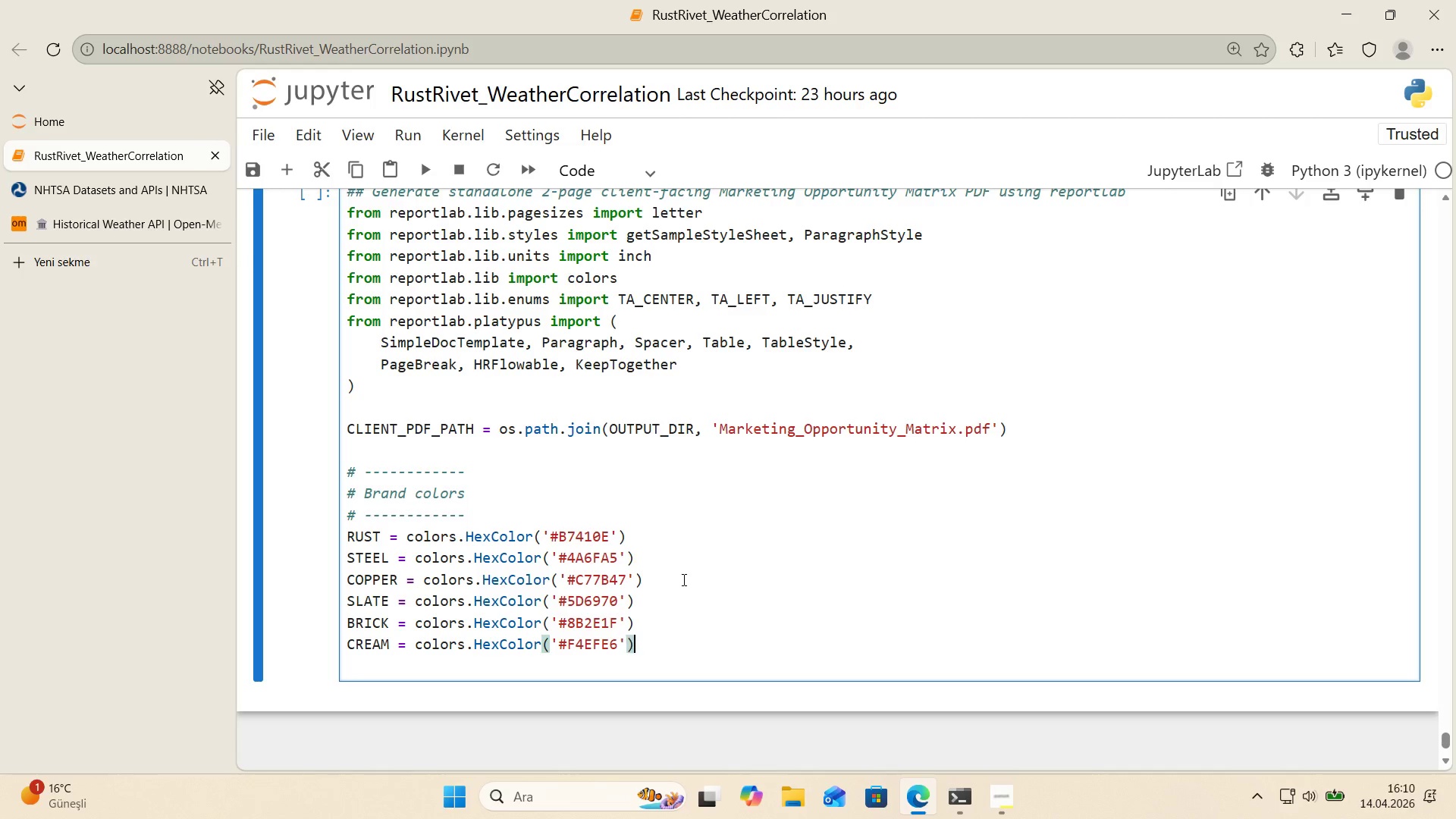 
key(ArrowRight)
 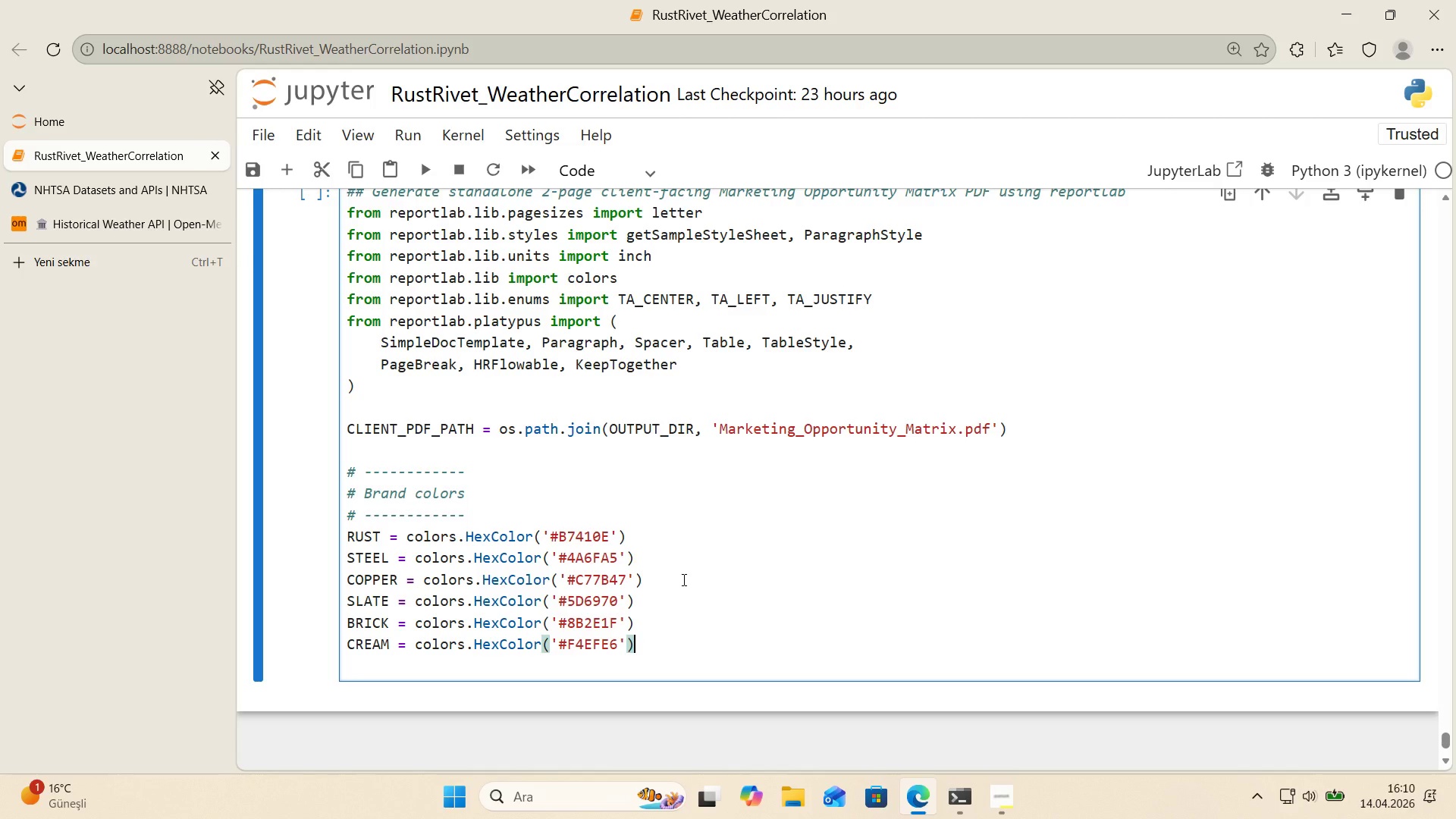 
key(CapsLock)
 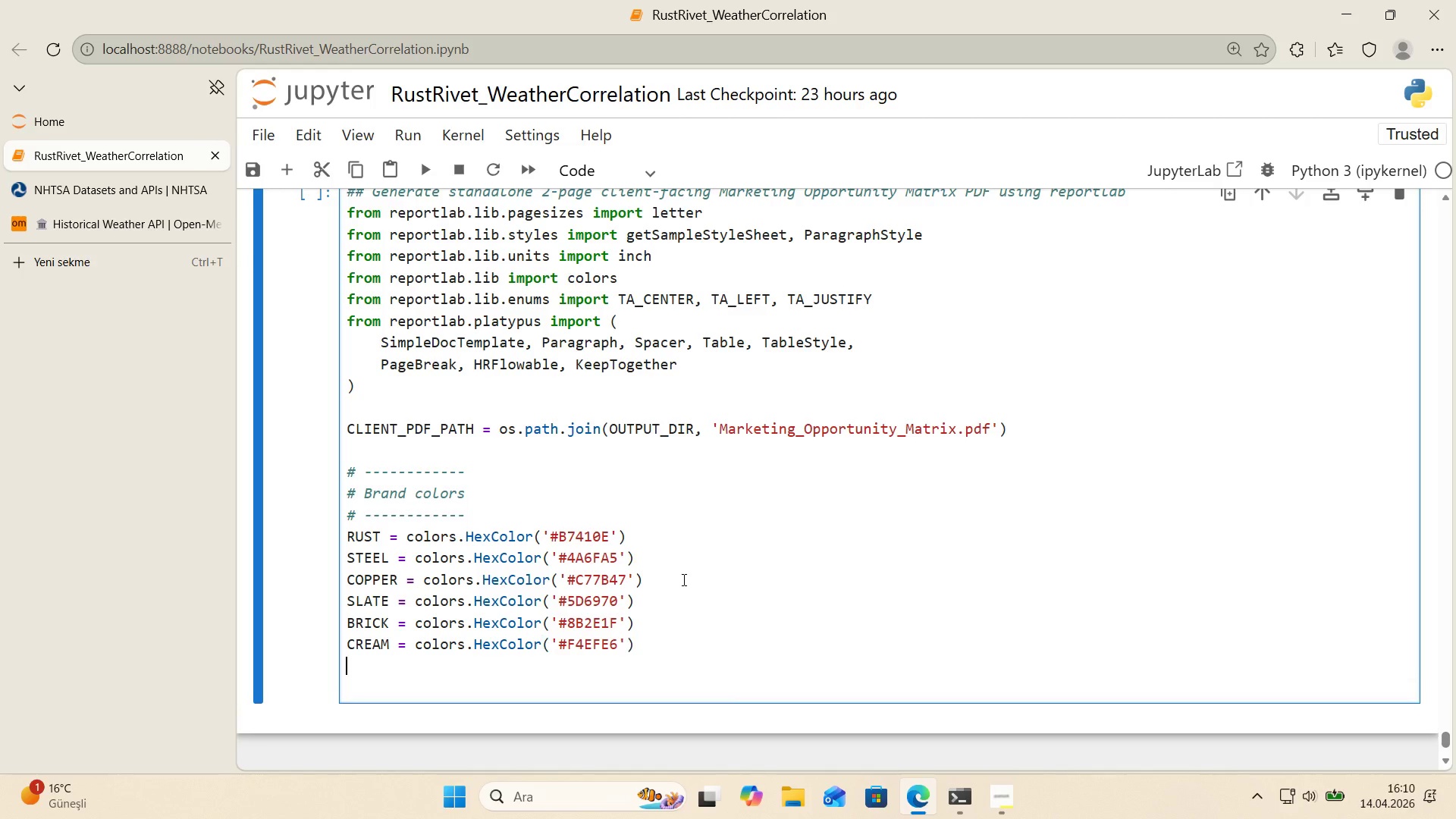 
key(Enter)
 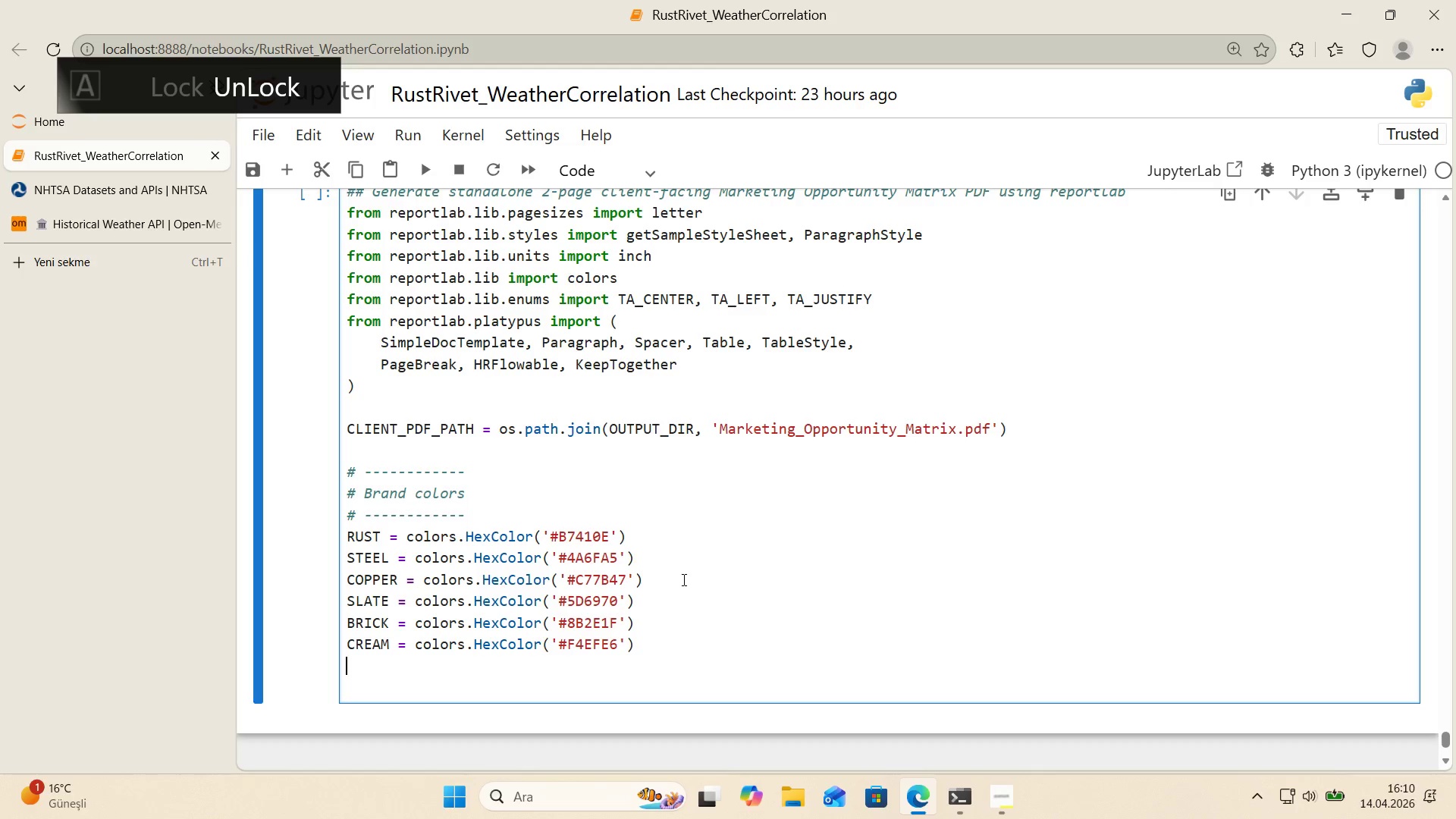 
type(ASPHALT ) colors.)
 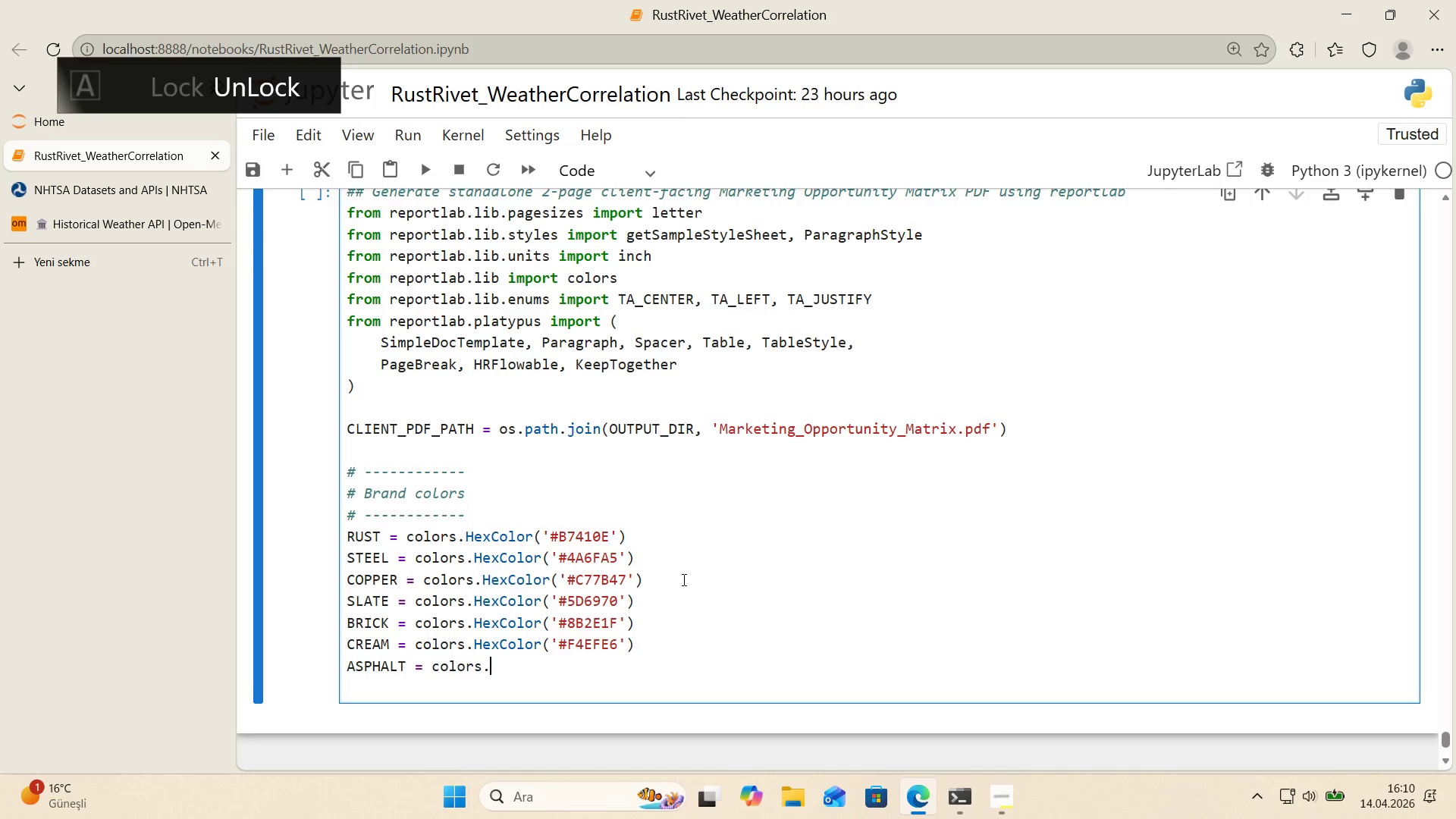 
type(HexColor*()
 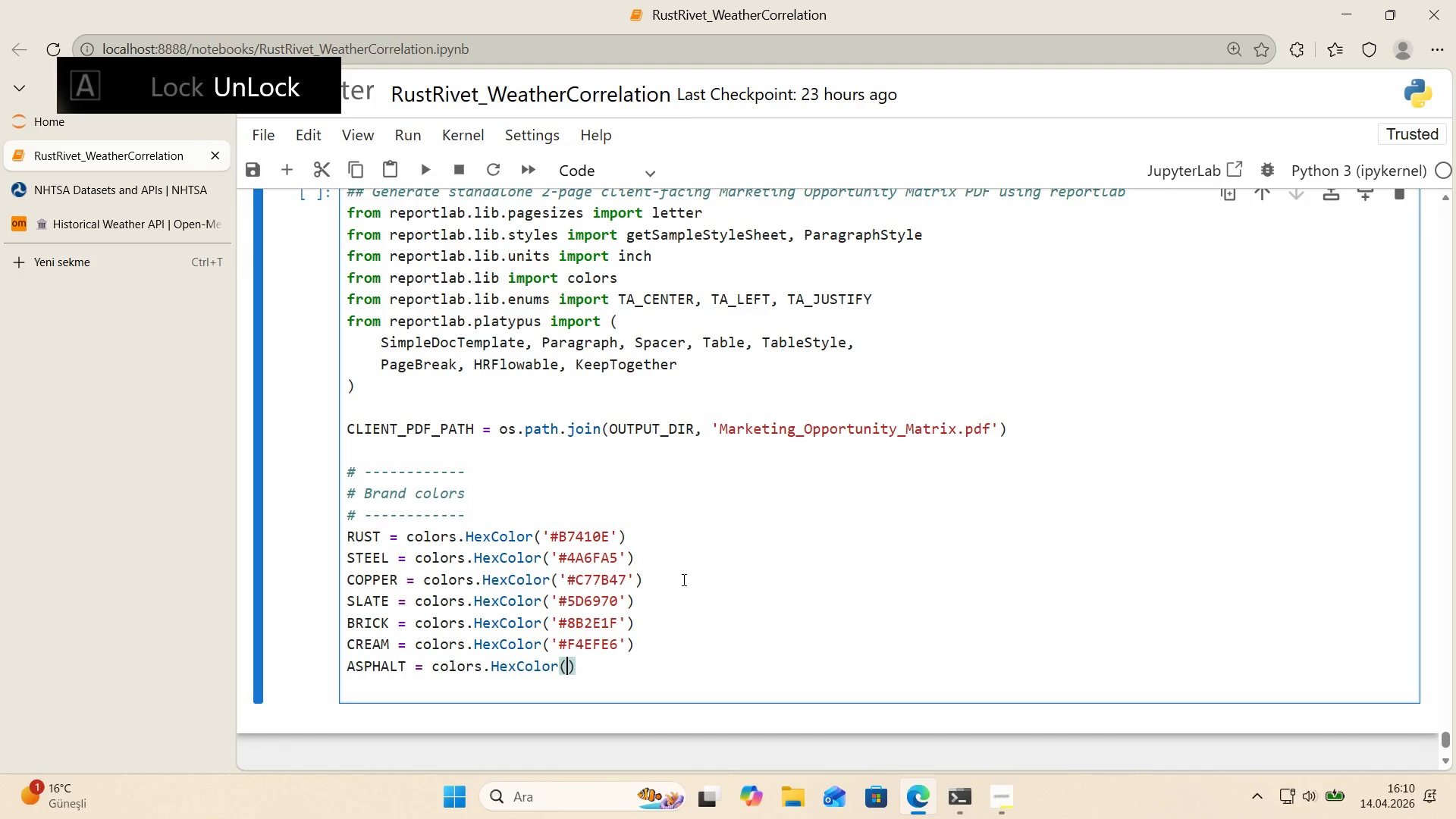 
 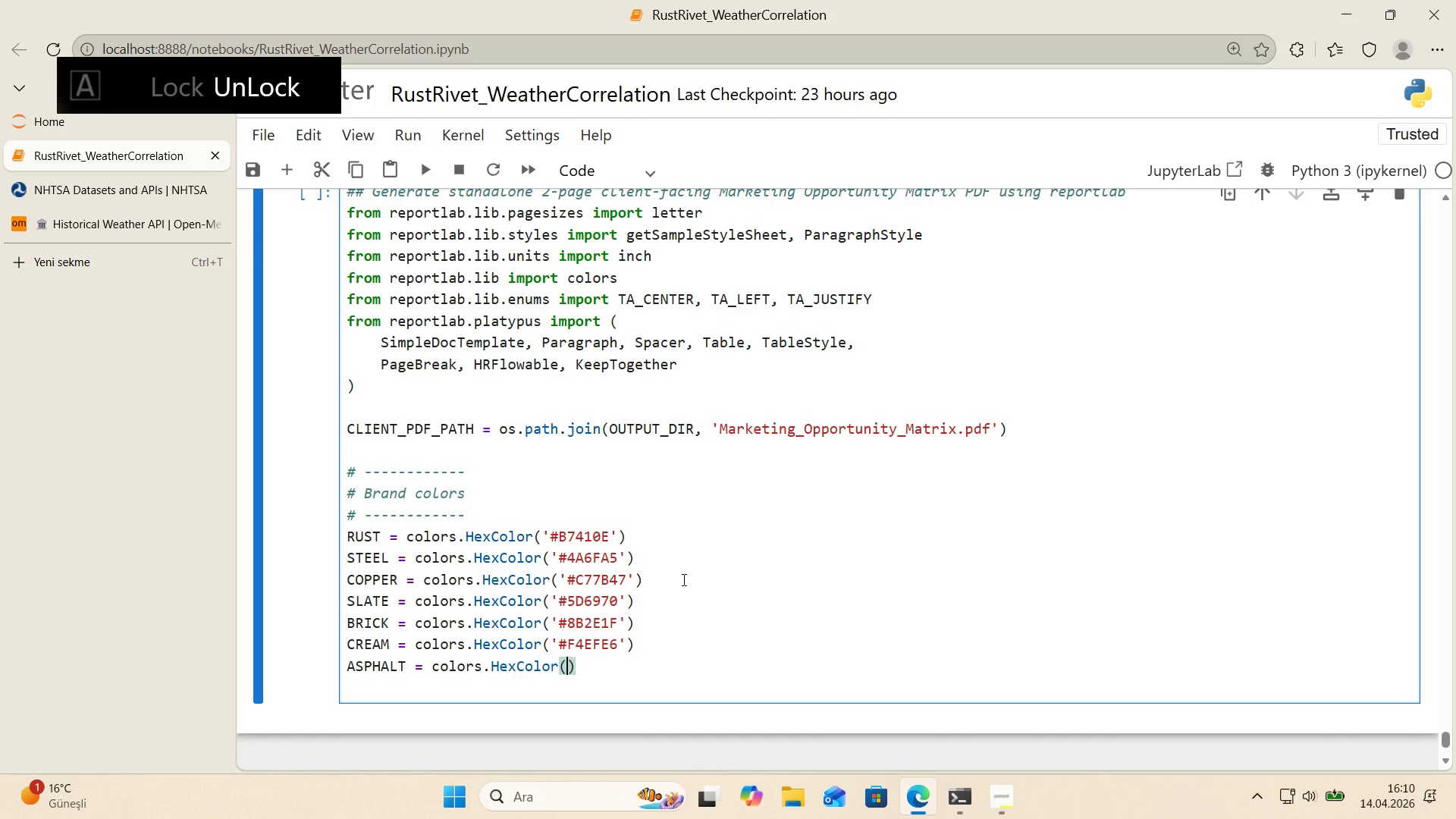 
key(ArrowLeft)
 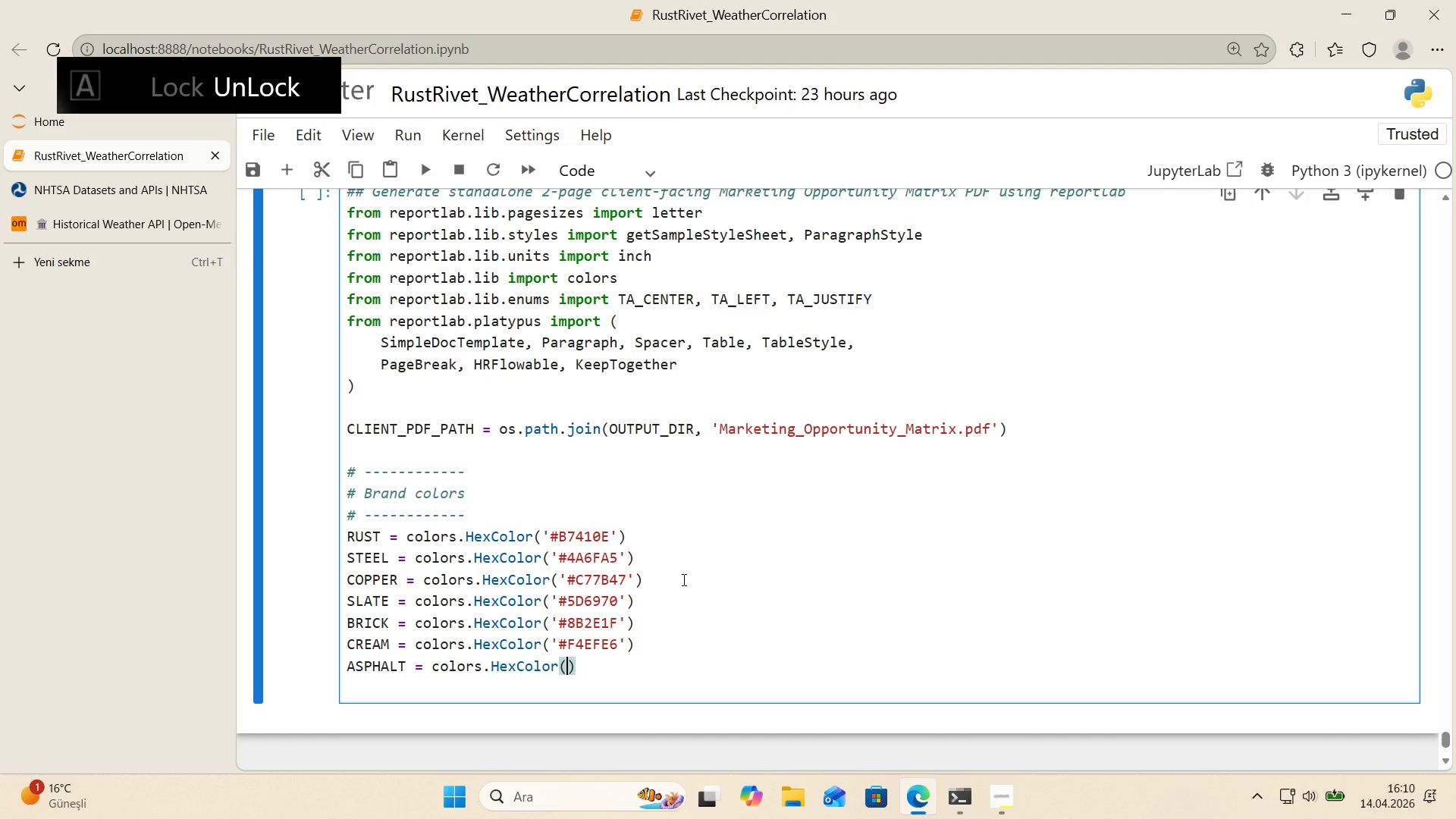 
type(@@)
 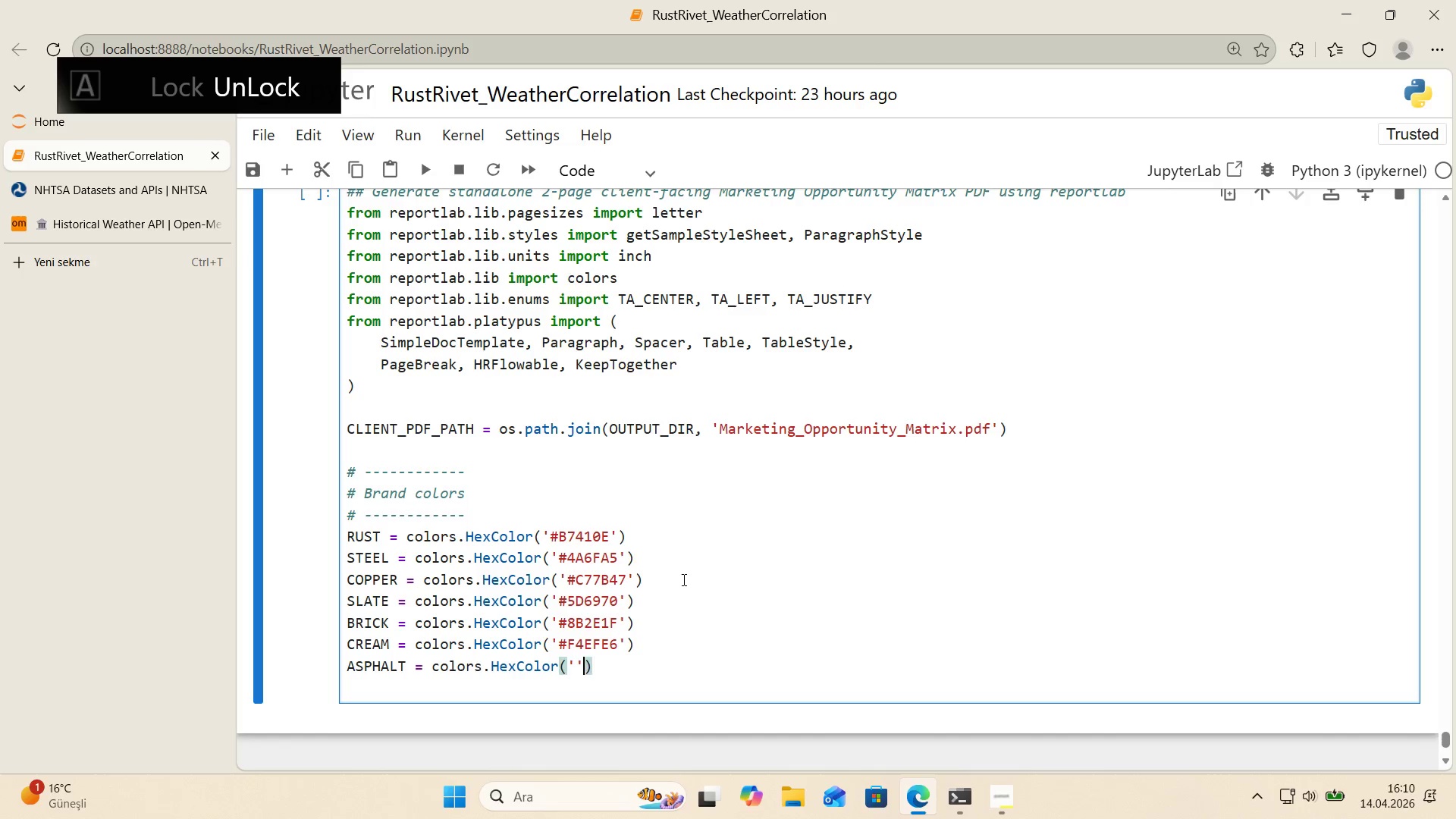 
key(ArrowLeft)
 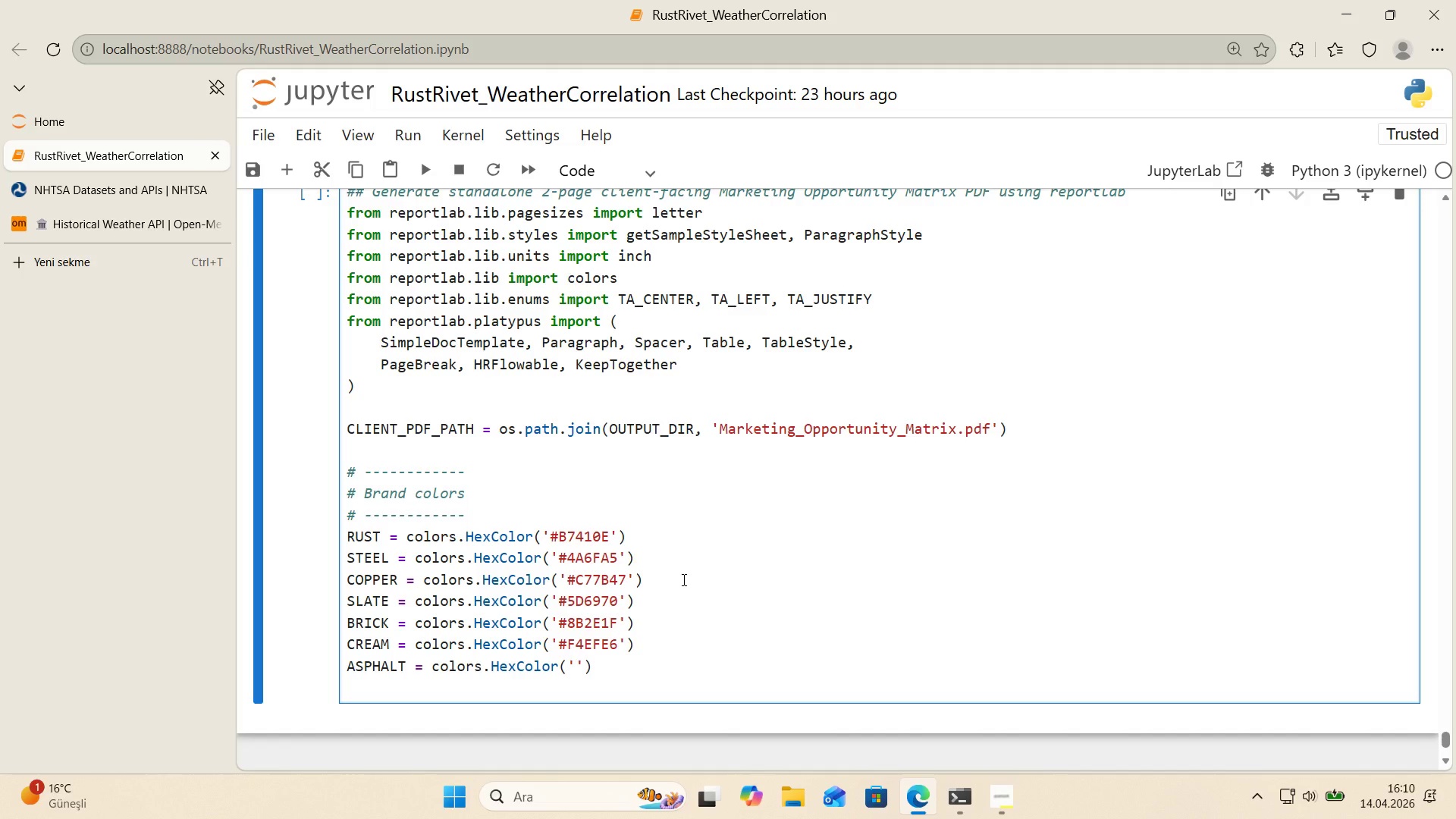 
key(Alt+Control+3)
 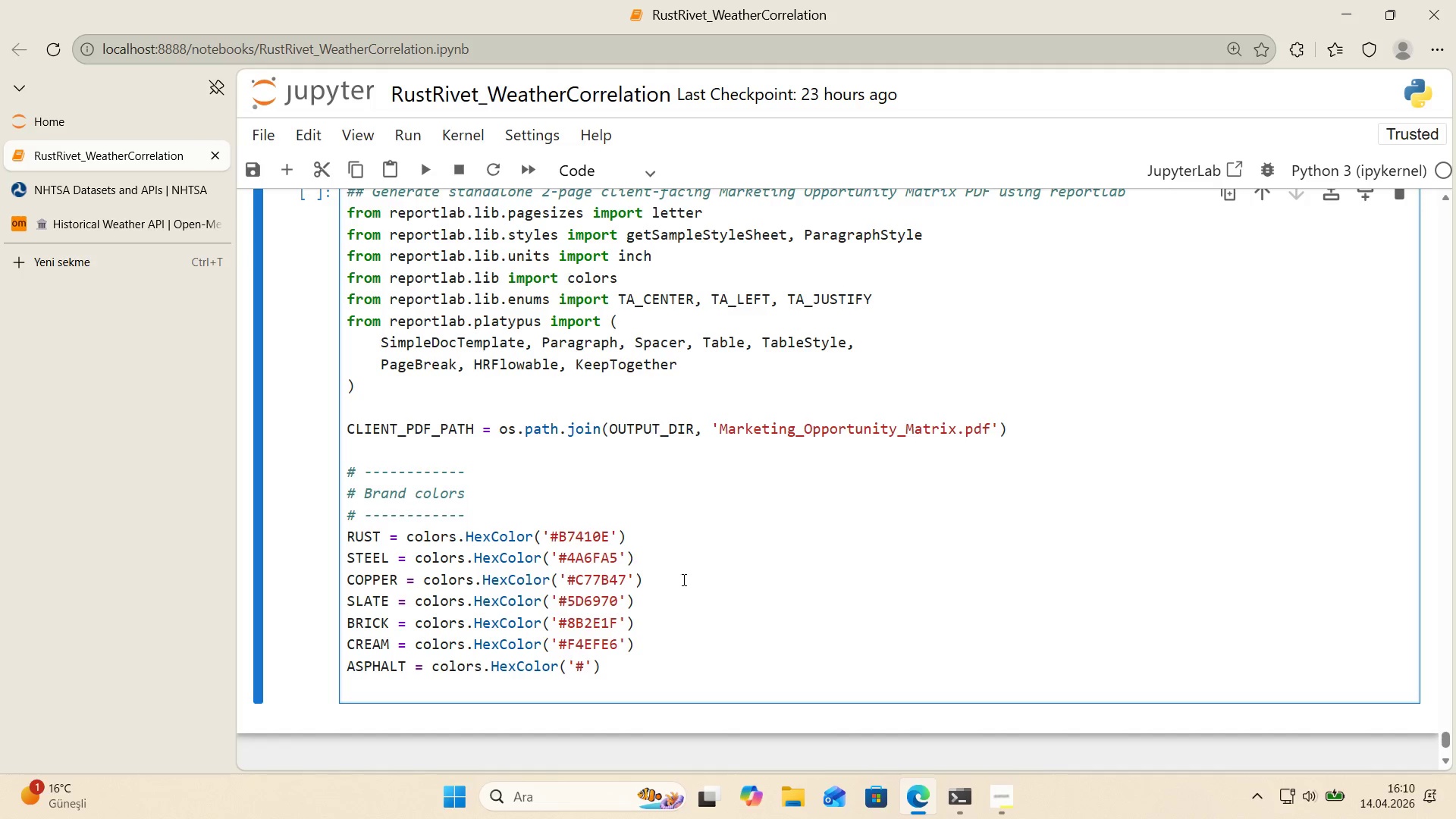 
type(2C2C2C)
 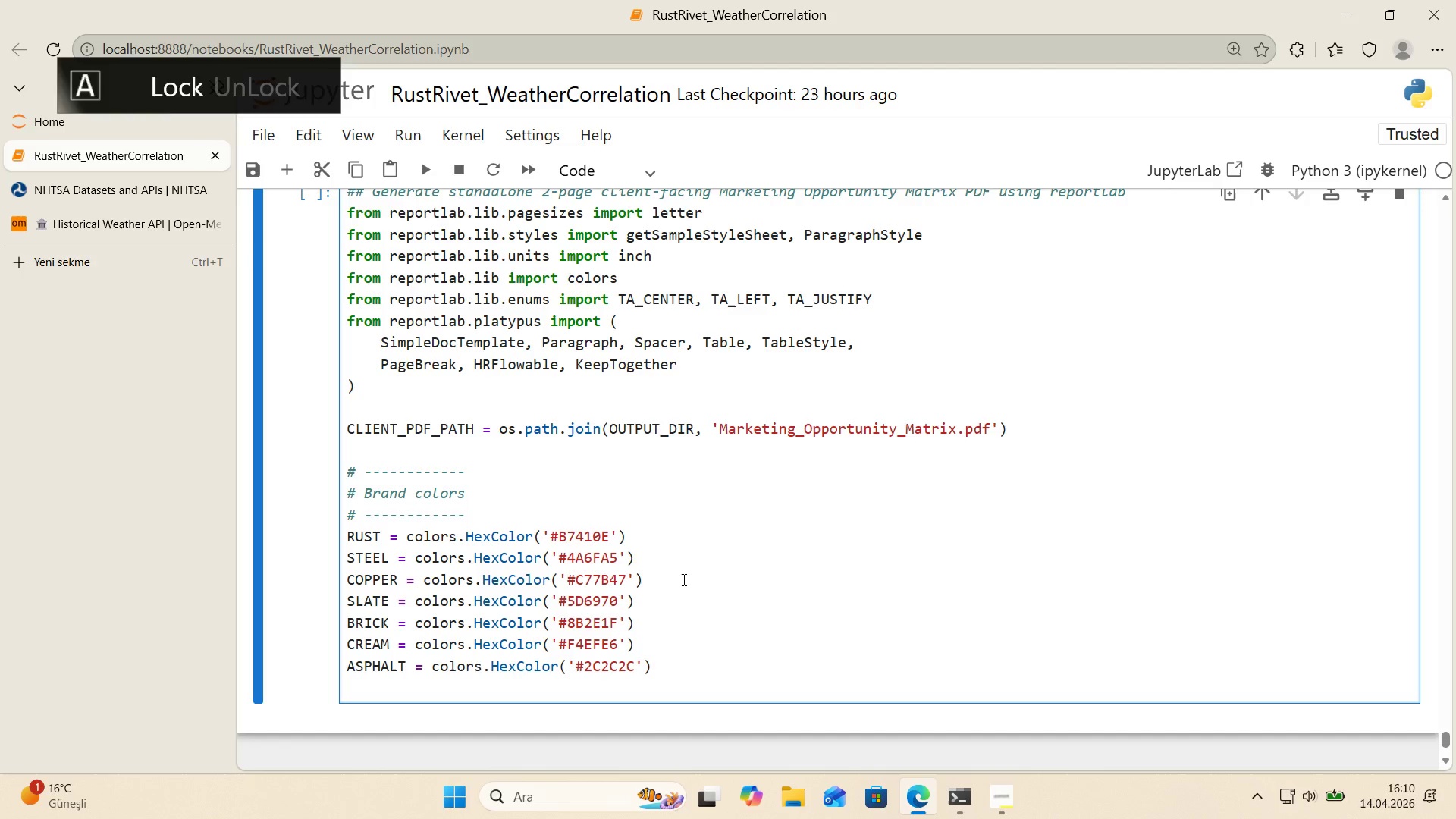 
key(ArrowRight)
 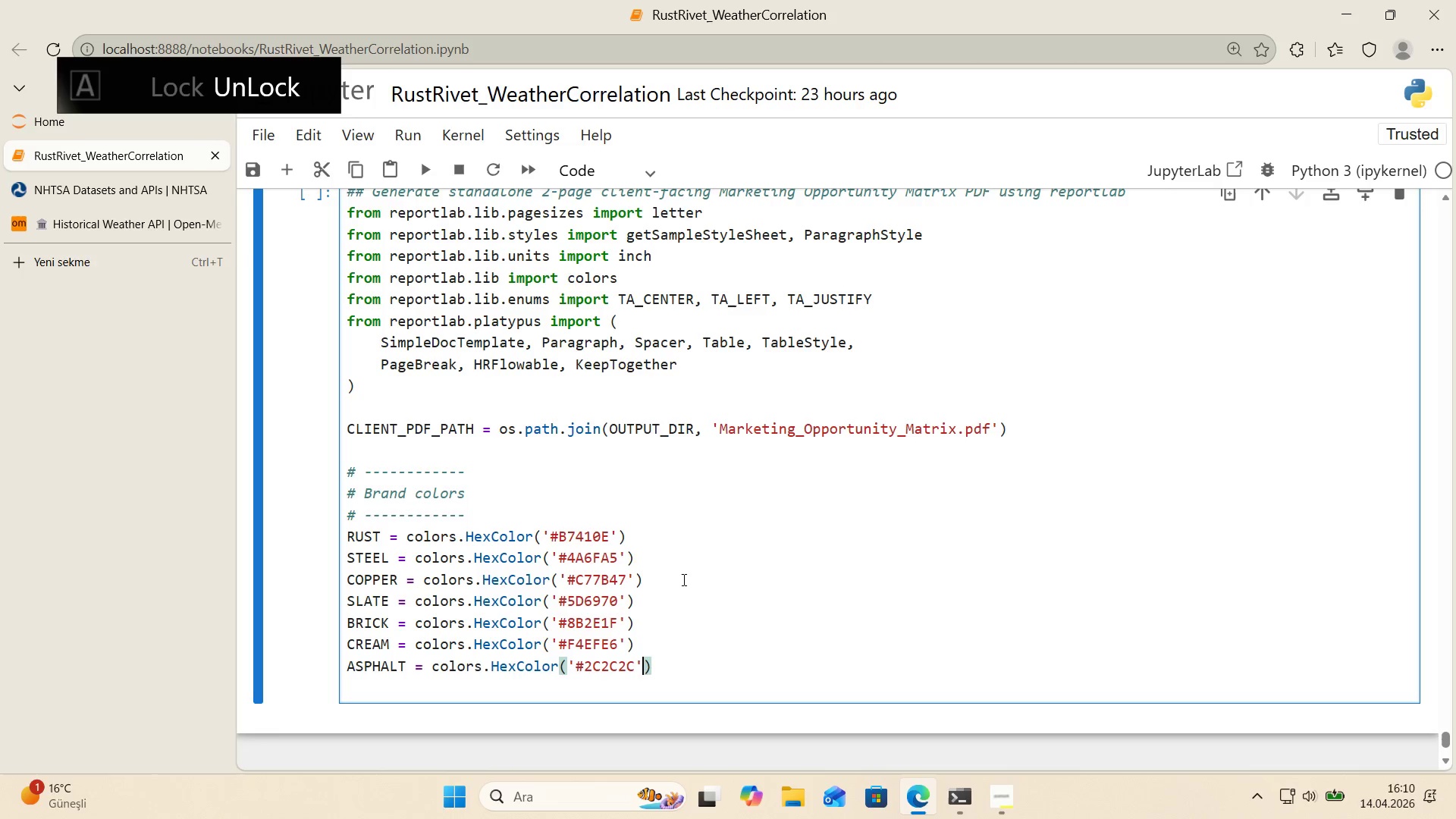 
key(ArrowRight)
 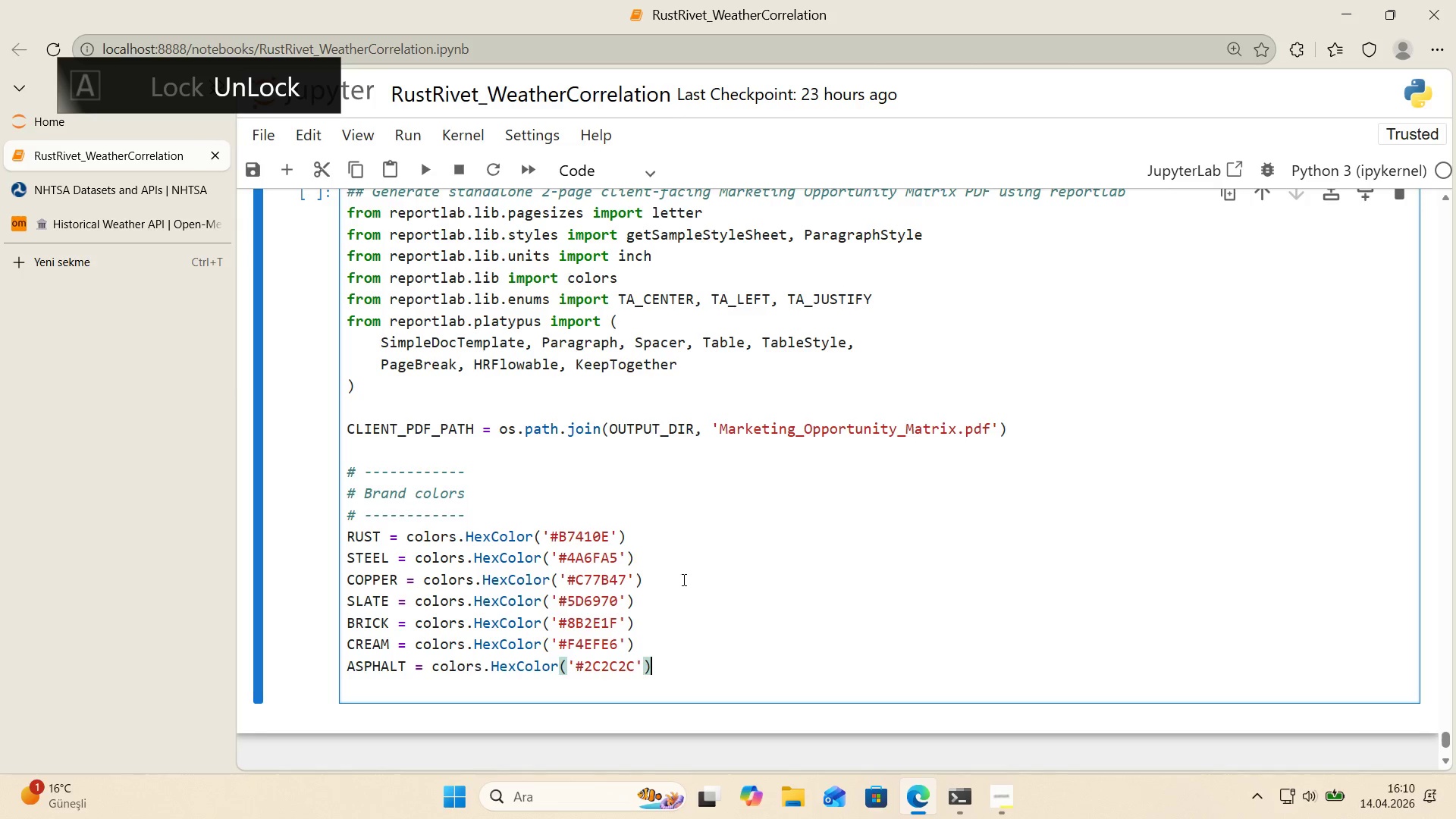 
key(Enter)
 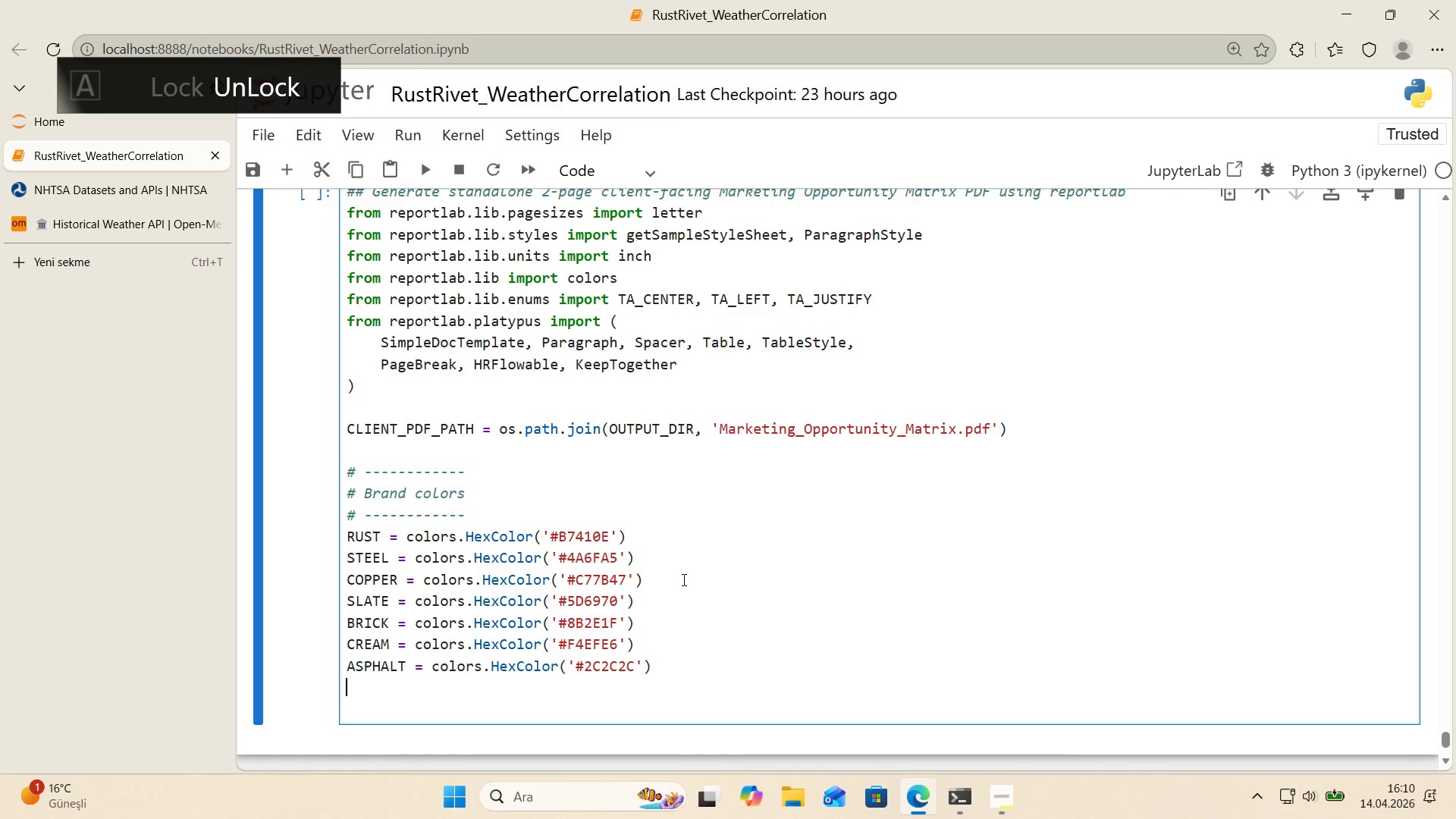 
type(grid)
key(Backspace)
key(Backspace)
key(Backspace)
key(Backspace)
type(GRID colors)
key(Backspace)
key(Backspace)
key(Backspace)
key(Backspace)
key(Backspace)
key(Backspace)
key(Backspace)
type( ) COLOR)
key(Backspace)
key(Backspace)
key(Backspace)
key(Backspace)
type(c)
key(Backspace)
key(Backspace)
type(colors.HexColor*()
 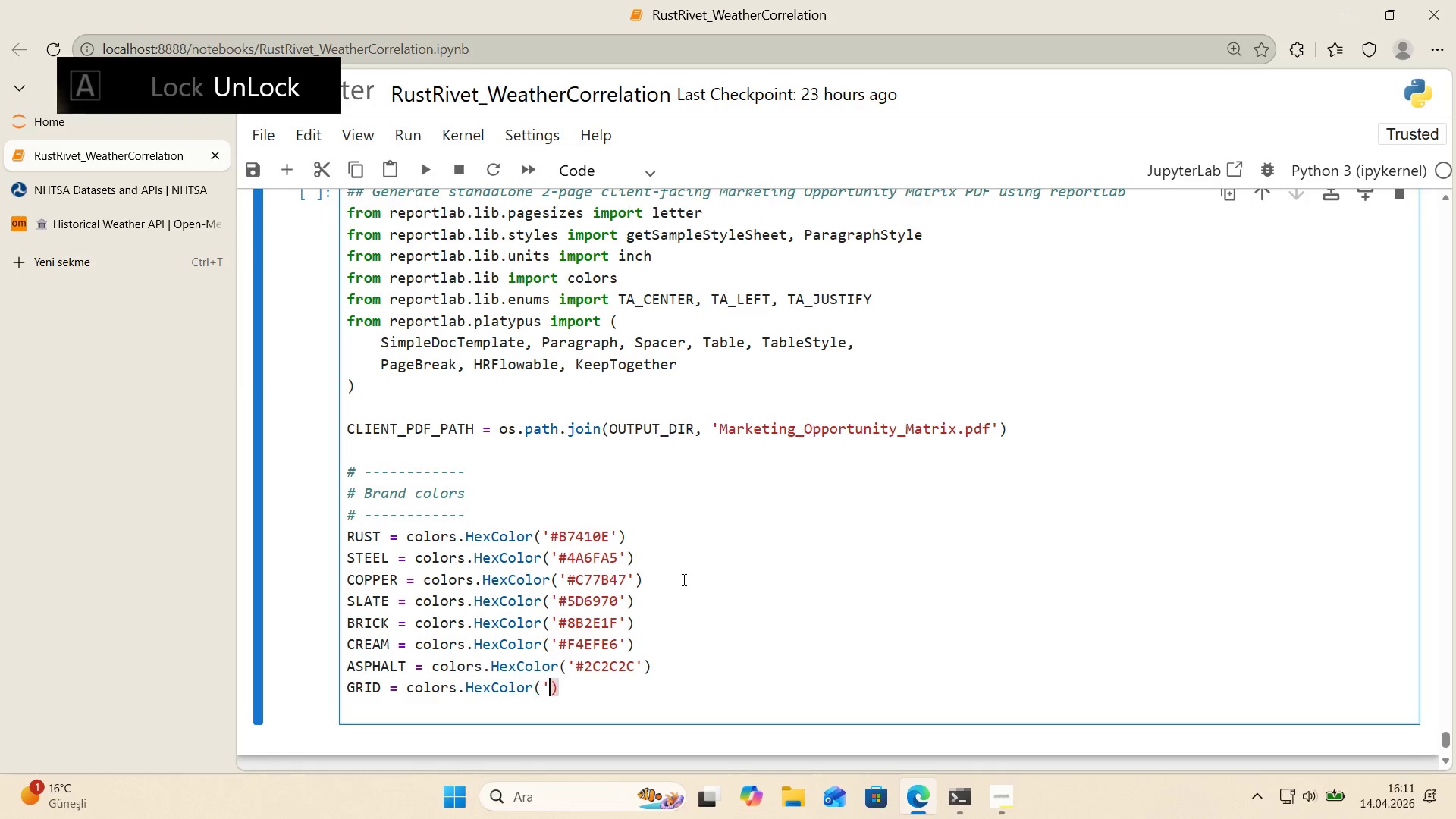 
 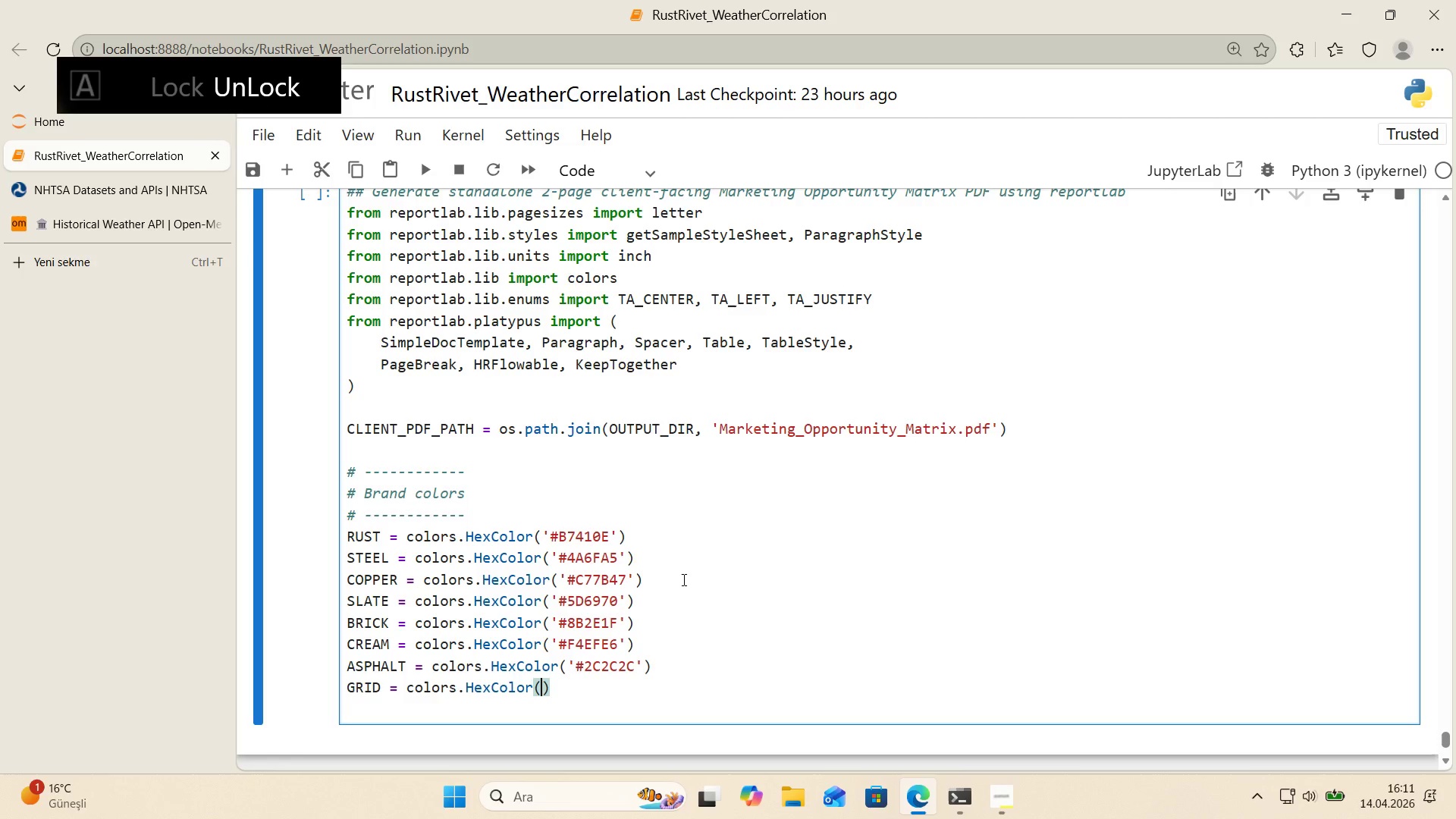 
key(ArrowLeft)
 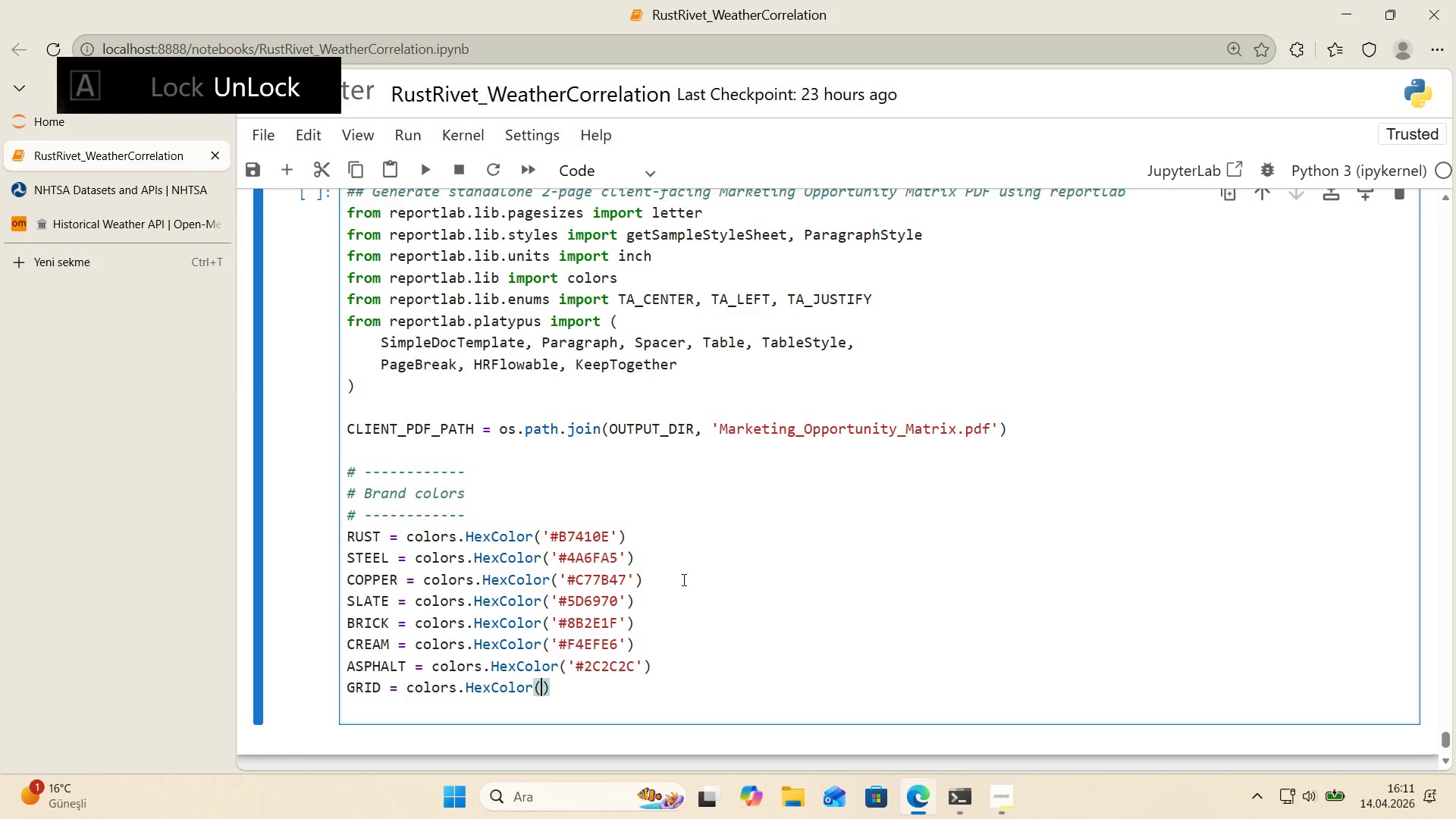 
type(@@)
 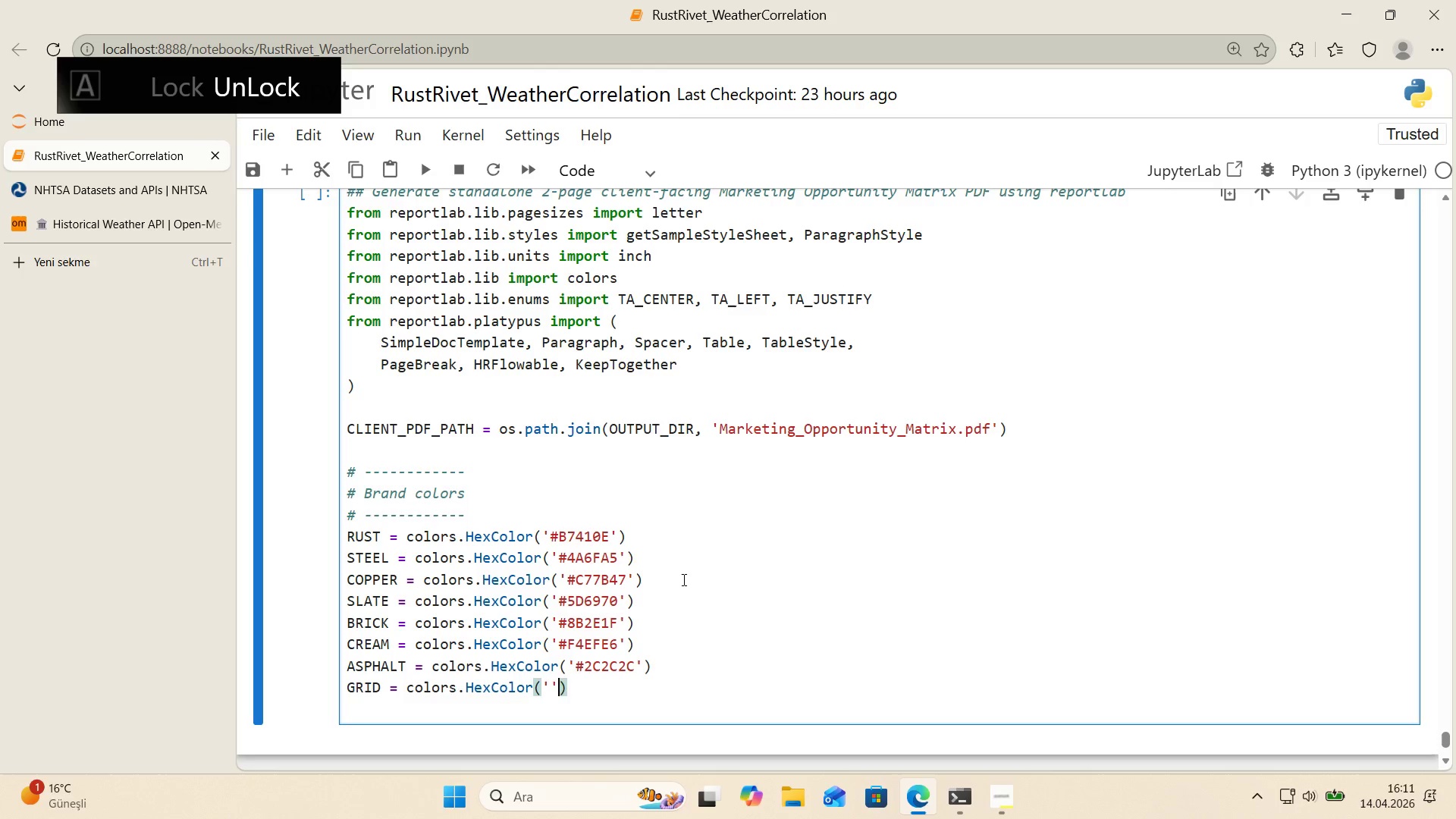 
key(ArrowLeft)
 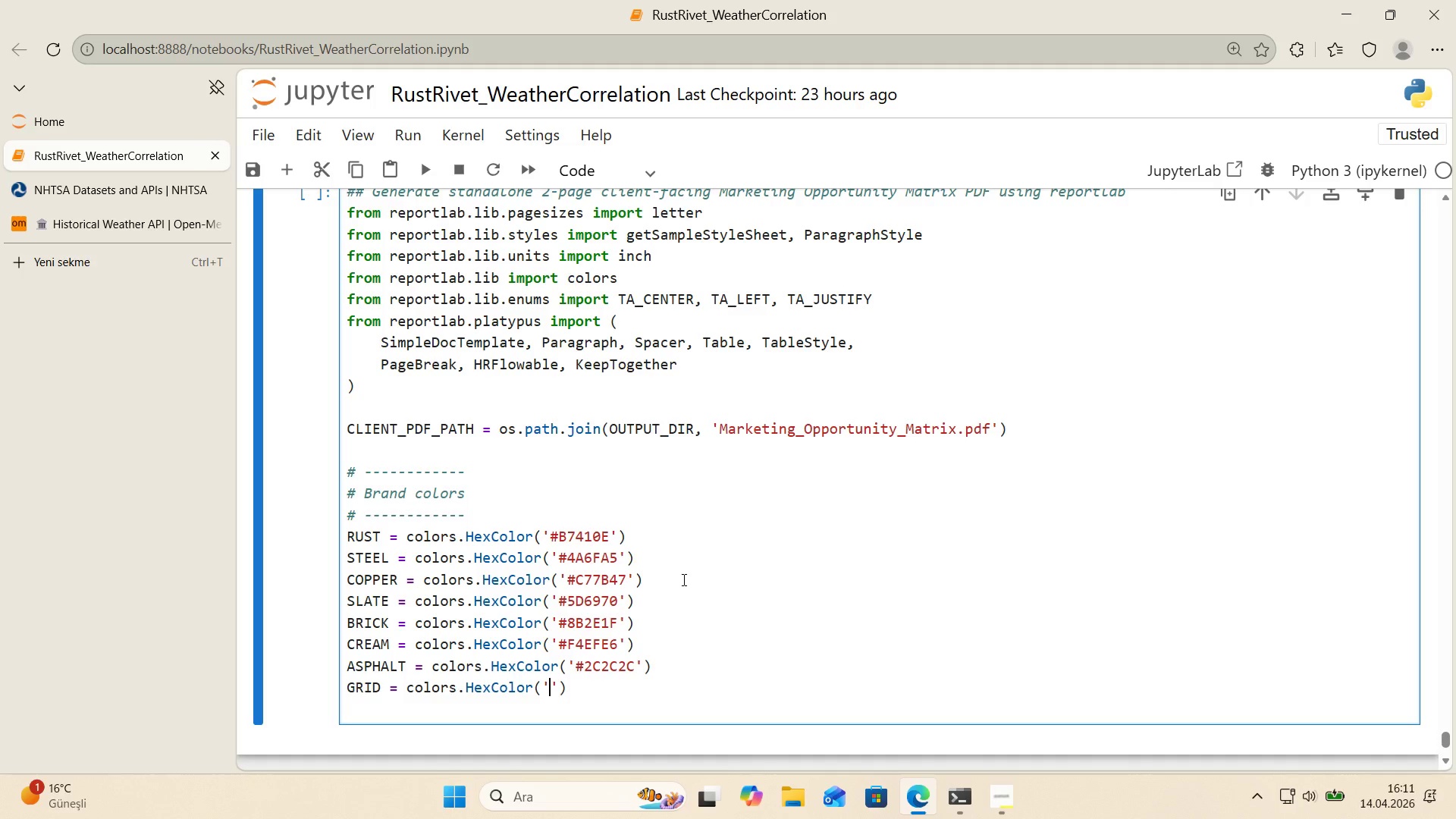 
key(Control+ControlLeft)
 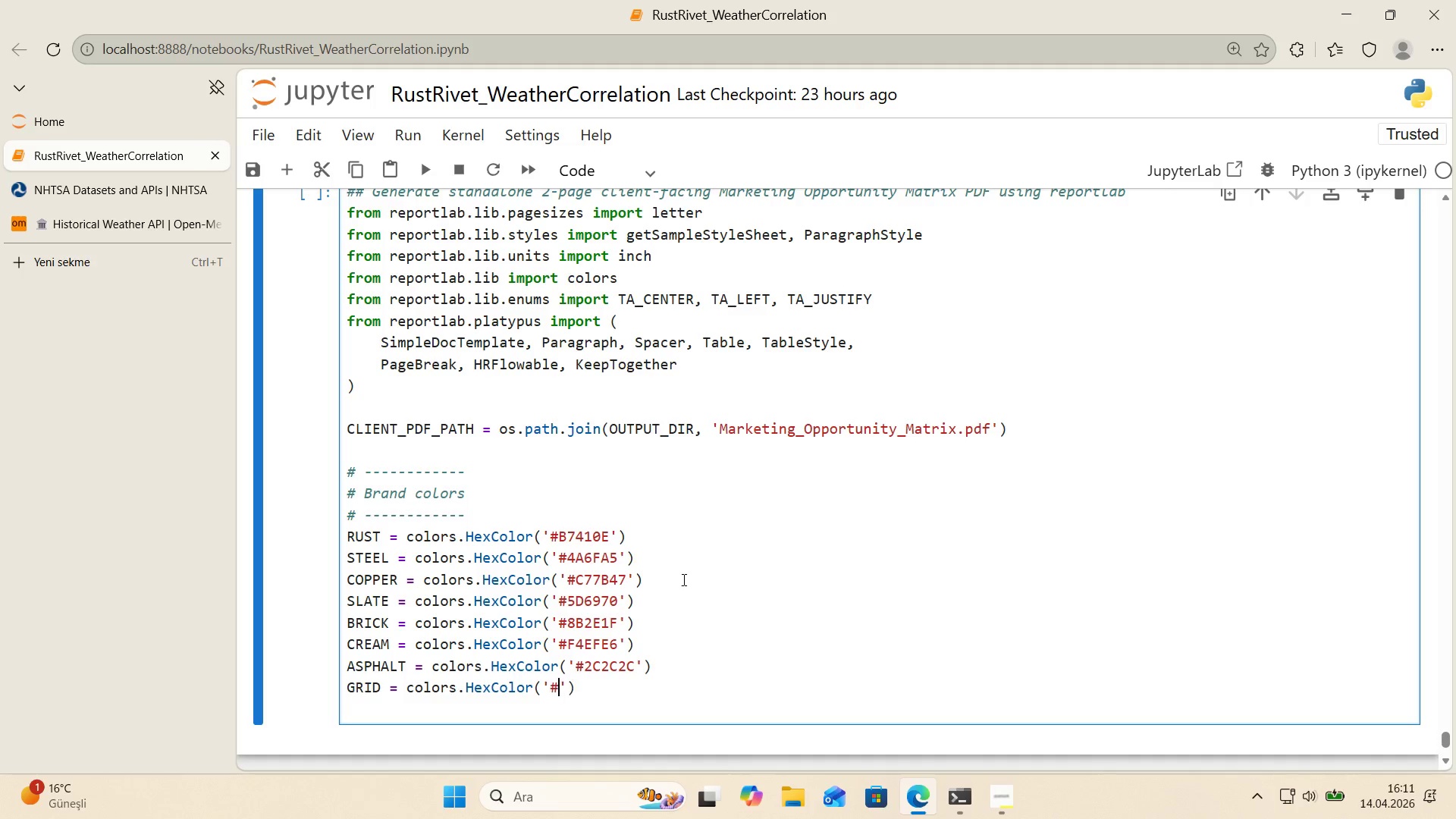 
key(Alt+Control+AltRight)
 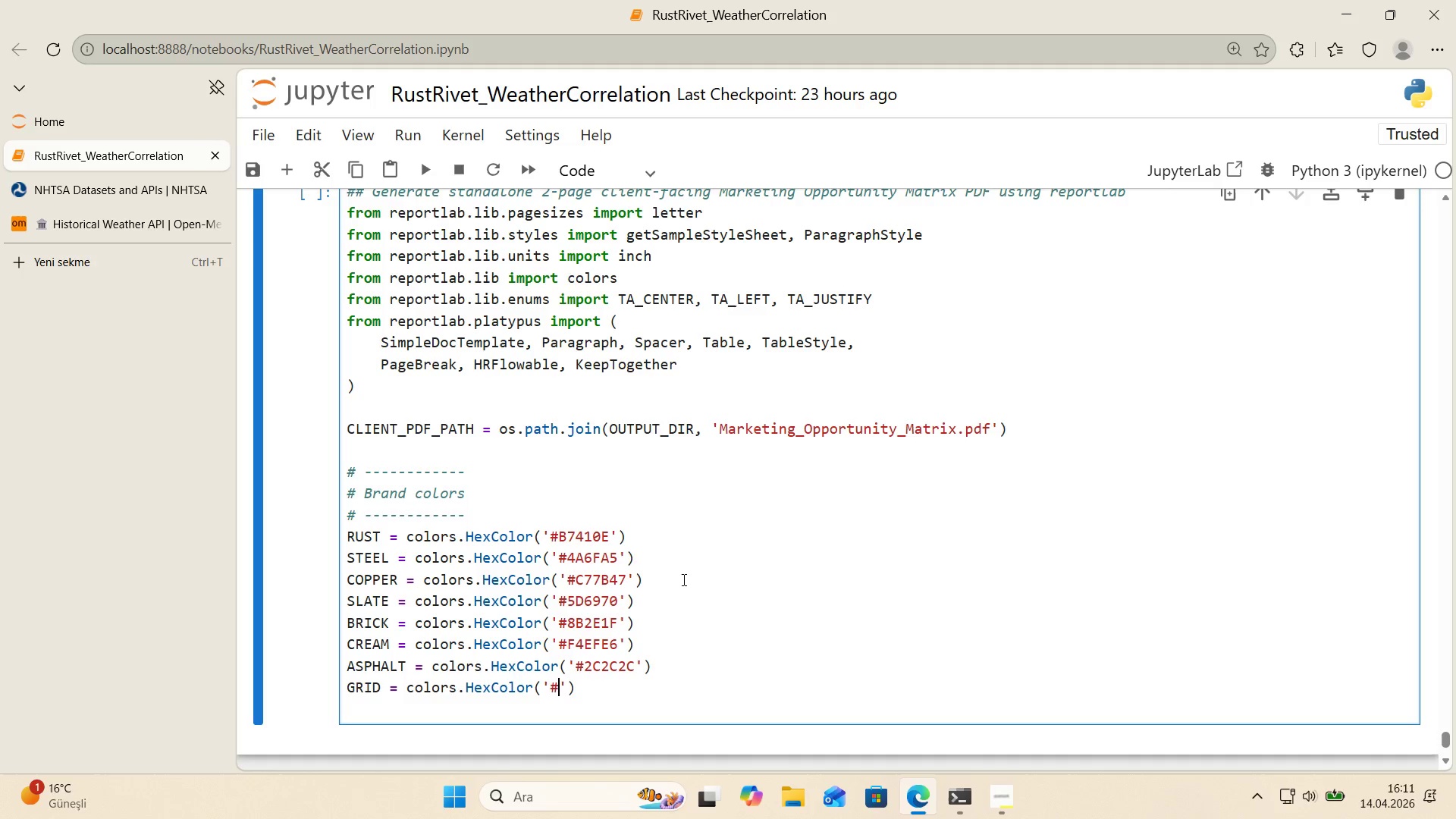 
key(Alt+Control+3)
 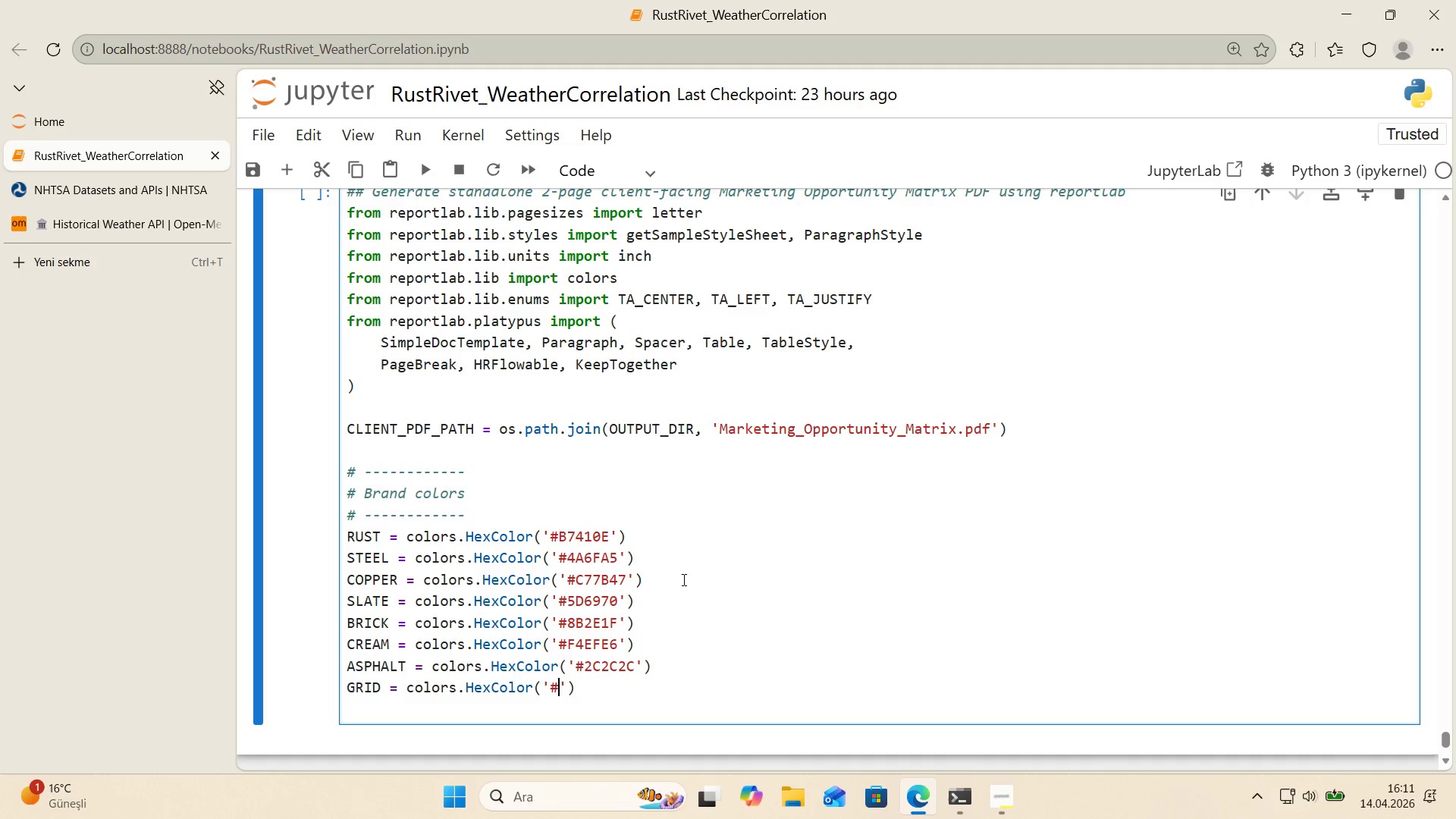 
type(E5DFD3)
 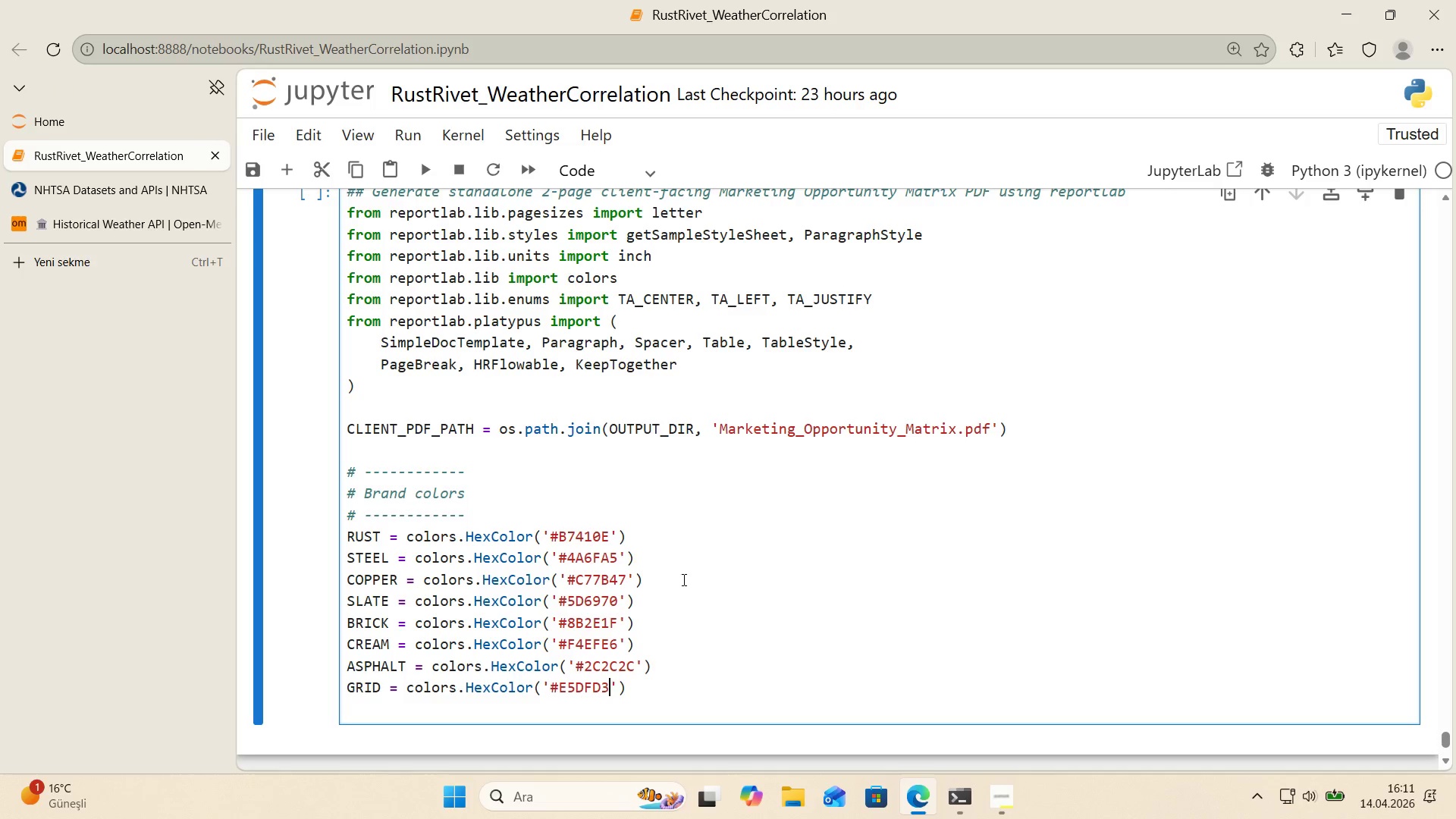 
key(ArrowRight)
 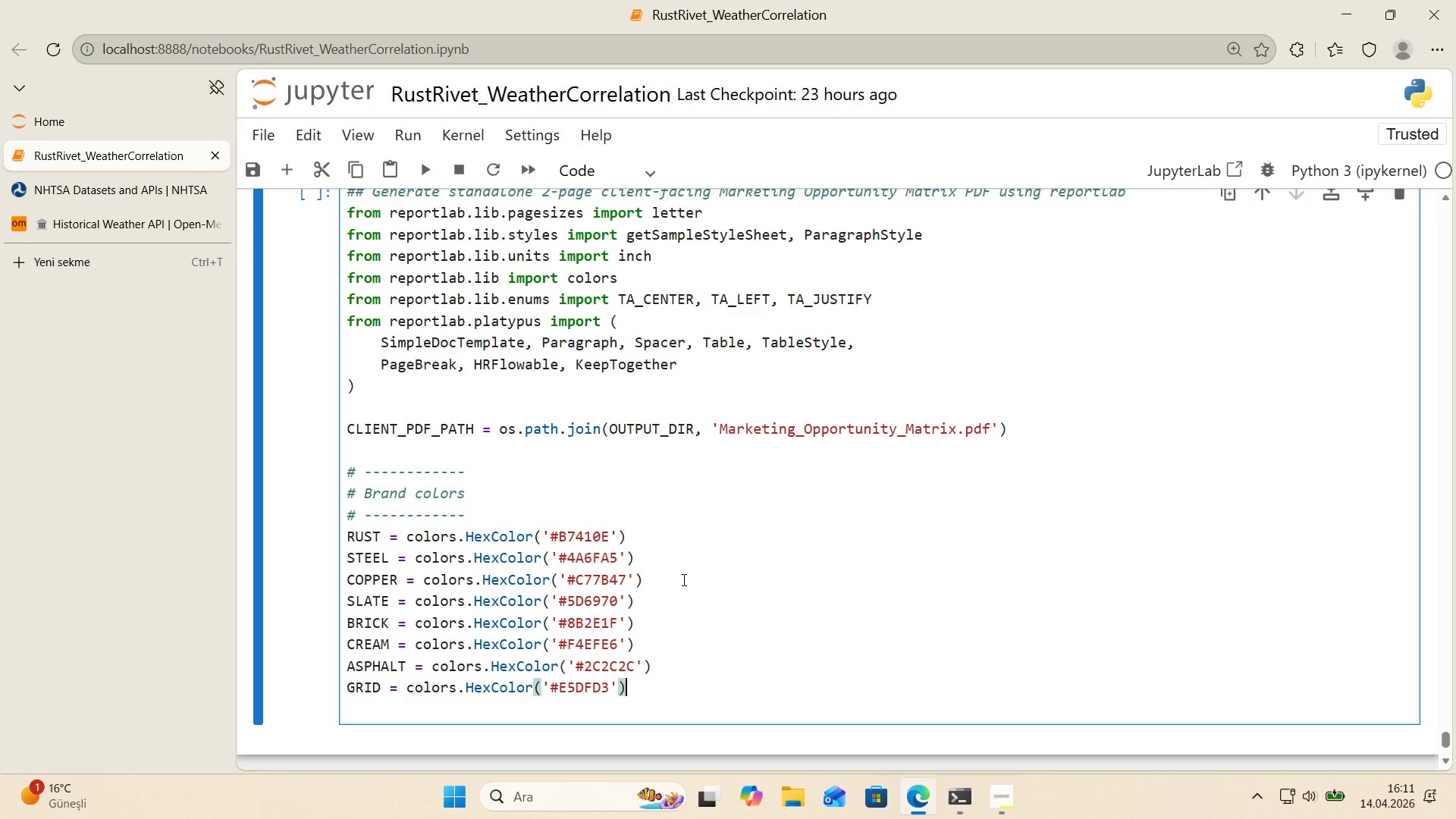 
key(ArrowRight)
 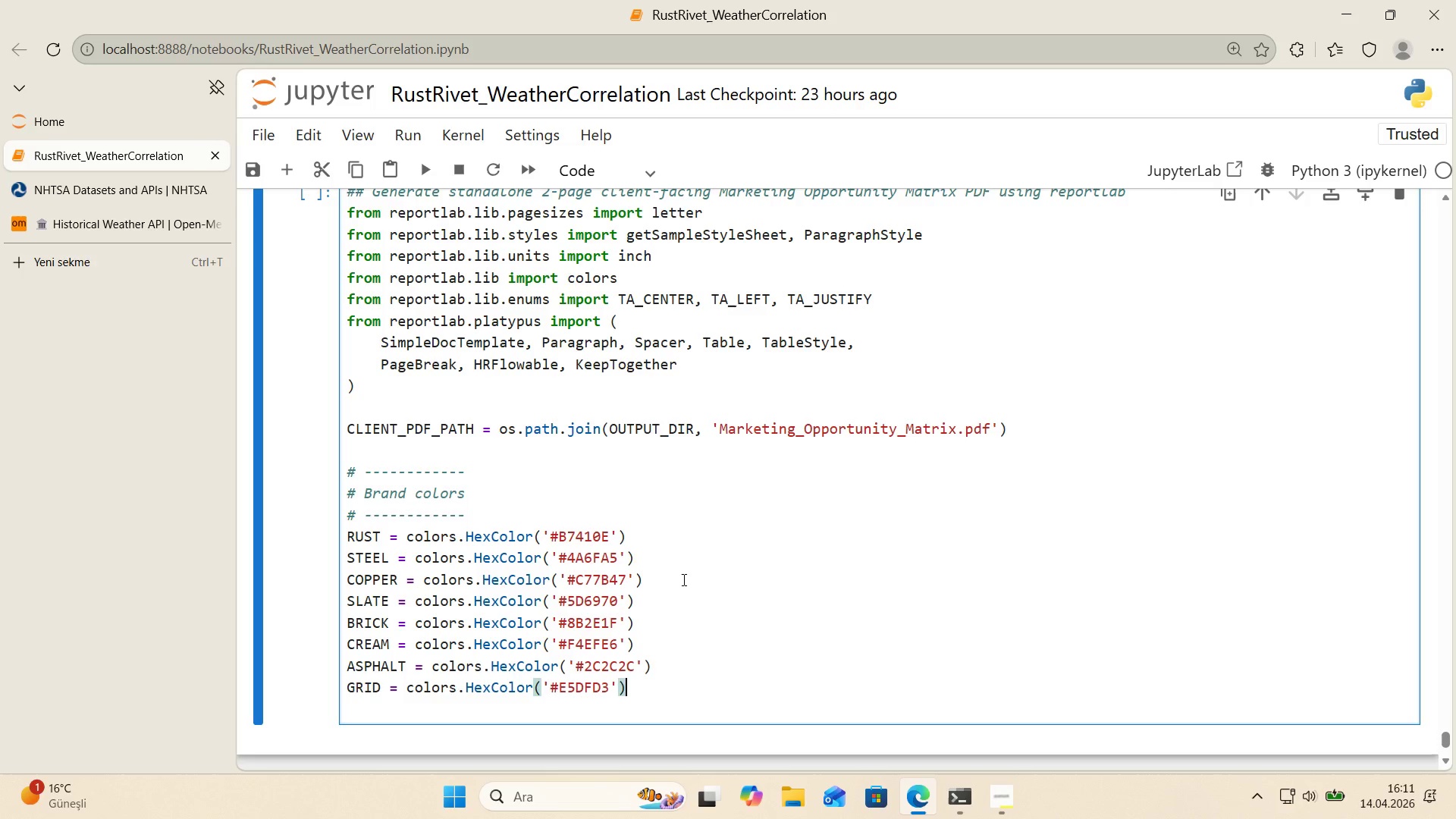 
key(Enter)
 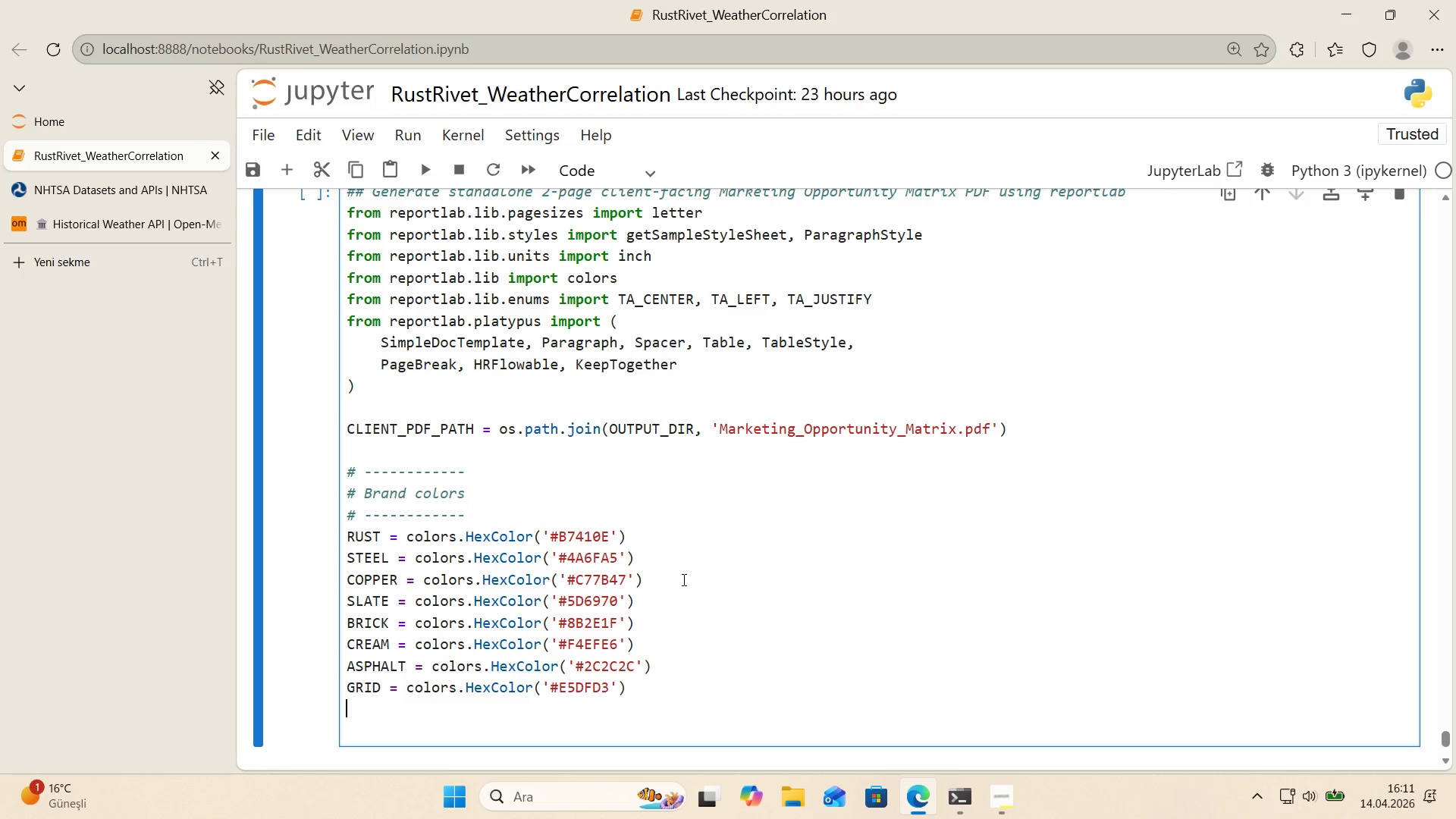 
type(TIER1_BG ) colors.)
 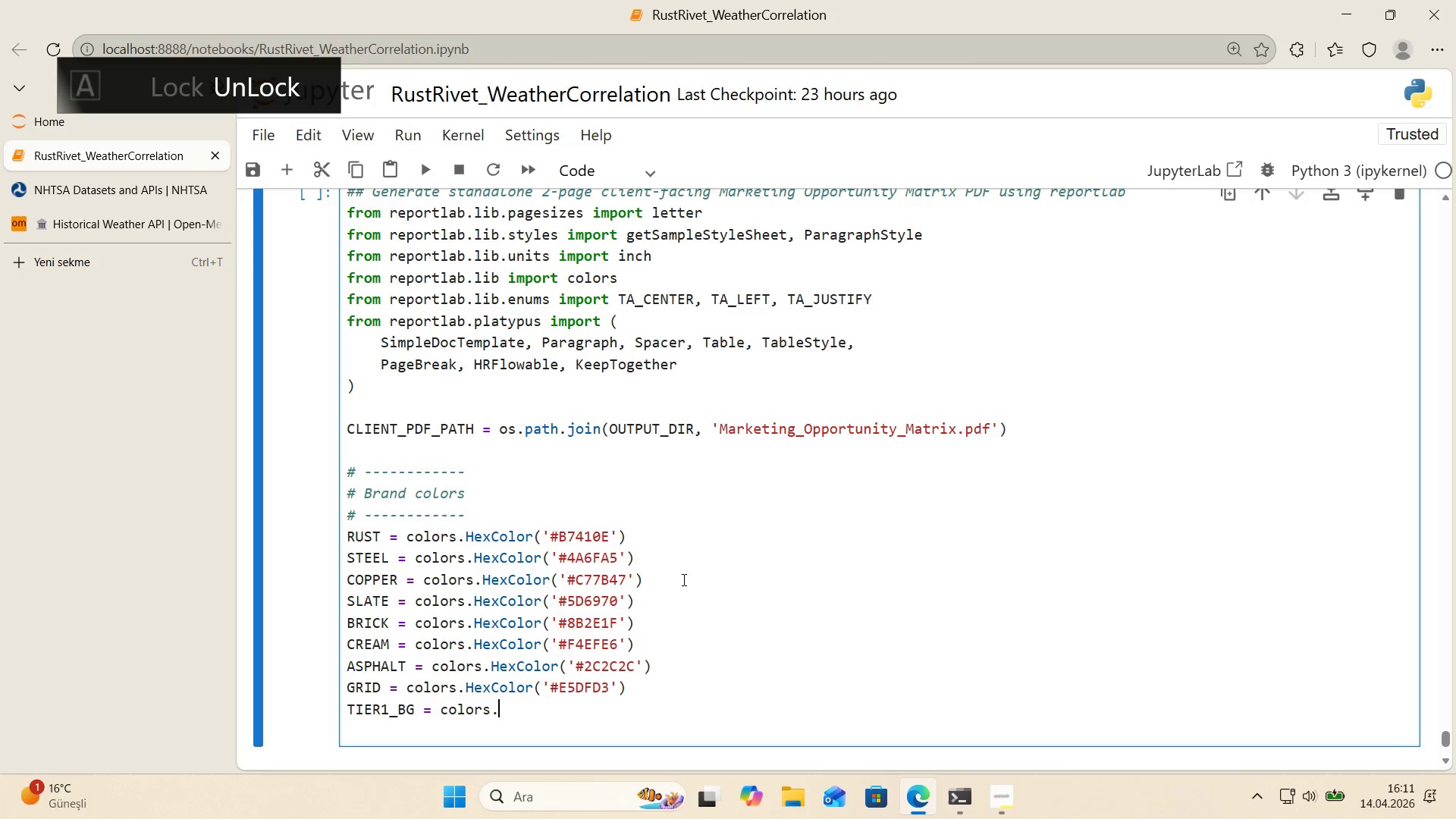 
scroll: coordinate [620, 601], scroll_direction: down, amount: 1.0
 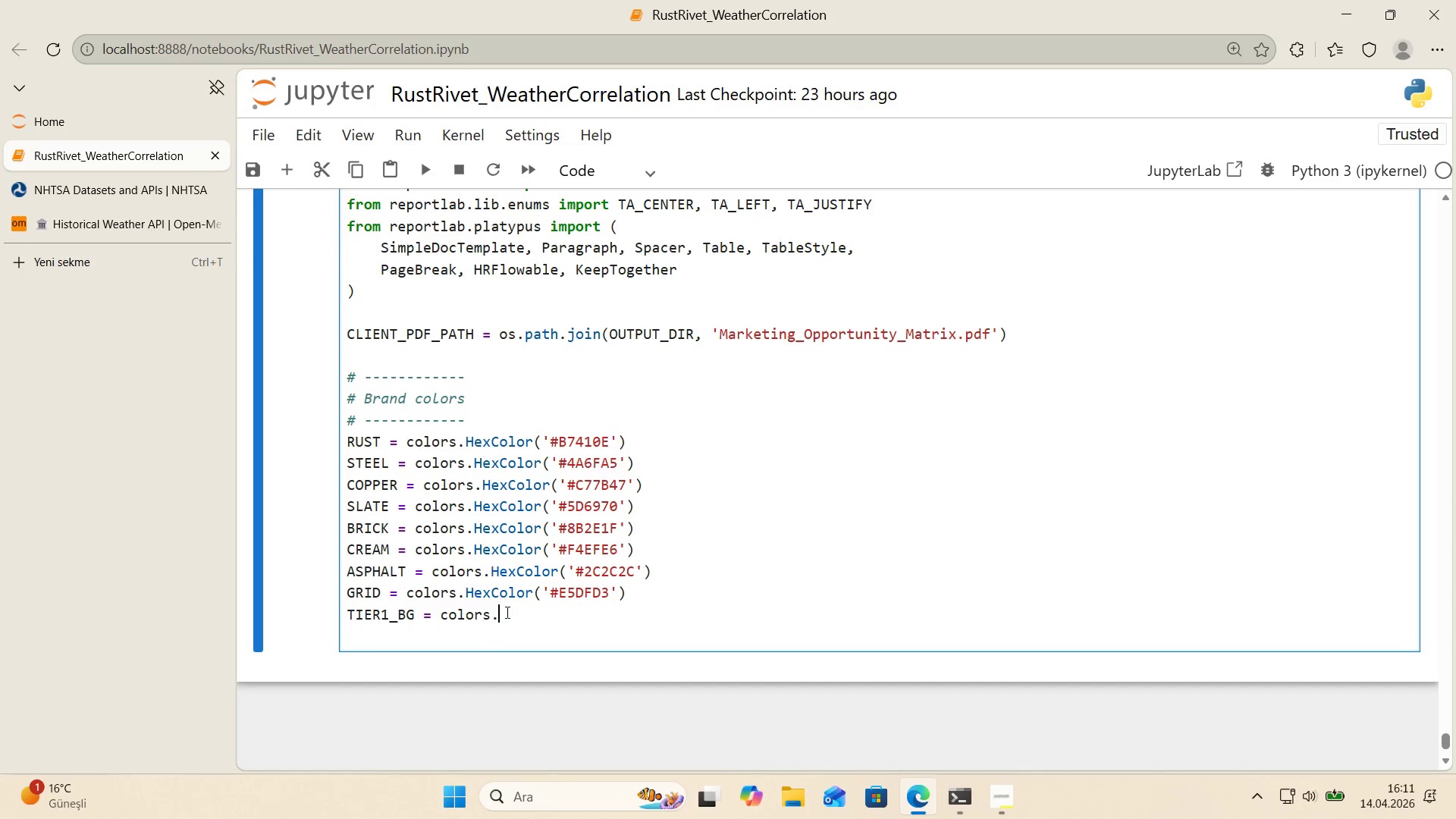 
left_click([506, 612])
 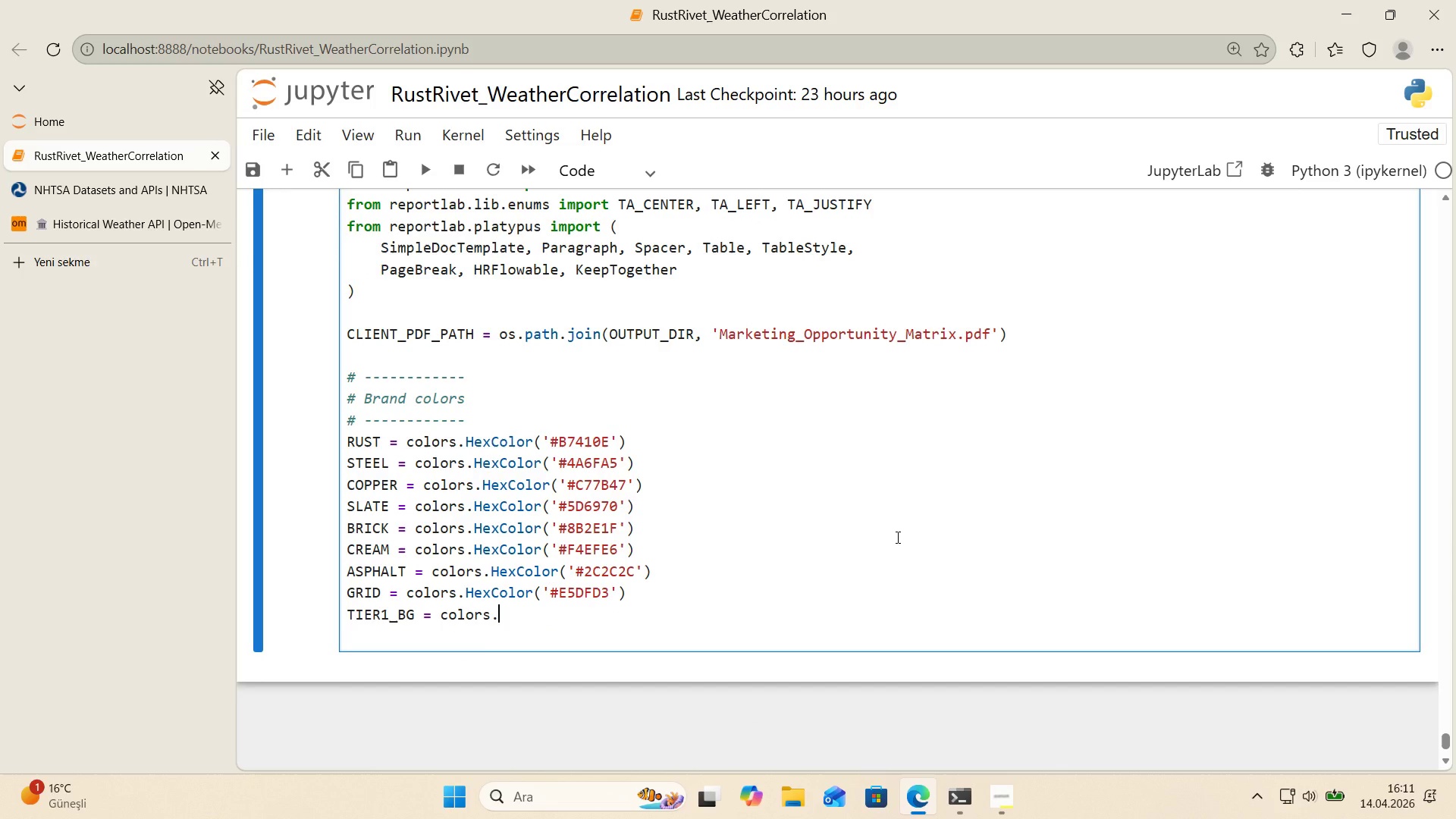 
type(HexColor*()
 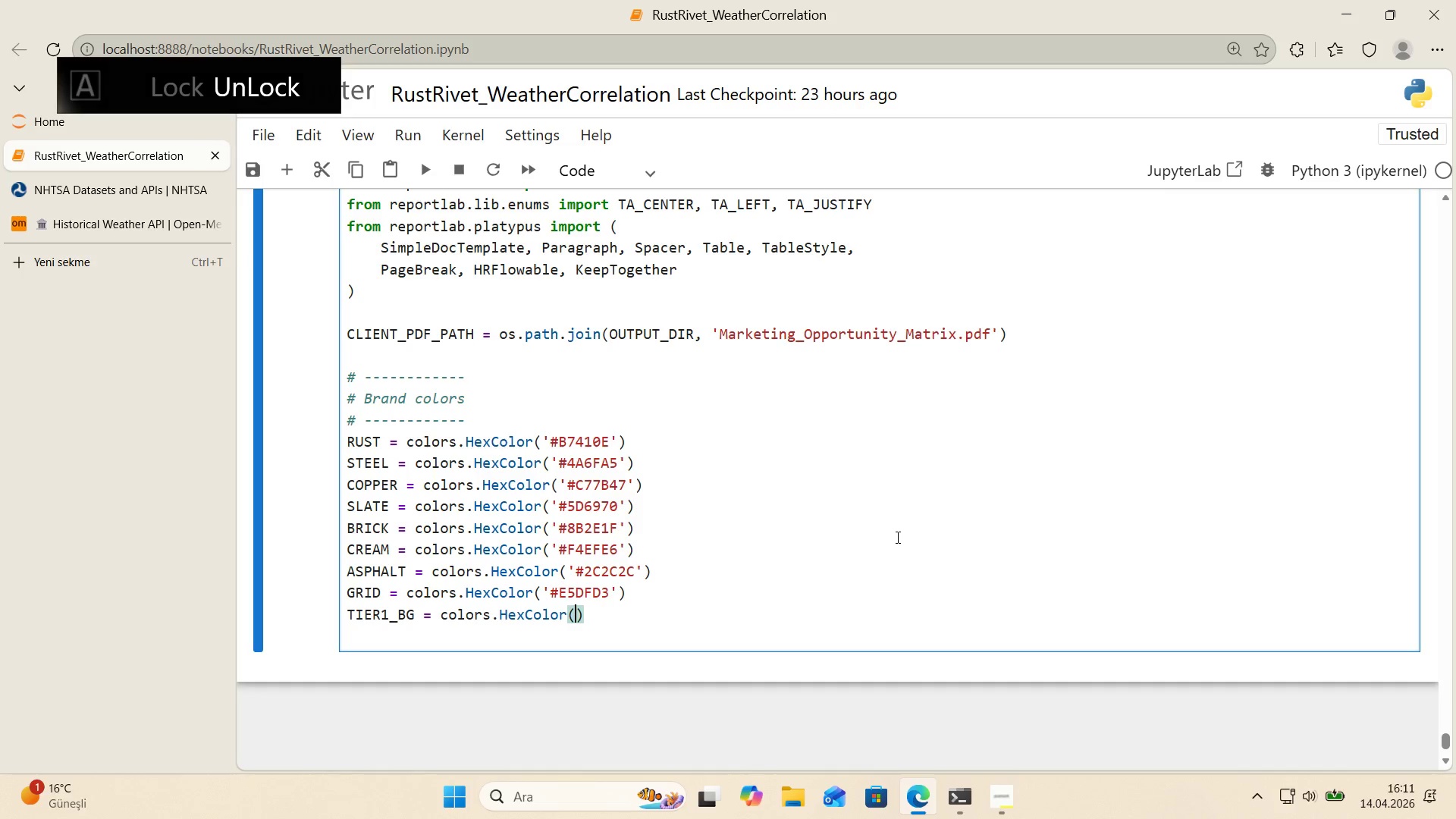 
 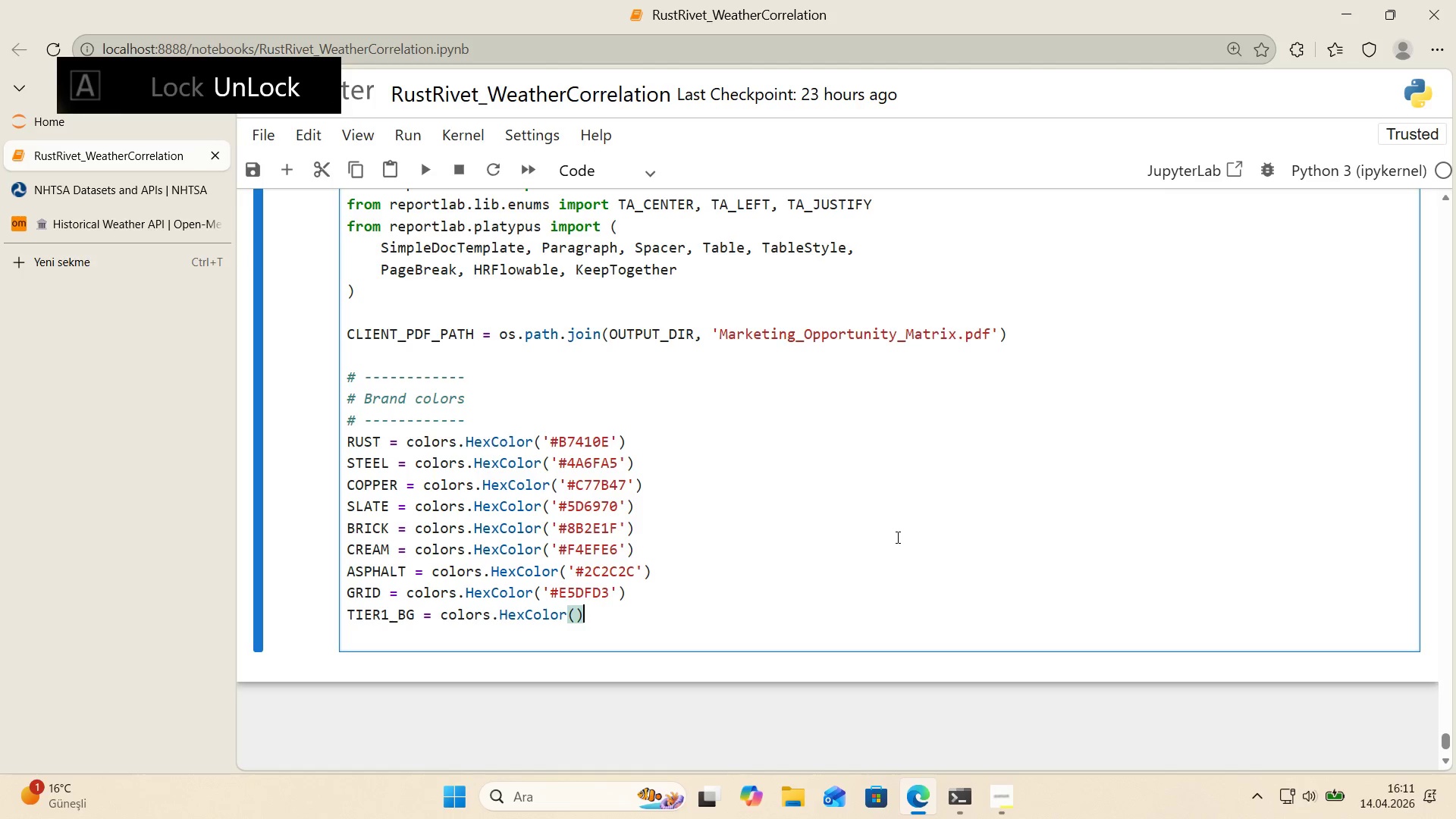 
key(ArrowLeft)
 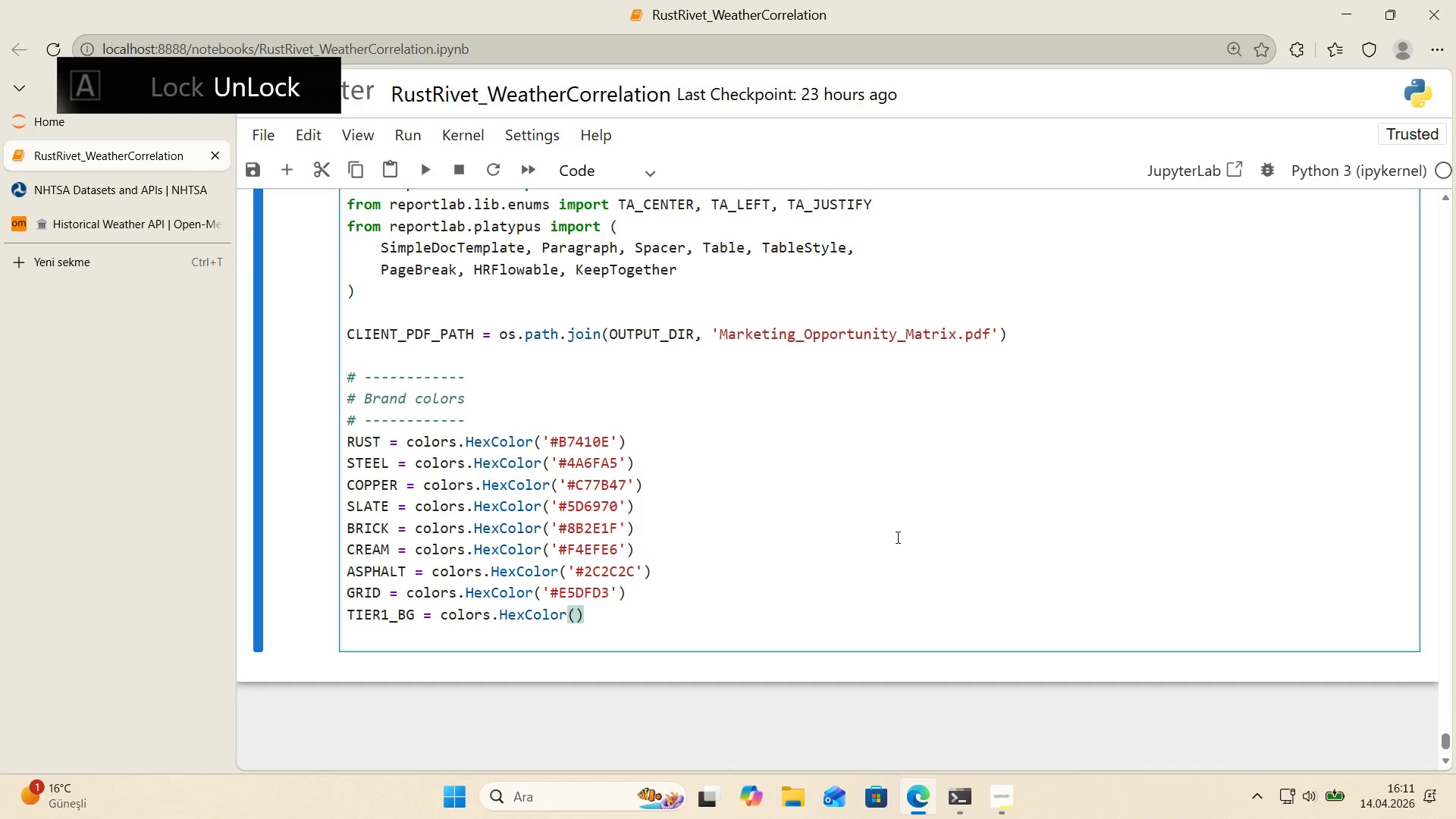 
key(Alt+Control+AltRight)
 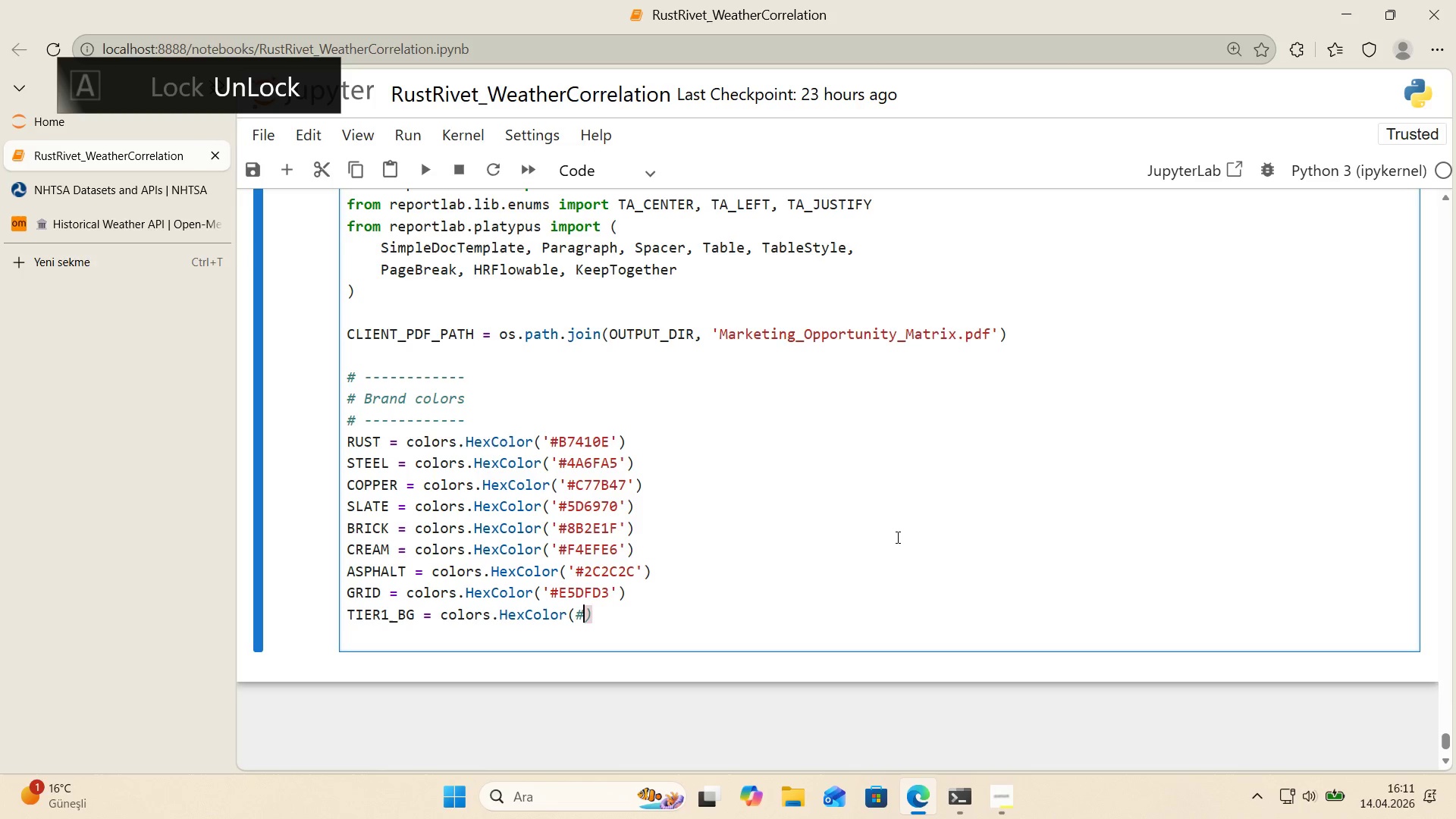 
key(Control+ControlLeft)
 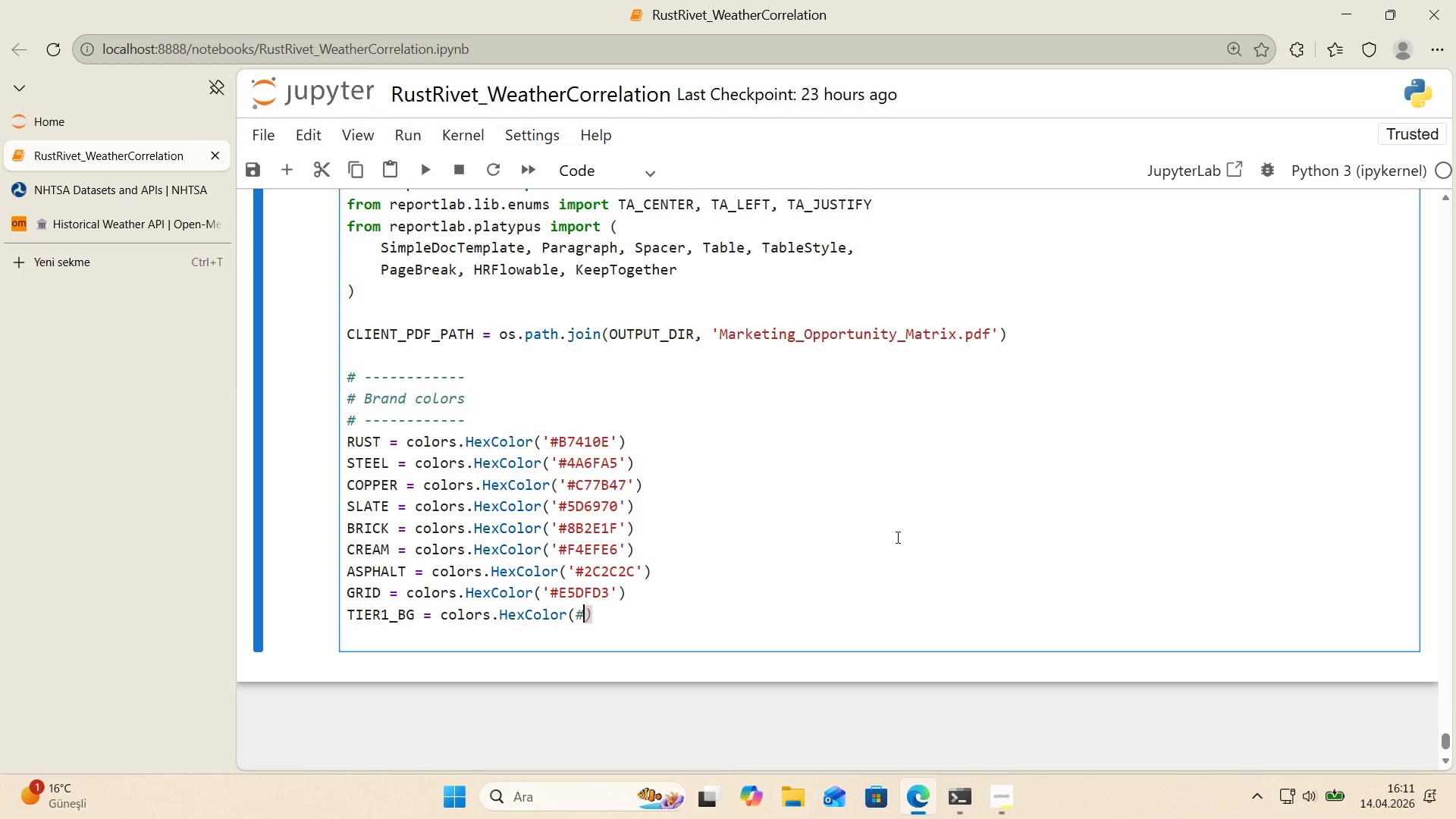 
key(Alt+Control+3)
 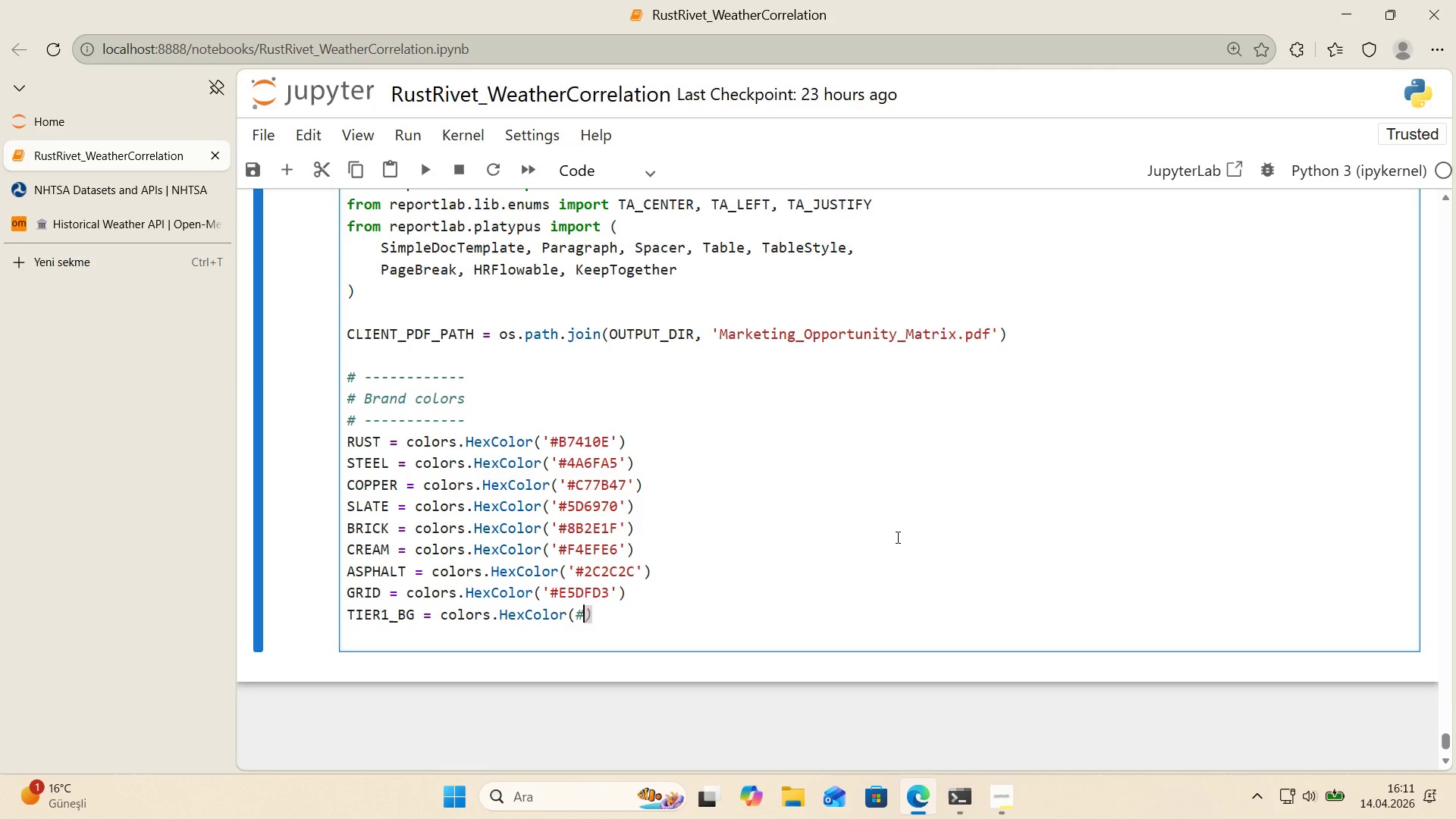 
type(F4D4C4)
 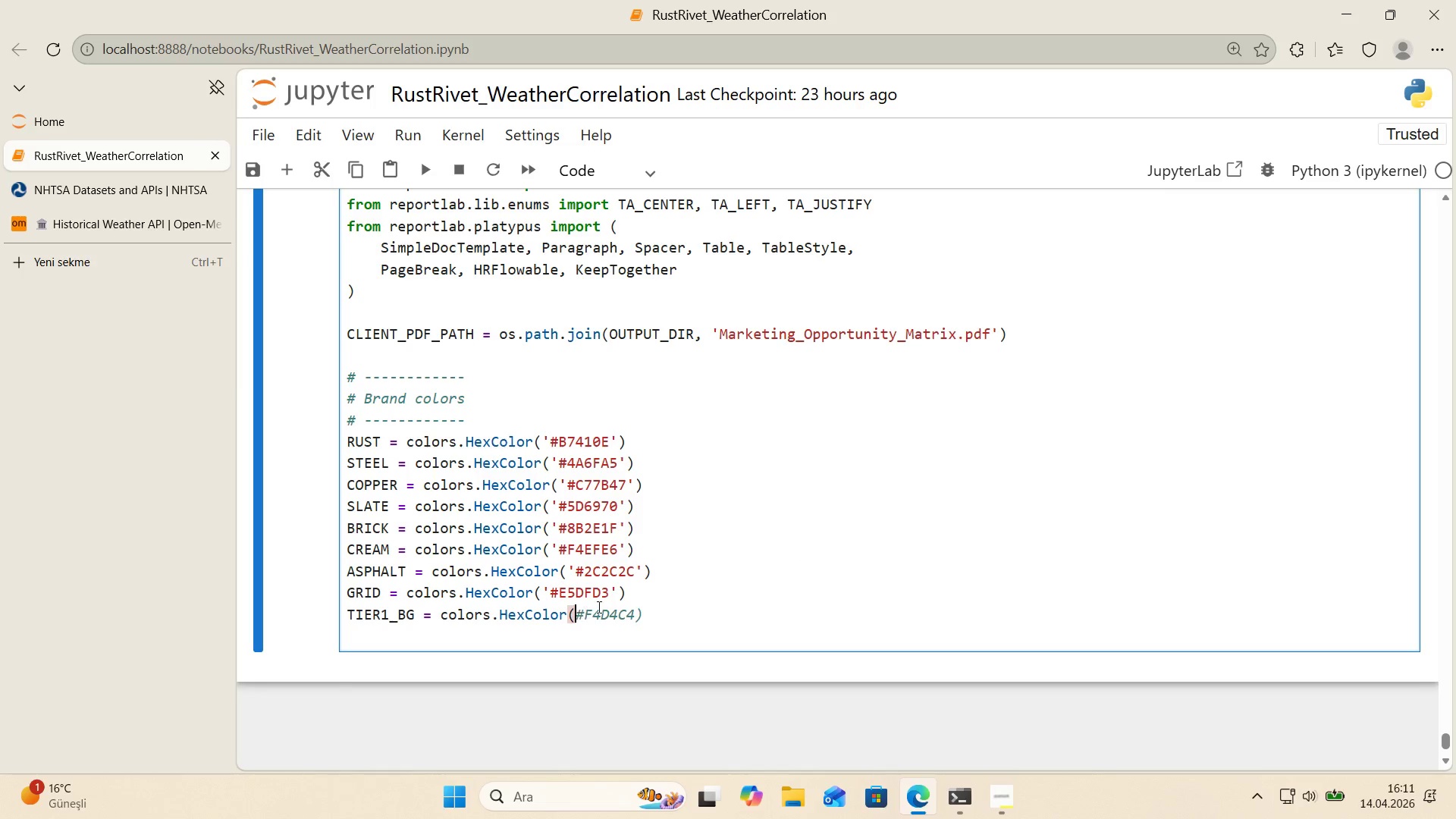 
key(Shift+ShiftRight)
 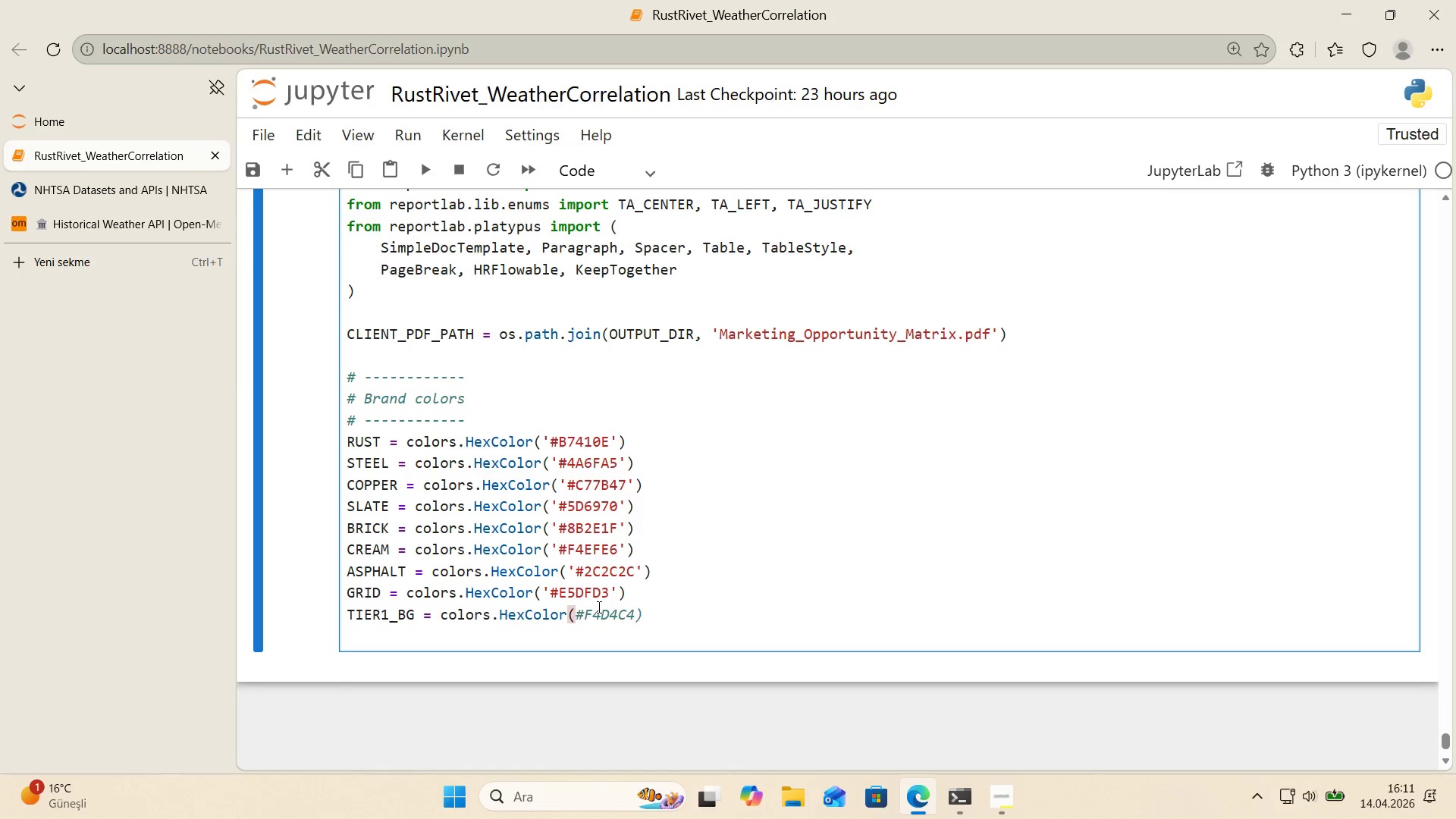 
key(Shift+2)
 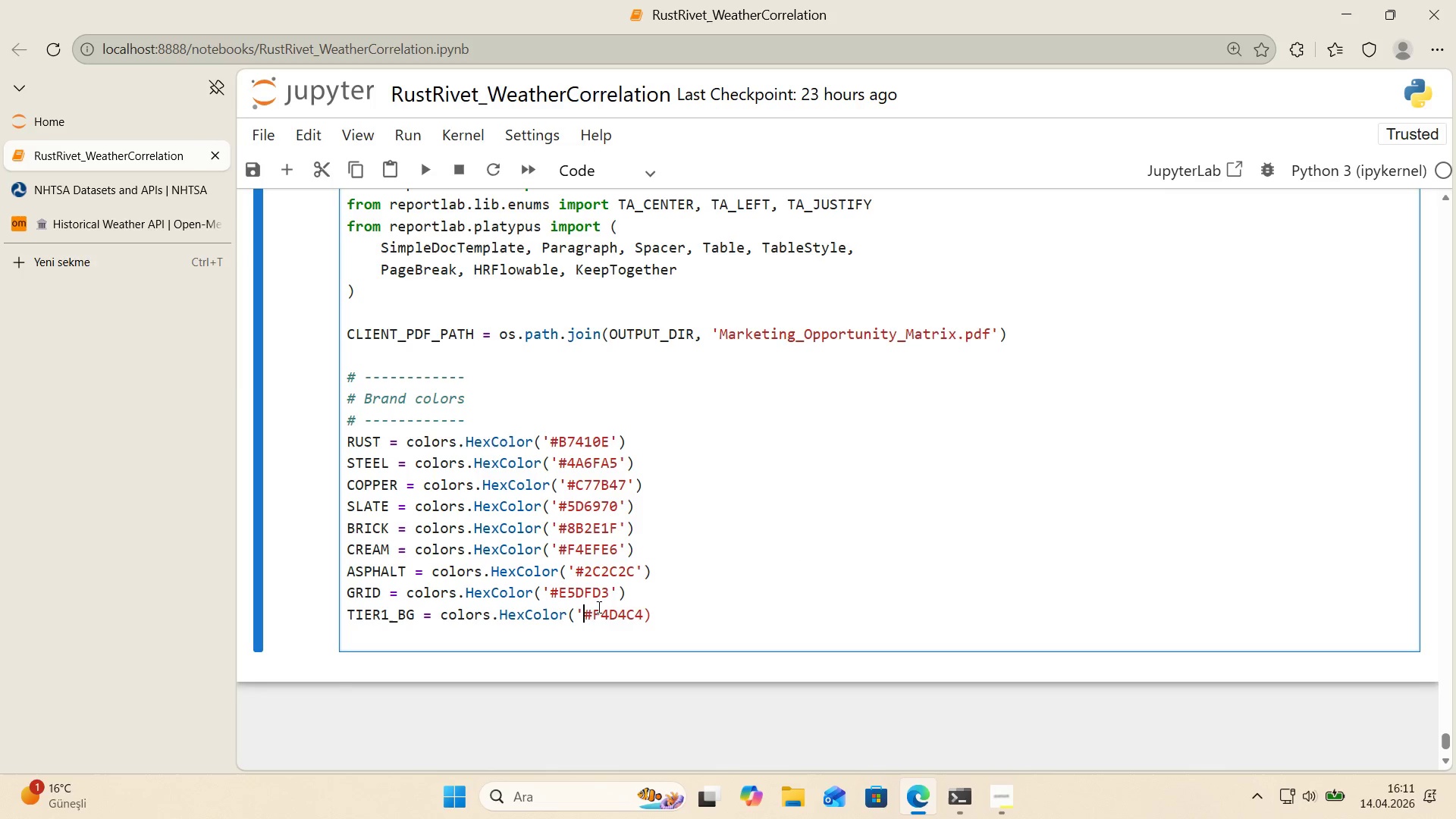 
key(ArrowRight)
 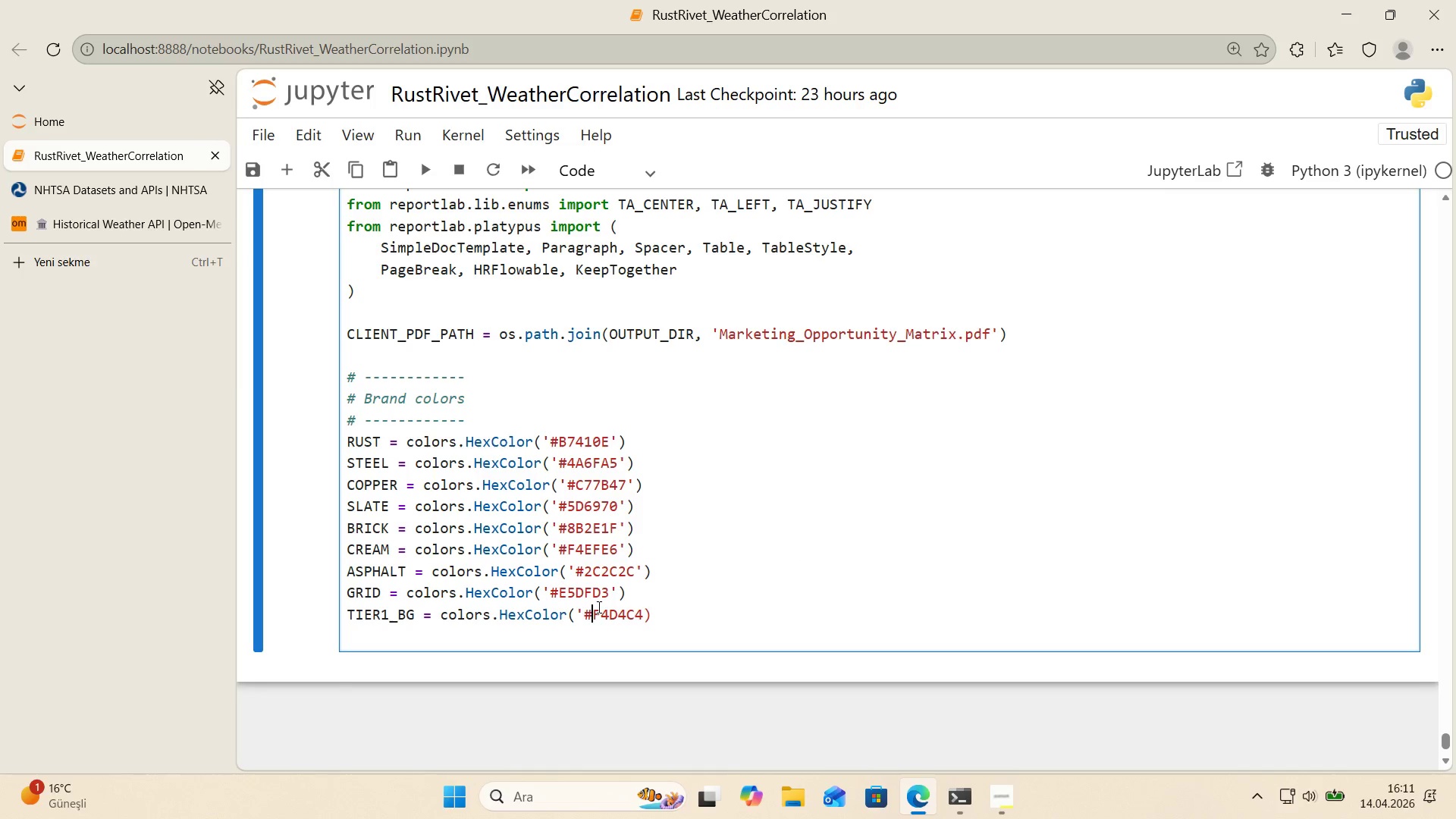 
key(ArrowRight)
 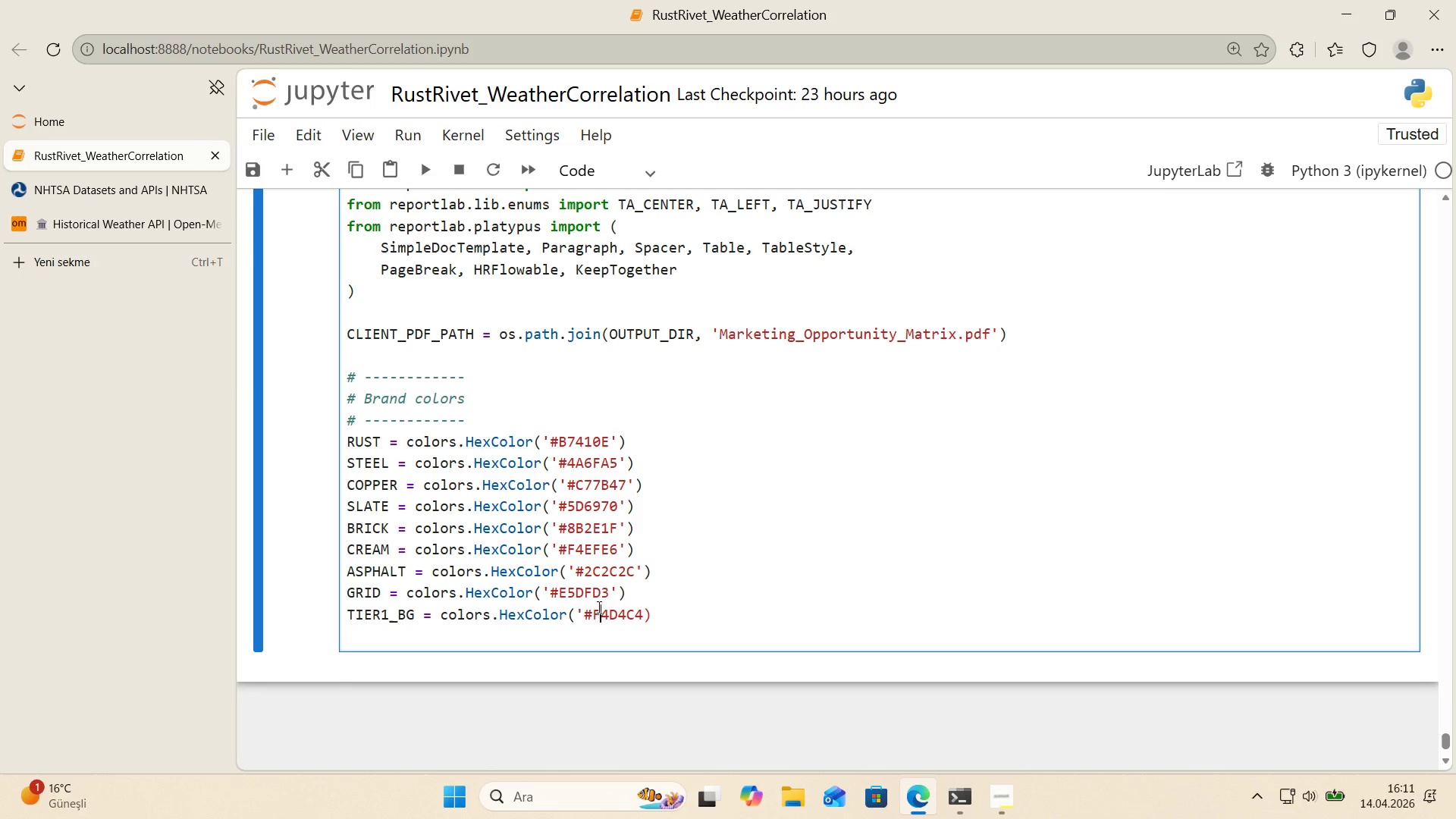 
key(ArrowRight)
 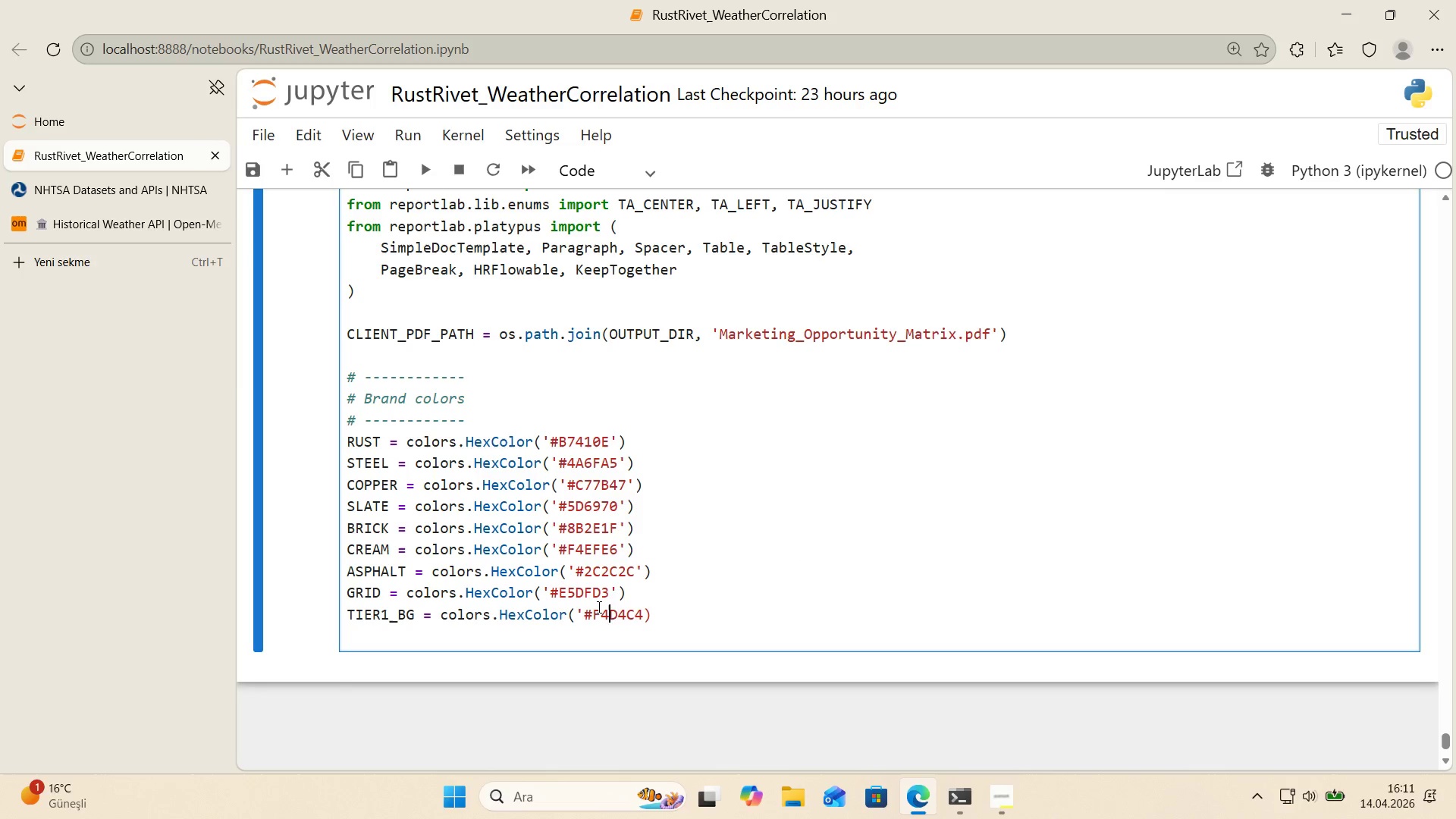 
key(ArrowRight)
 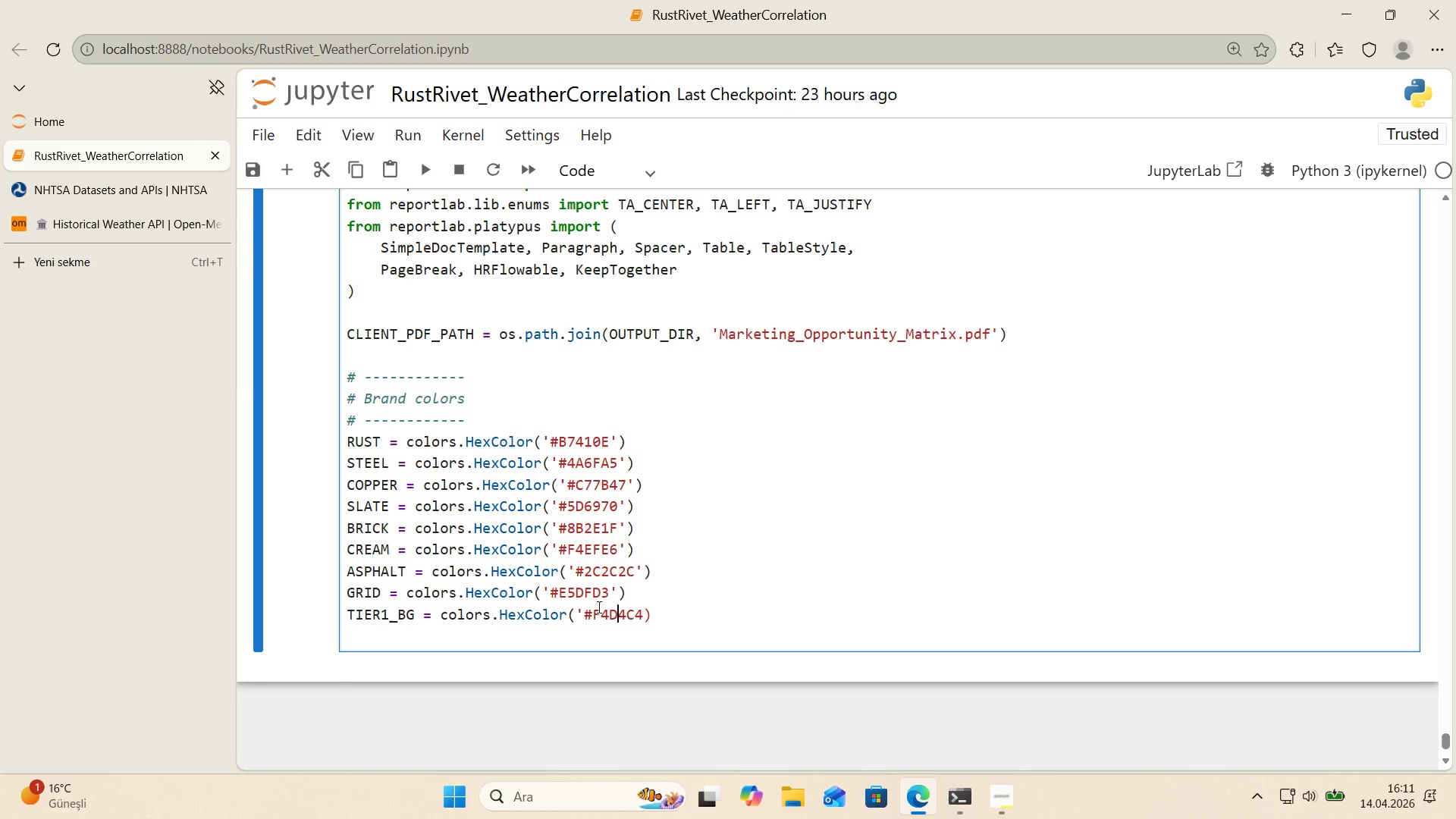 
key(ArrowRight)
 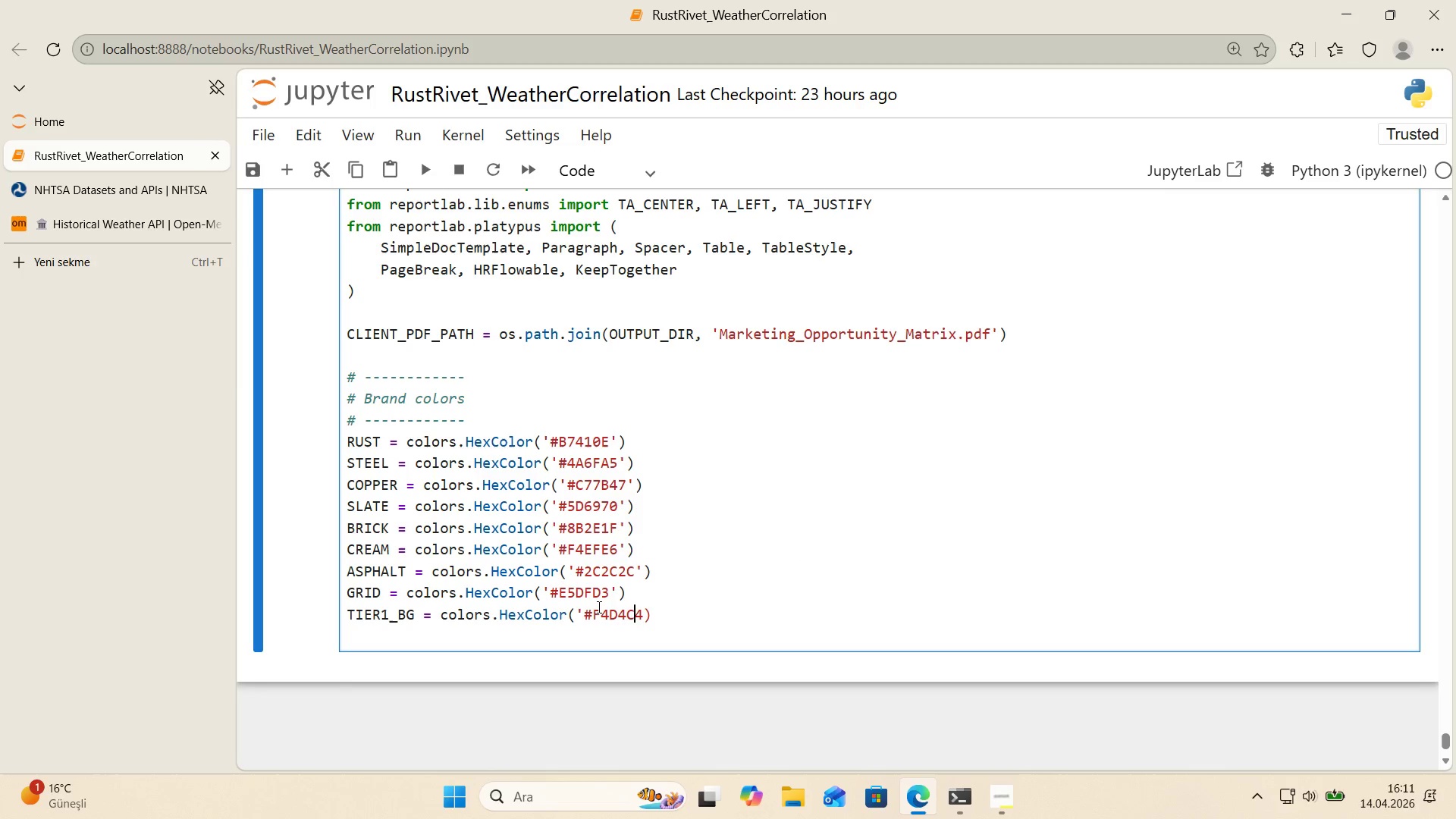 
key(ArrowRight)
 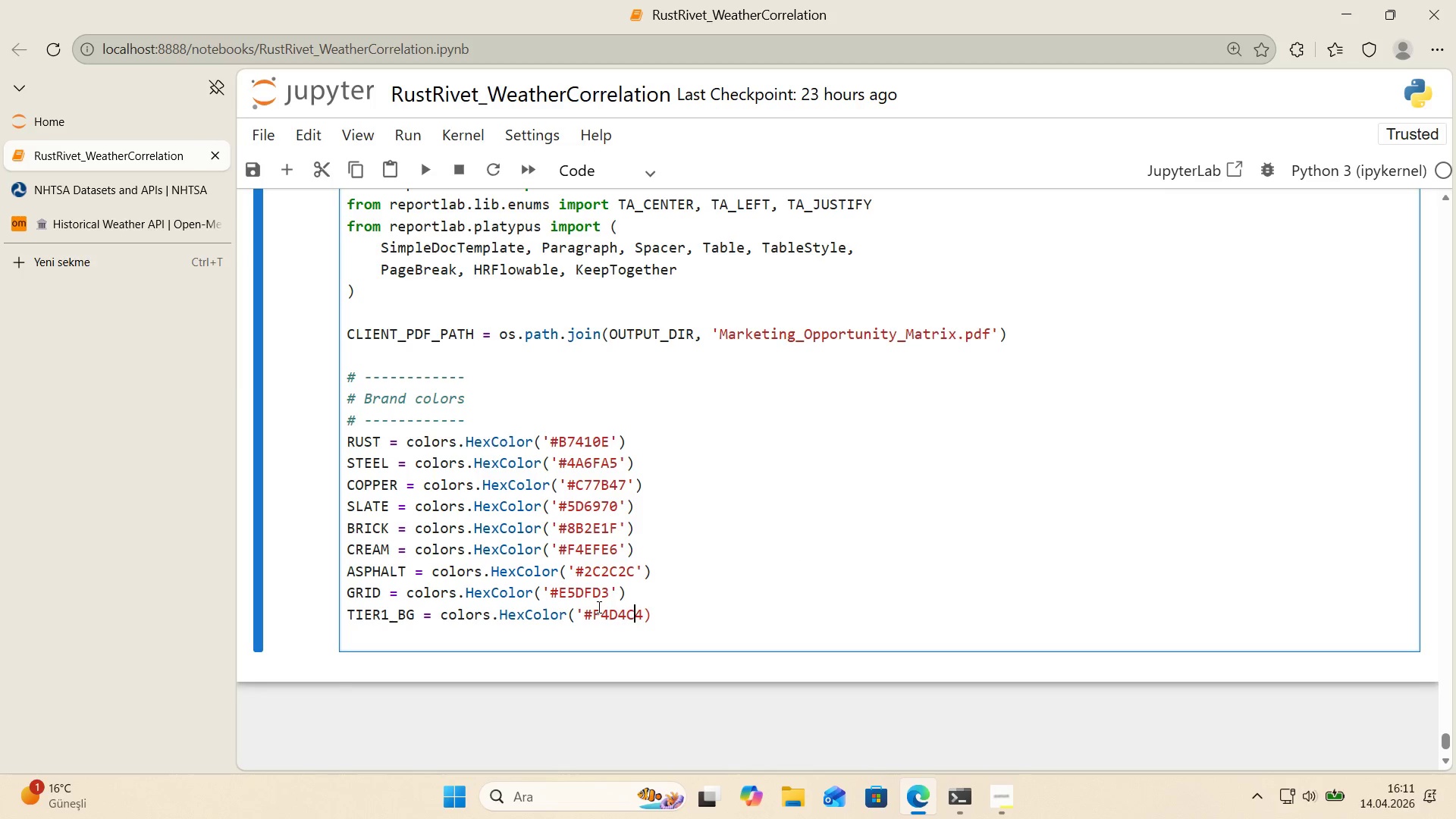 
key(ArrowRight)
 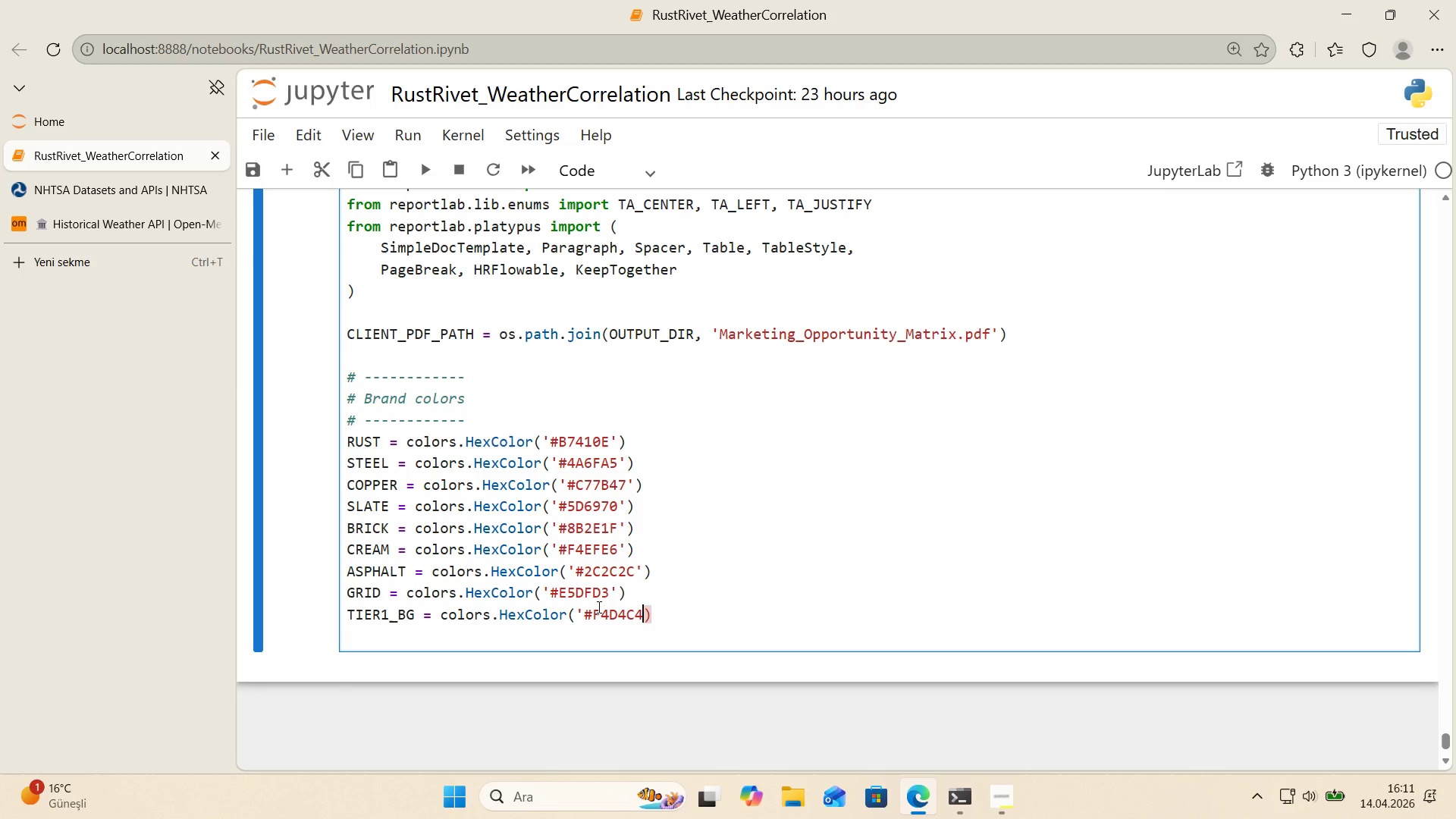 
key(Shift+ShiftRight)
 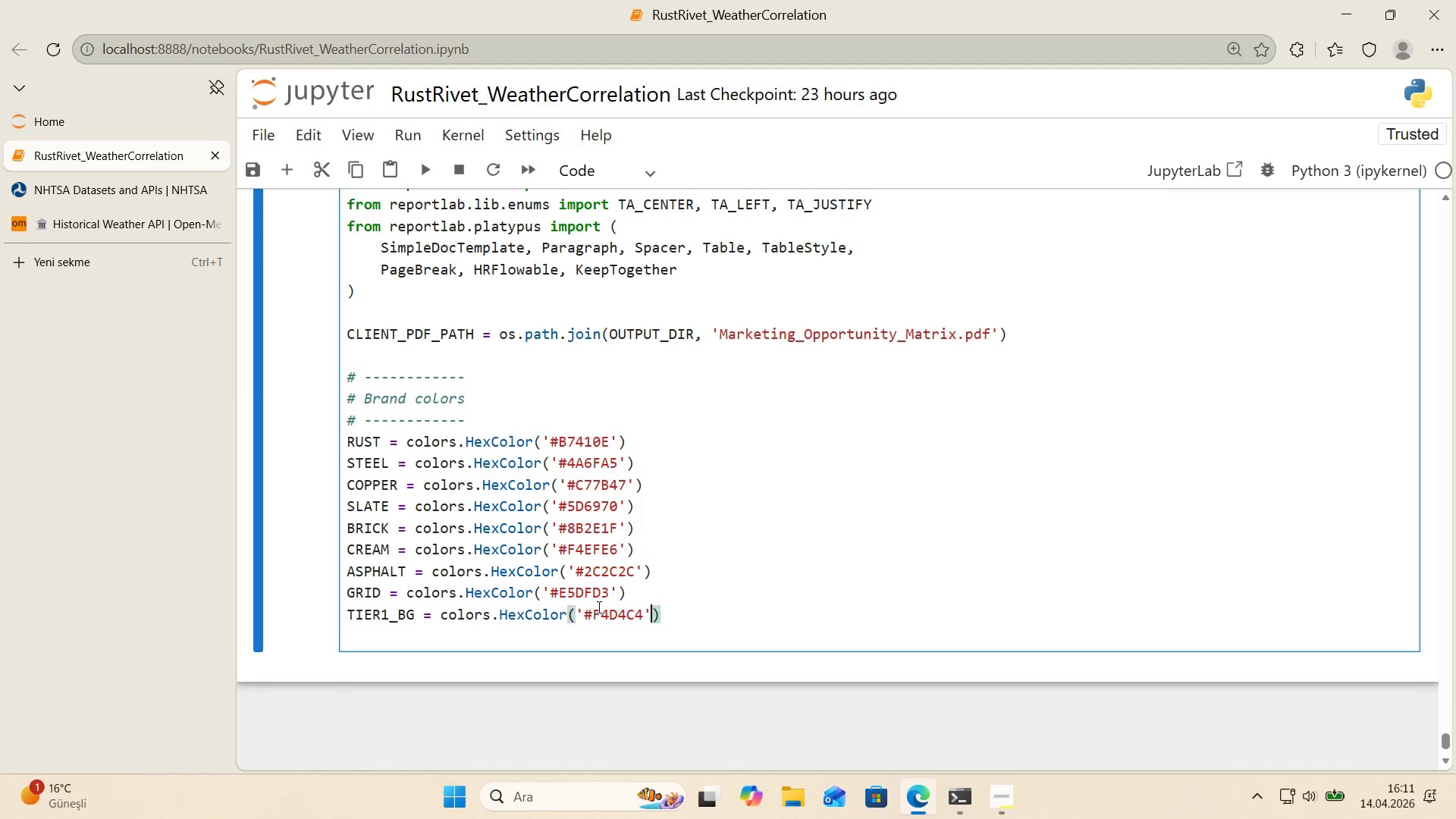 
key(Shift+2)
 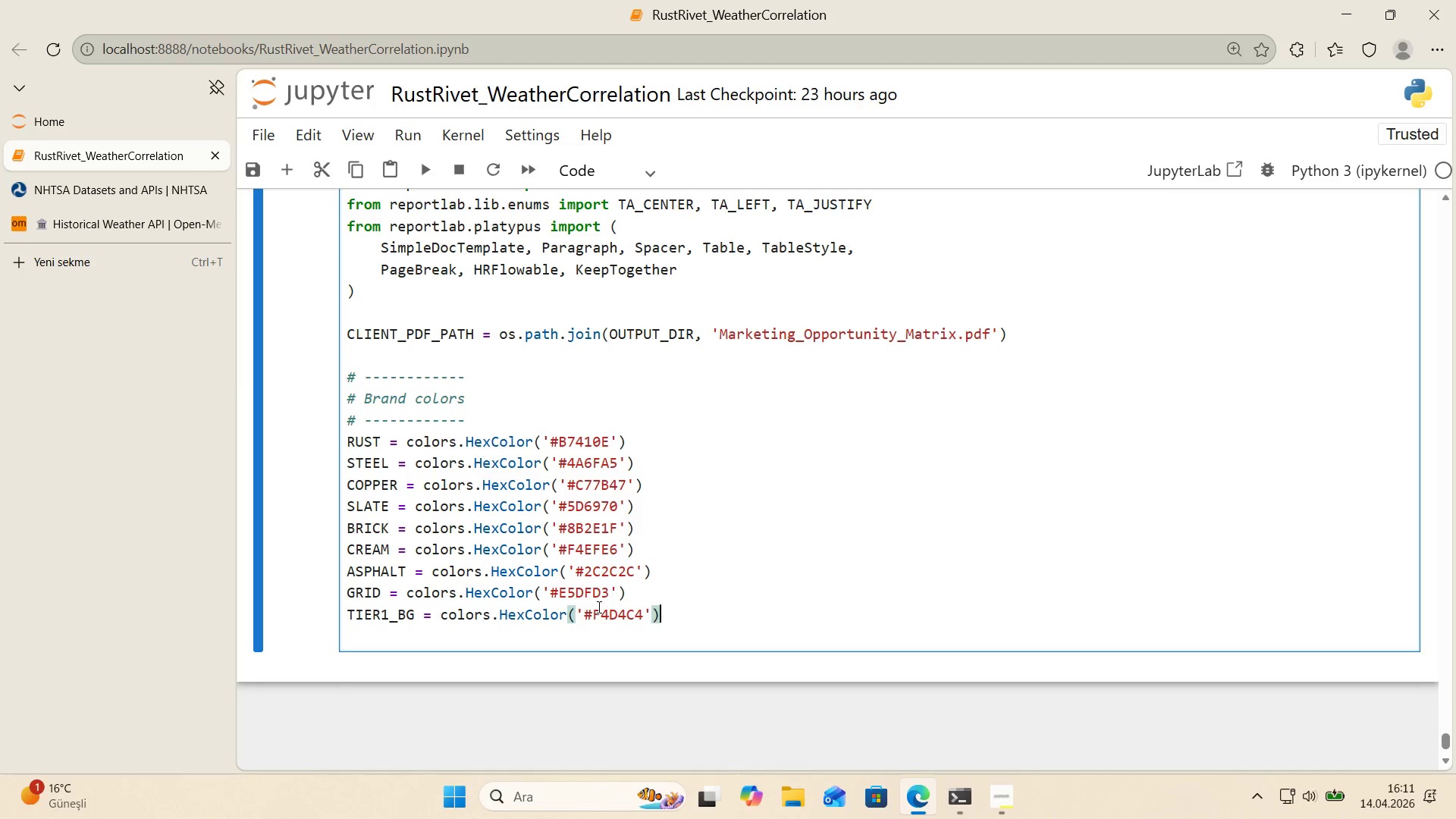 
key(ArrowRight)
 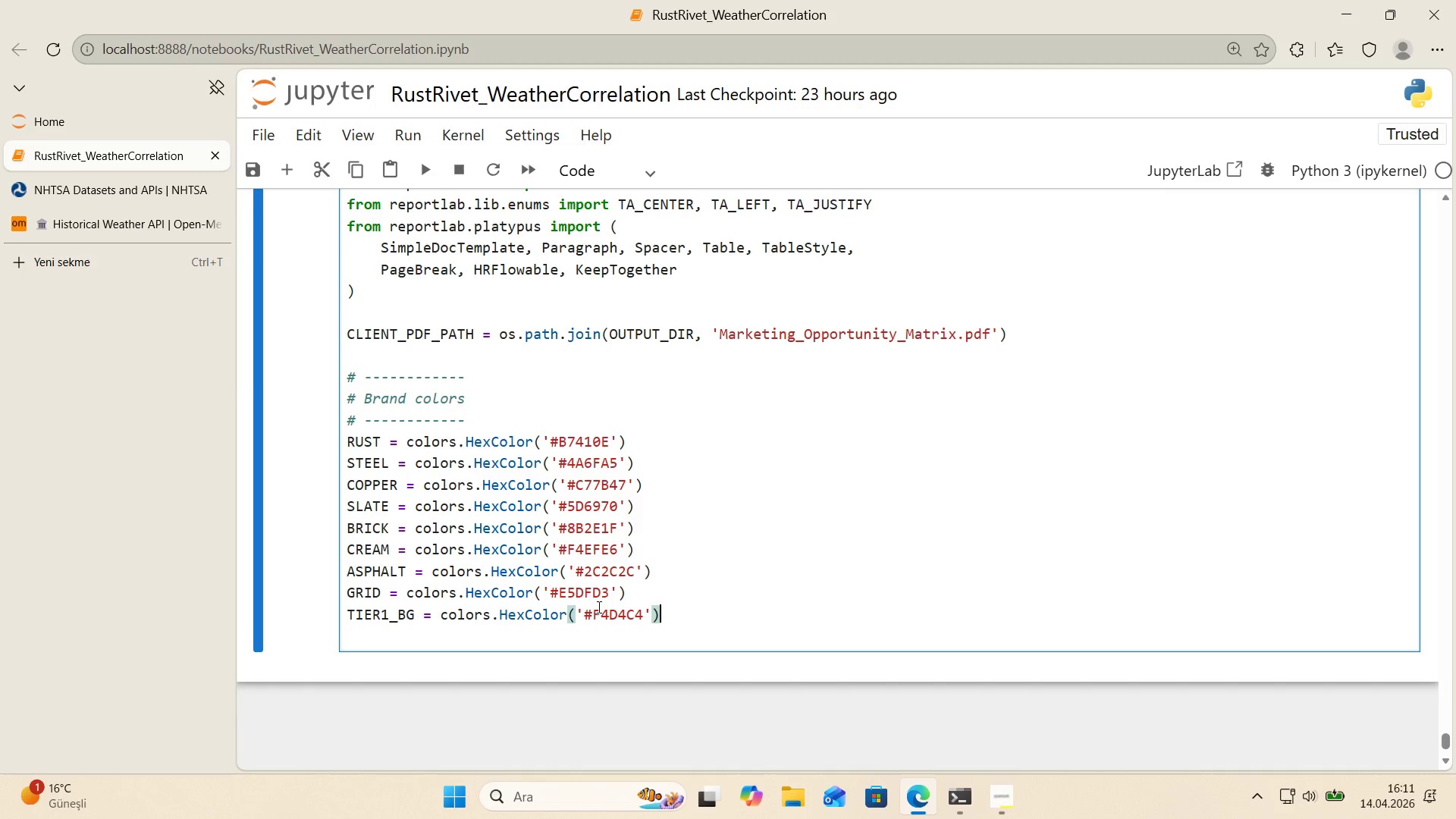 
key(Enter)
 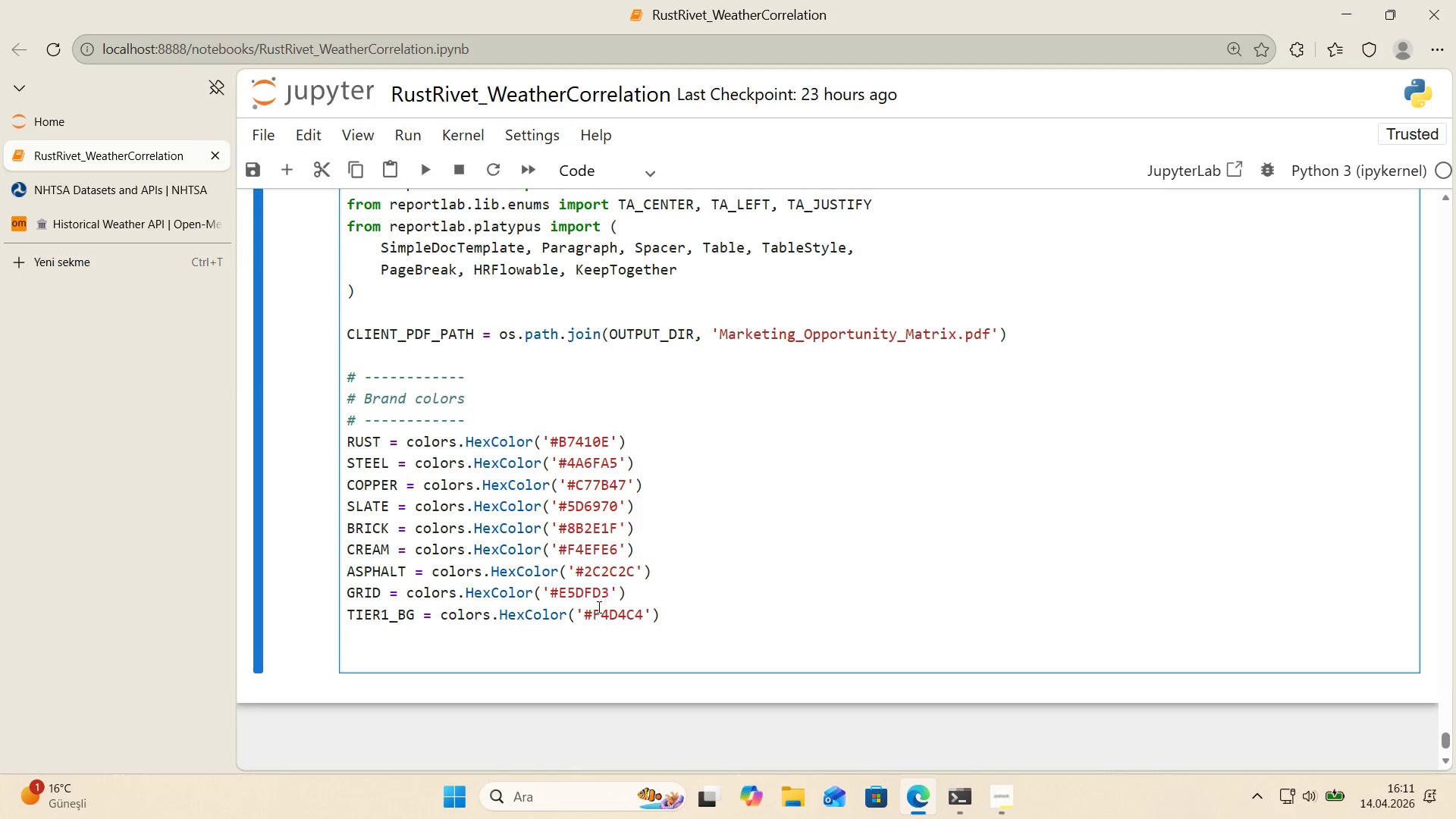 
wait(8.09)
 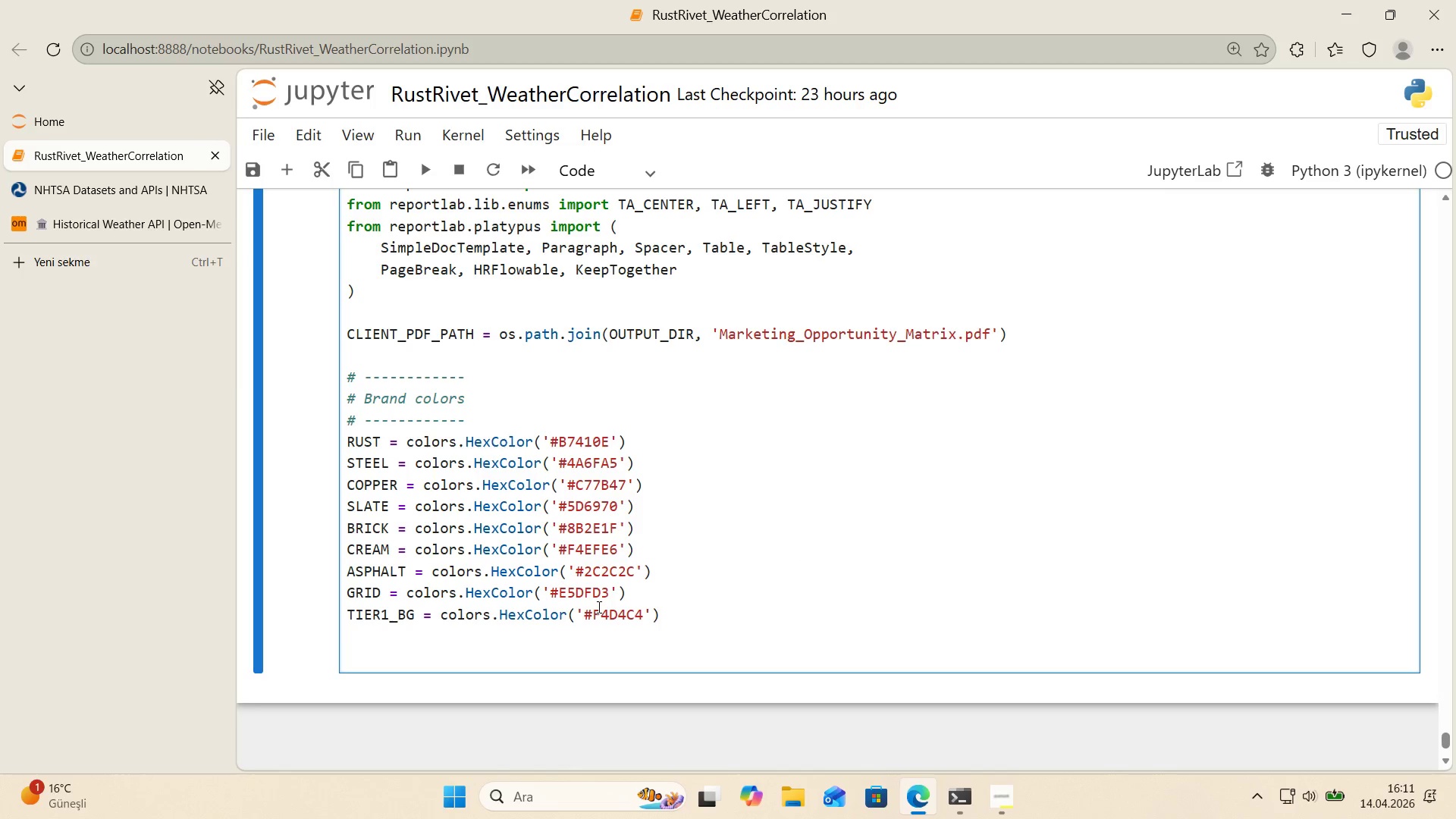 
type(t)
key(Backspace)
type(TIER2_BG ) colors.HexColor*()
 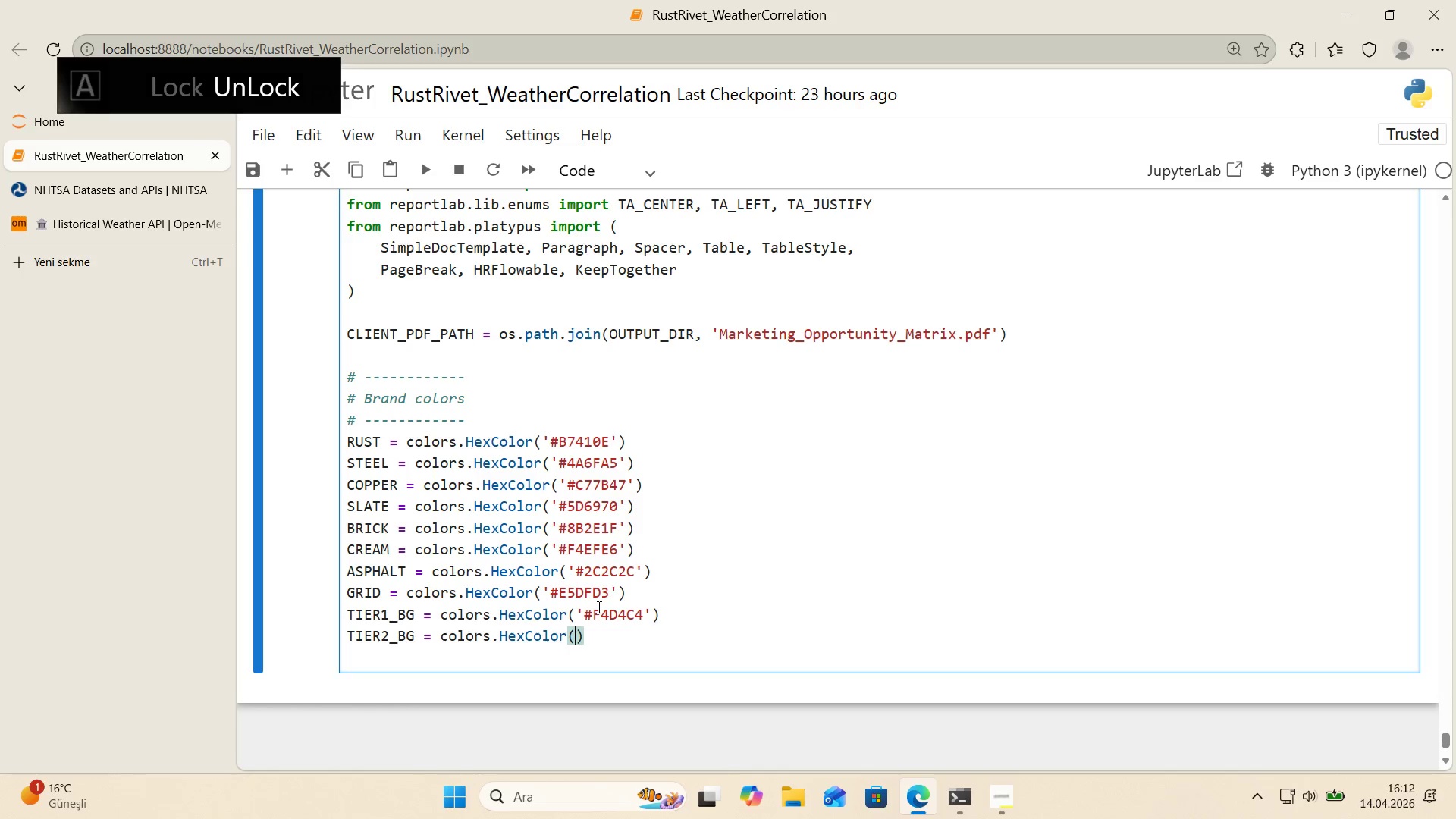 
 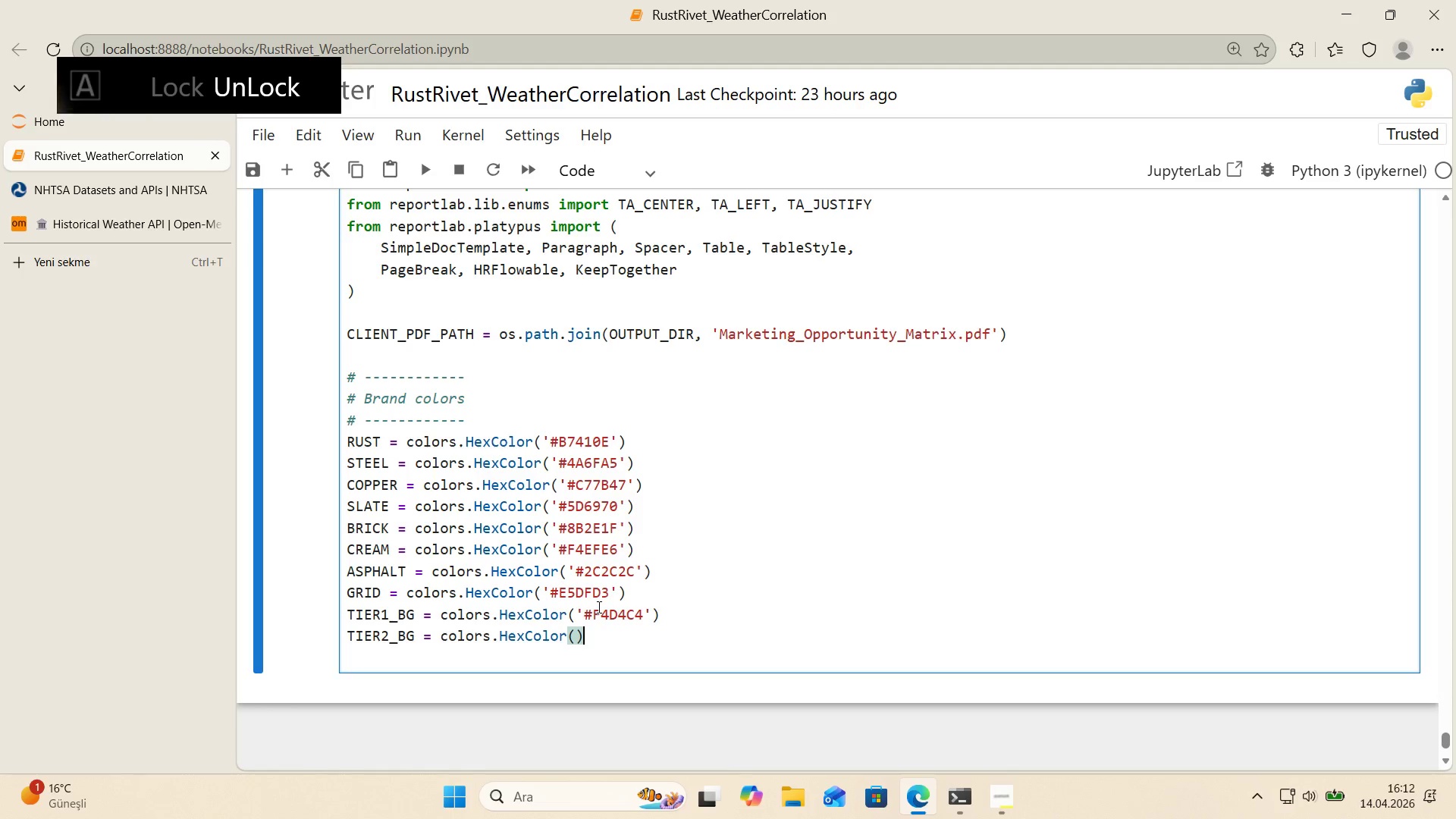 
key(ArrowLeft)
 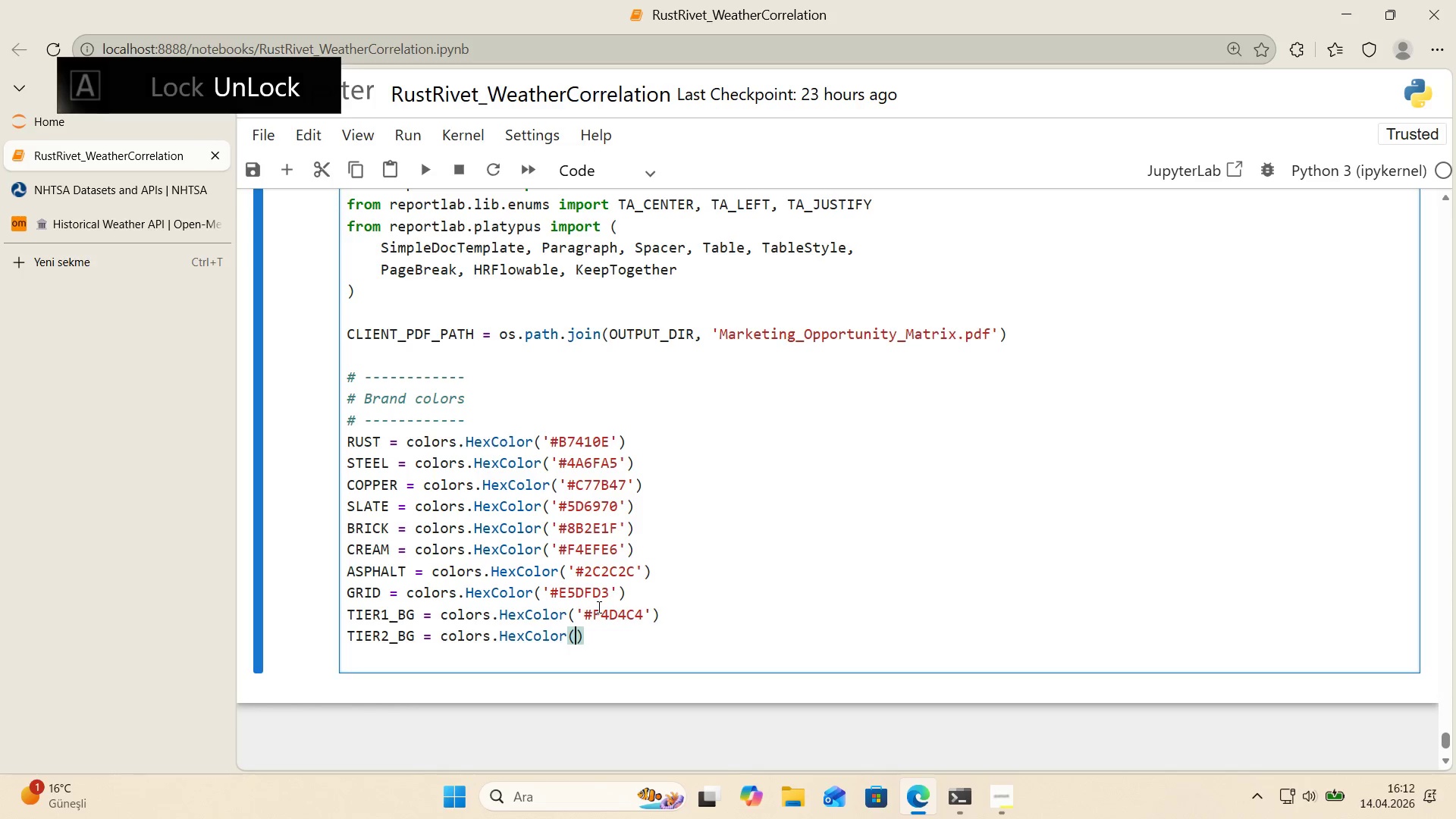 
type(@@)
 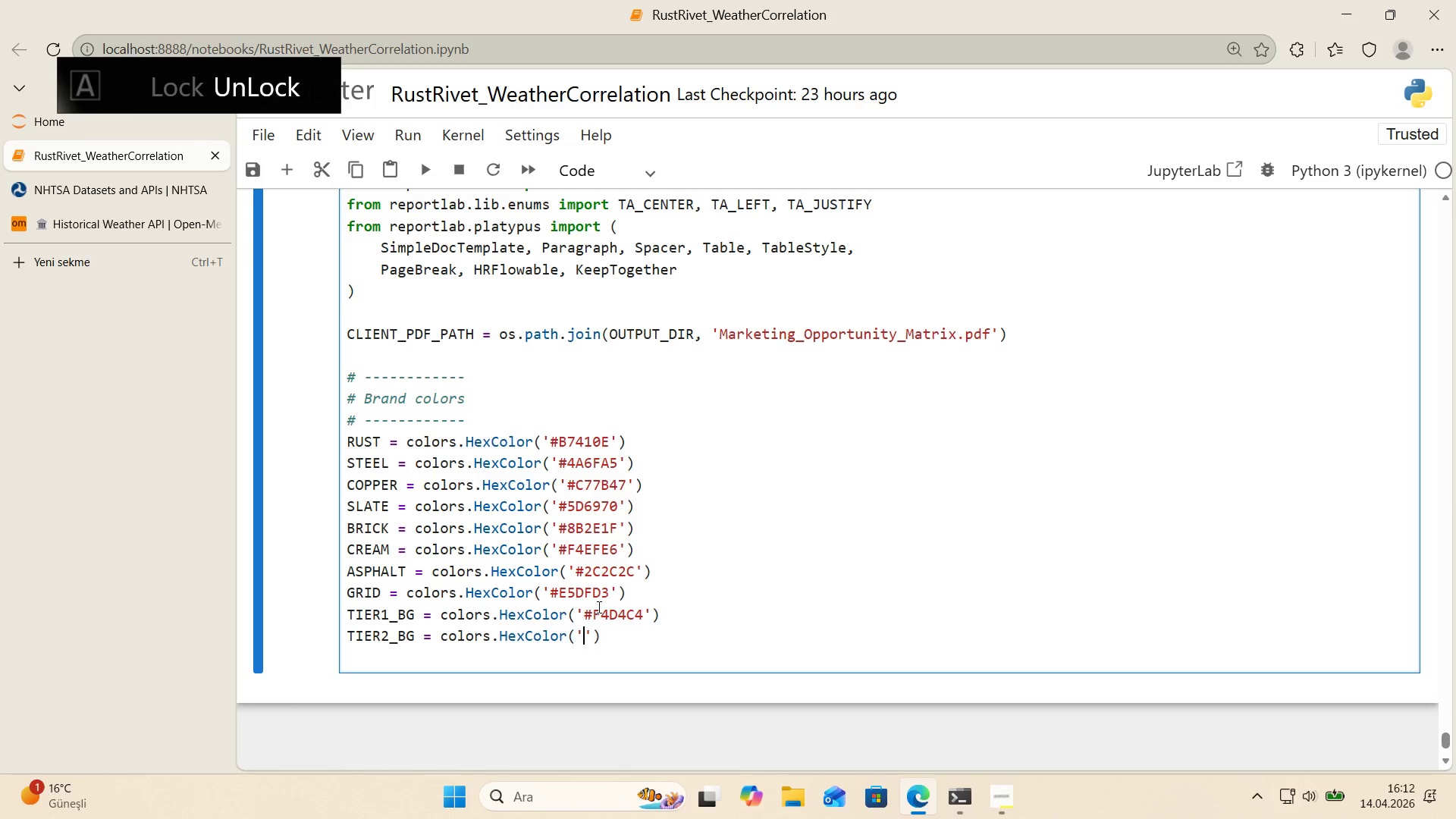 
key(ArrowLeft)
 